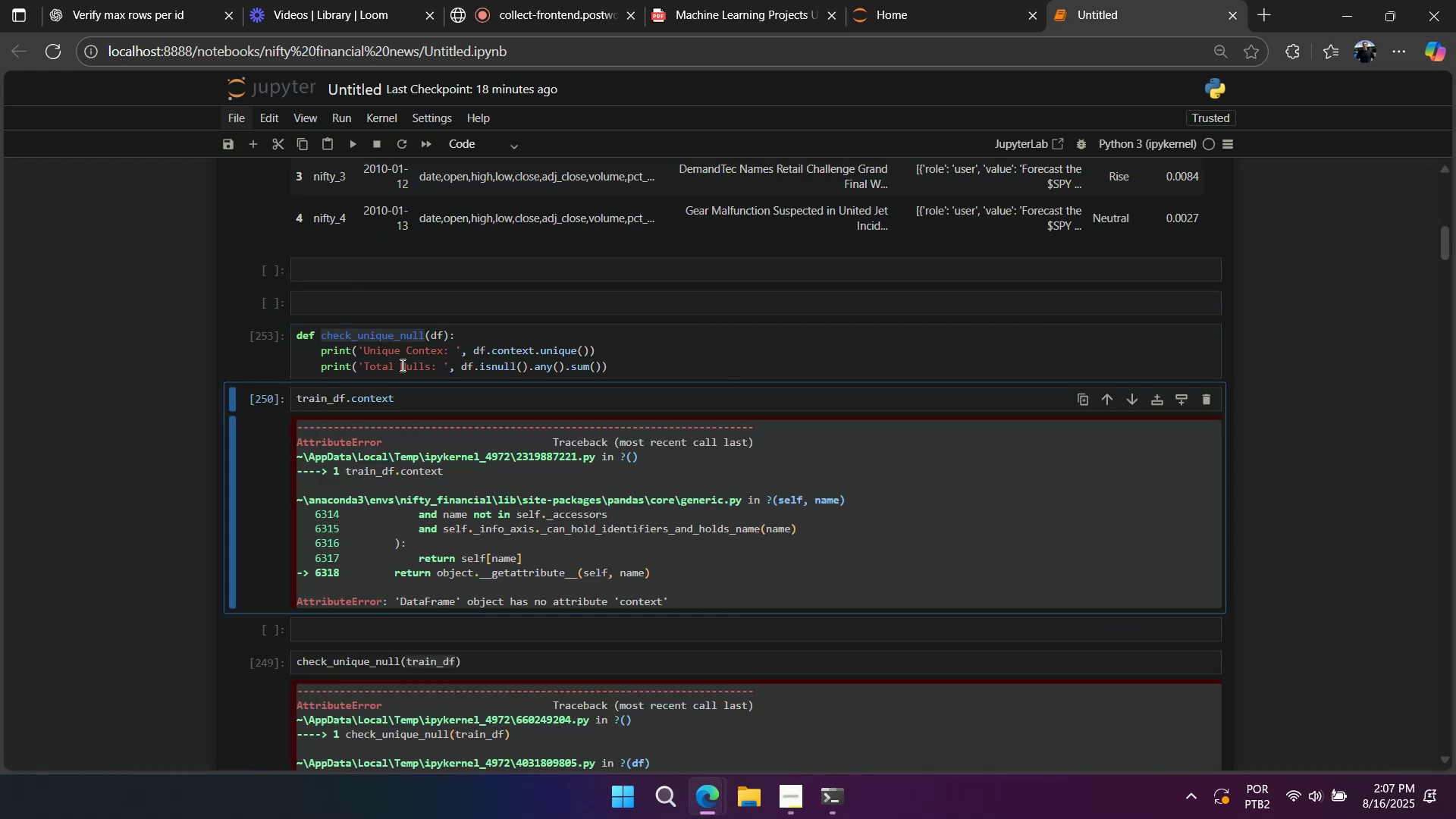 
key(Shift+Enter)
 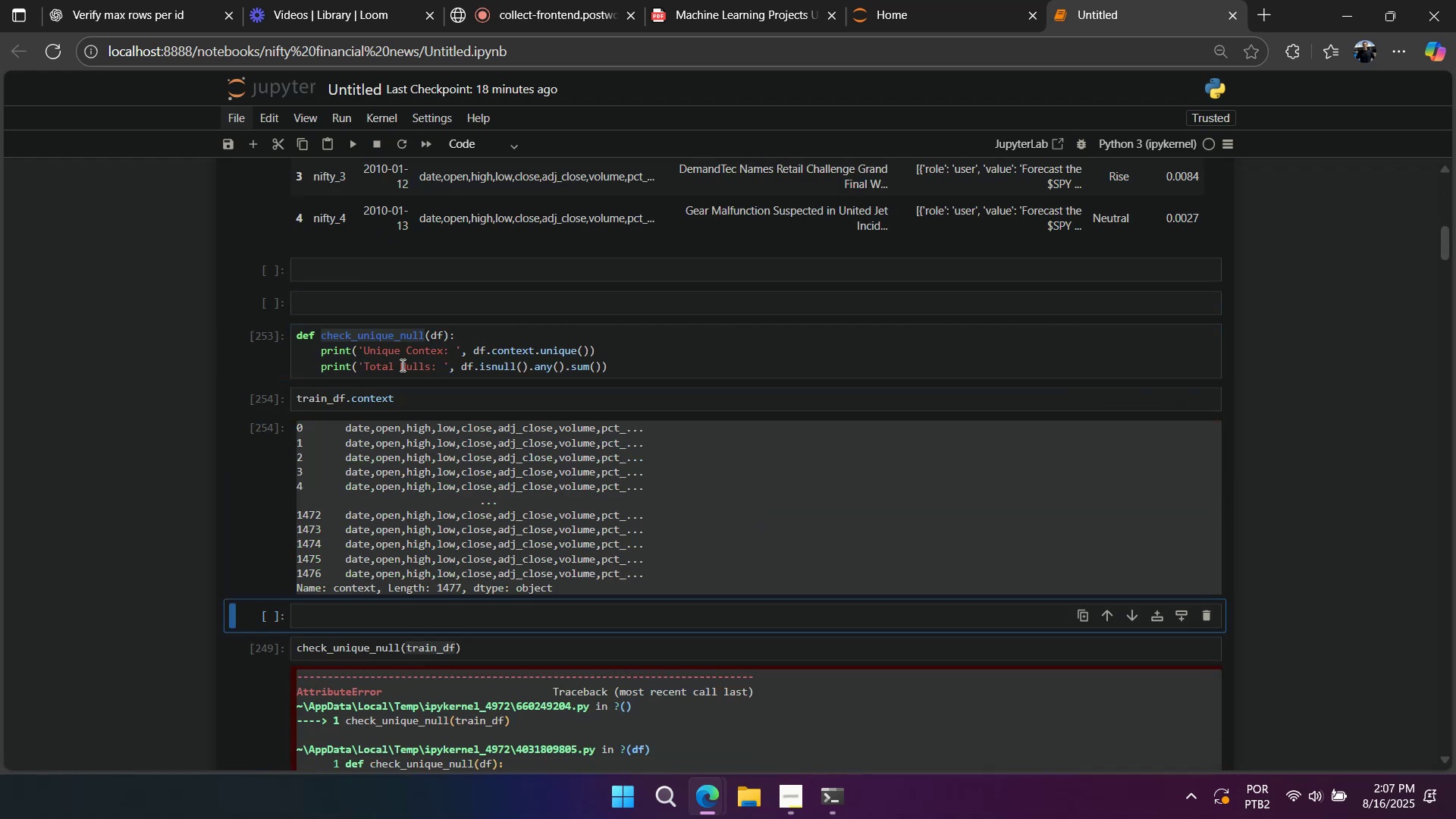 
key(Shift+Enter)
 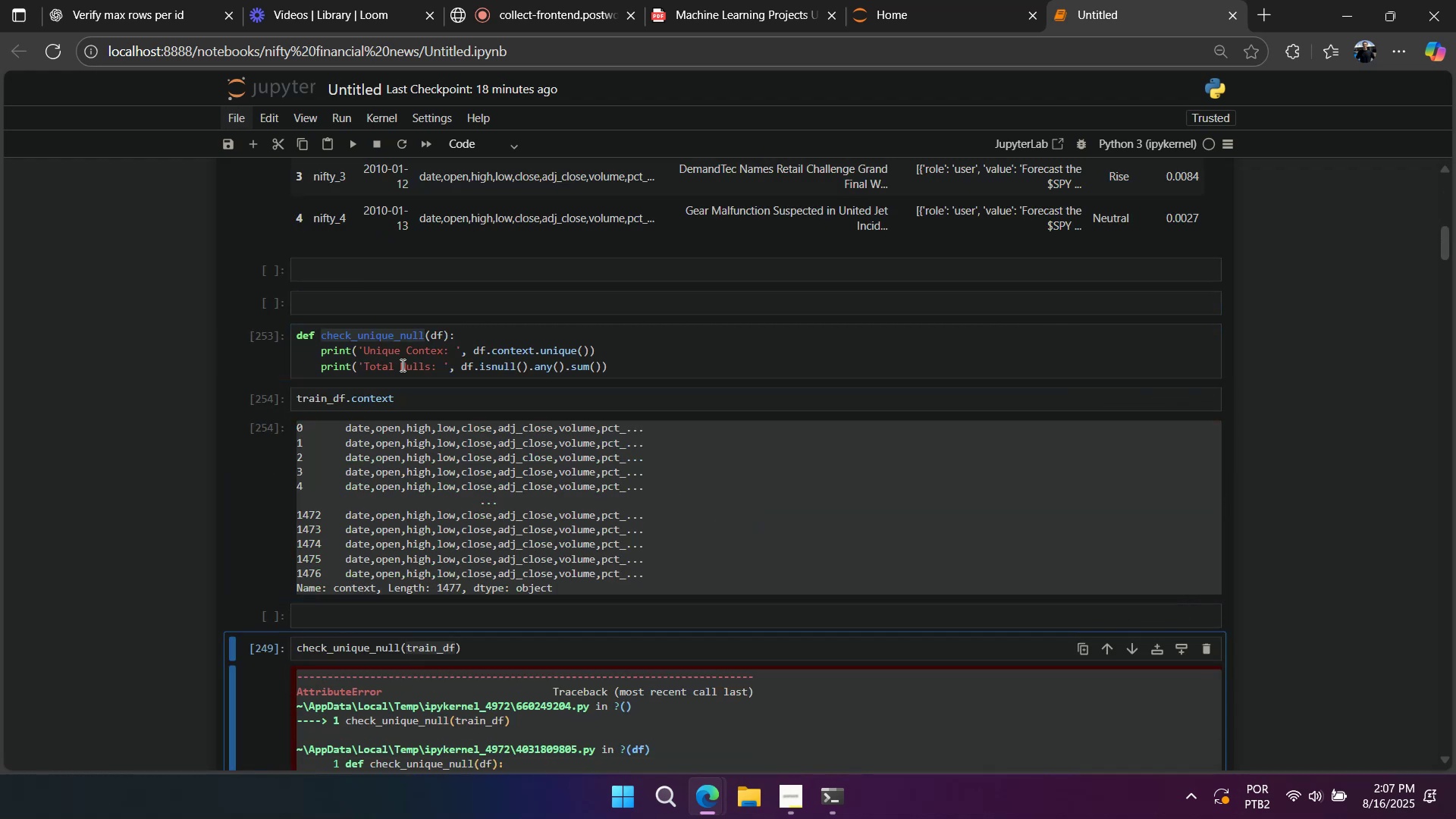 
key(Shift+Enter)
 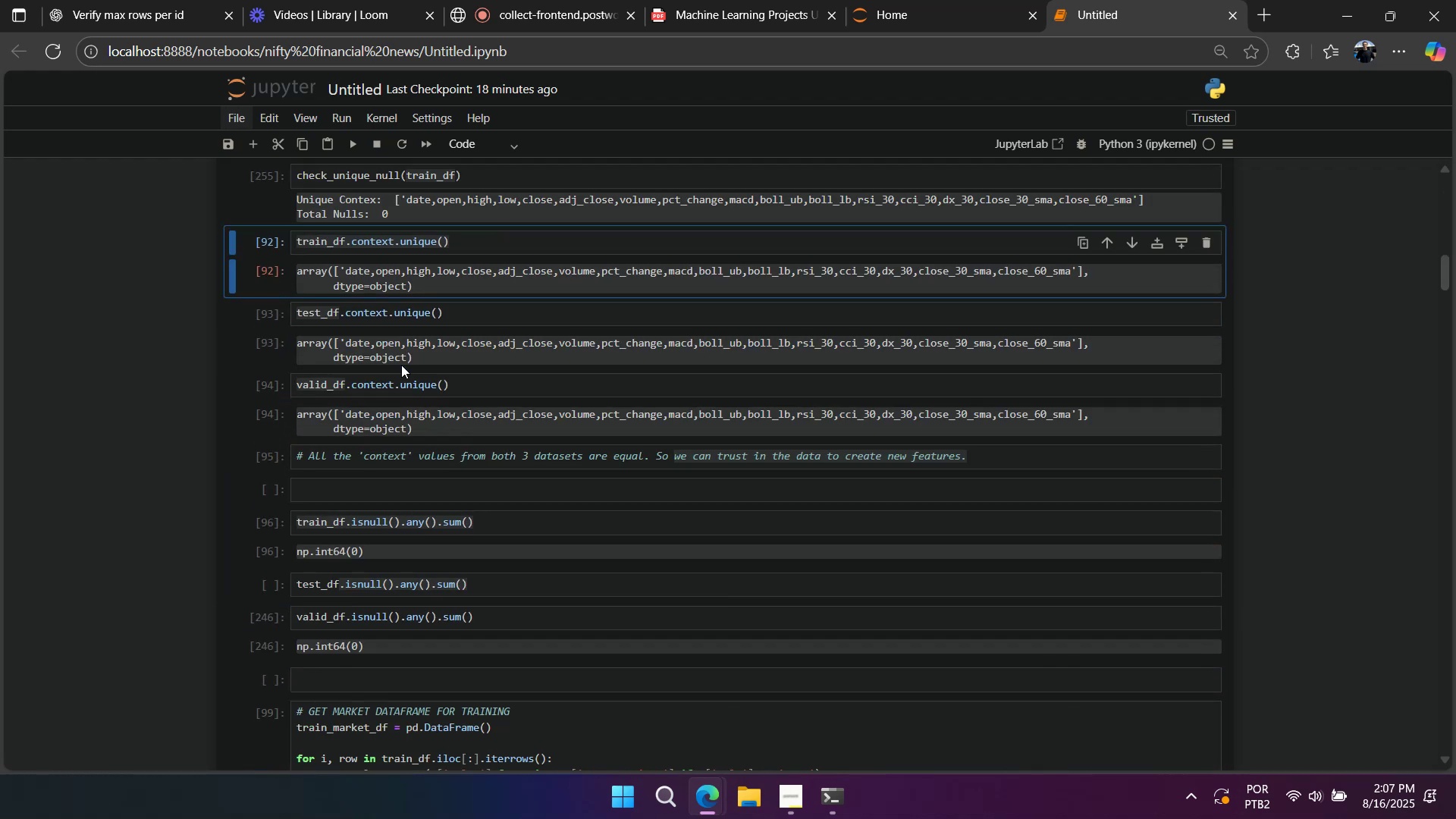 
scroll: coordinate [401, 365], scroll_direction: up, amount: 3.0
 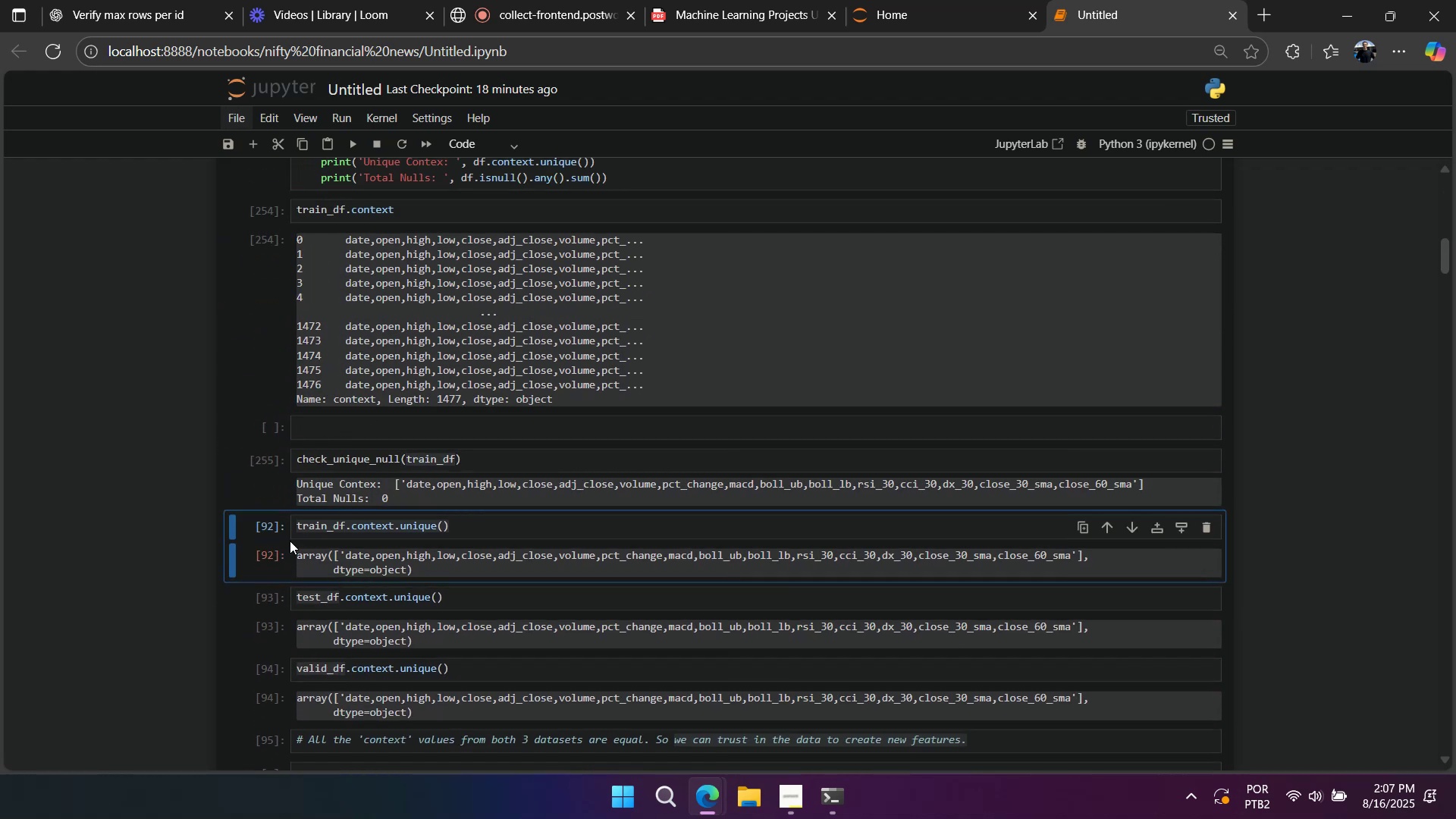 
left_click([278, 529])
 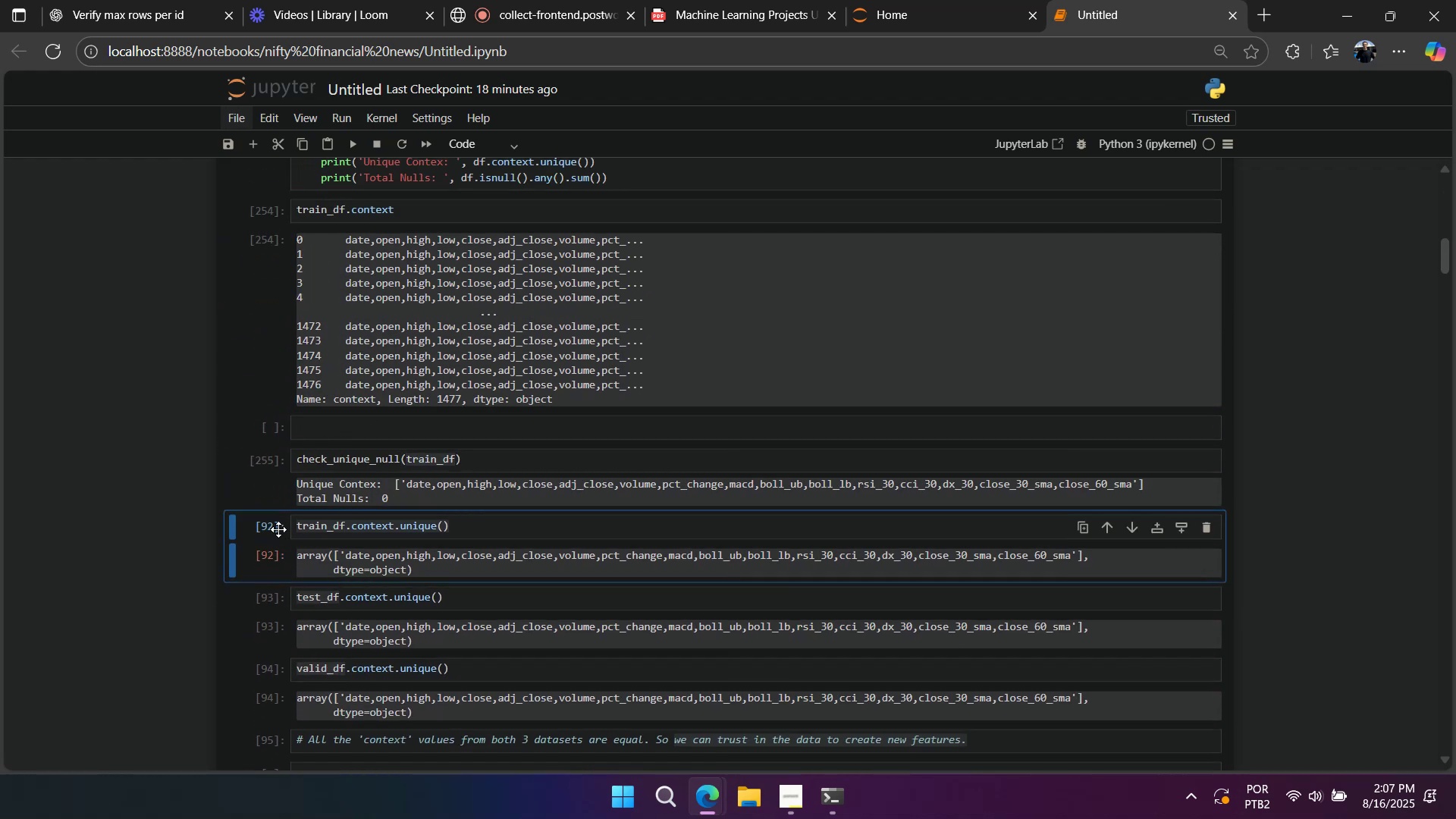 
type(ddddddd)
 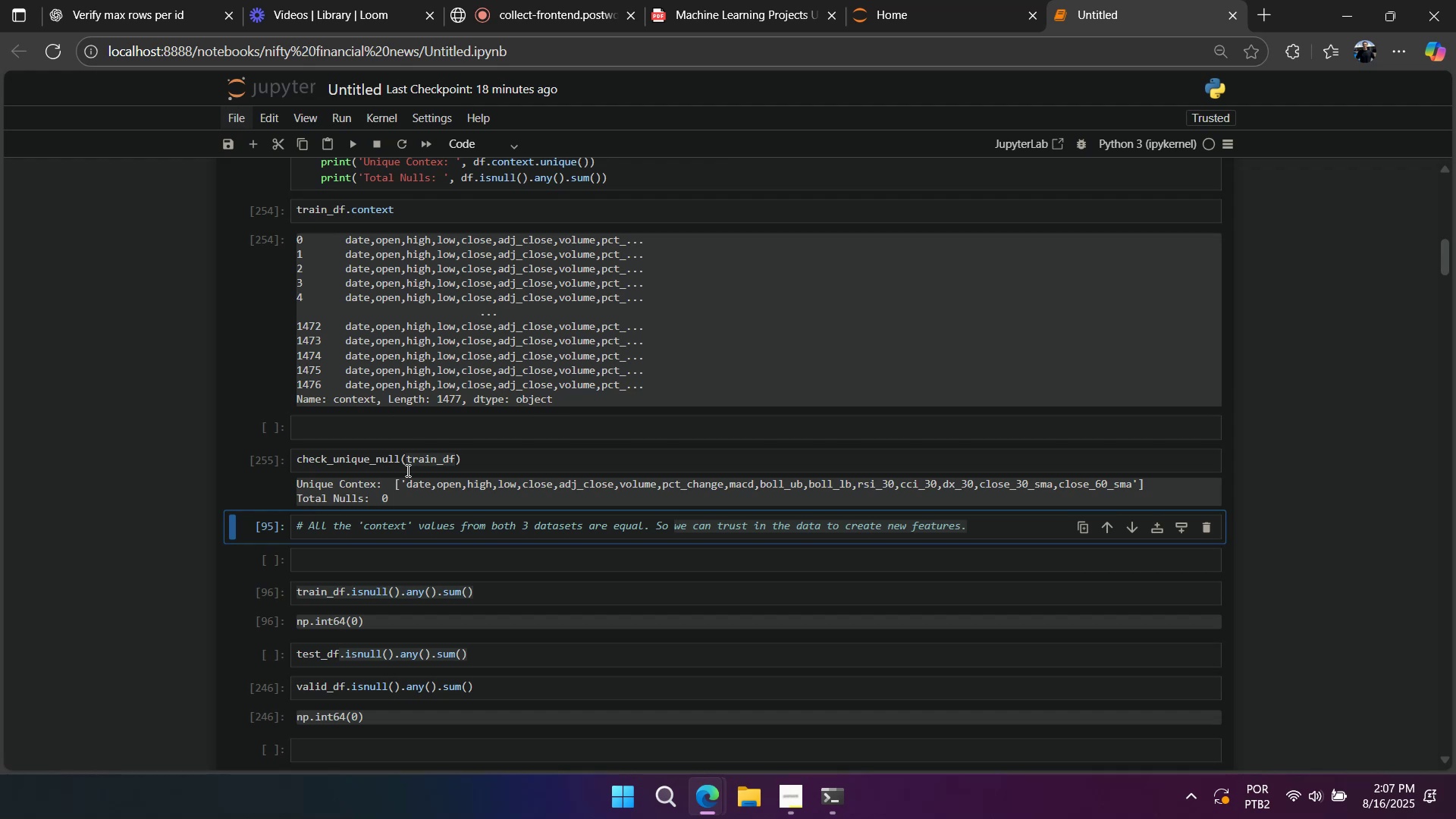 
double_click([433, 464])
 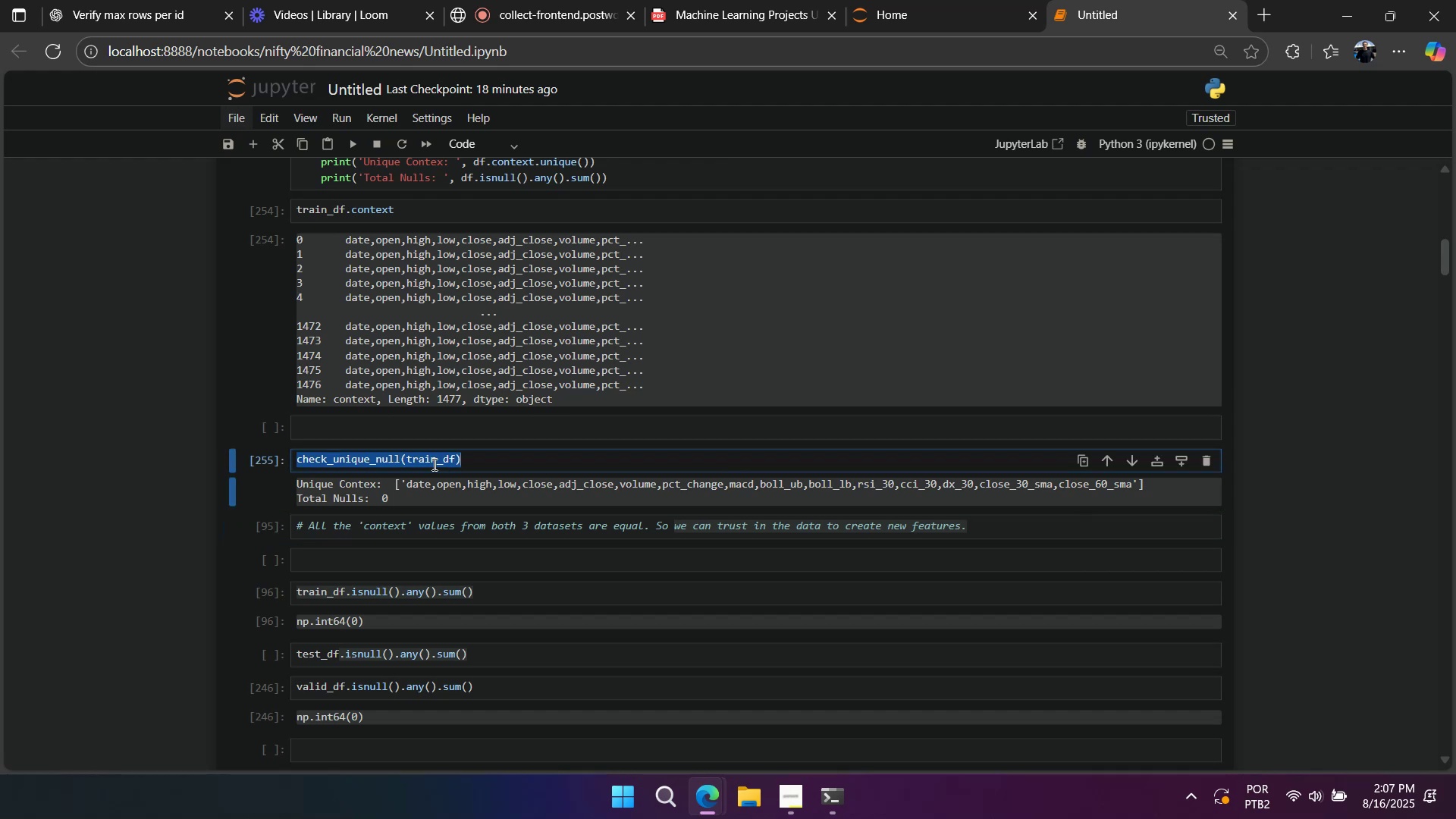 
triple_click([433, 464])
 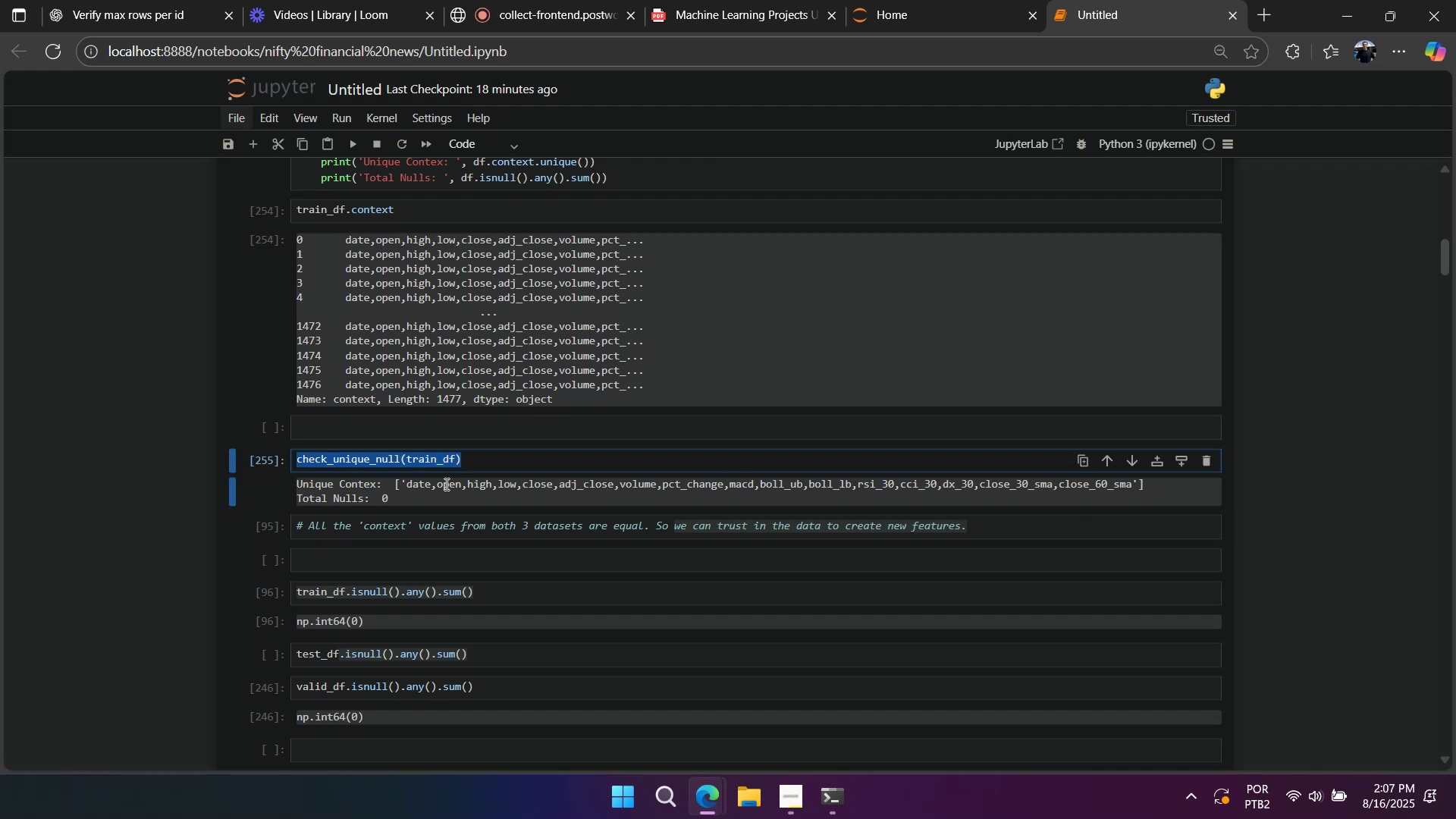 
key(Control+ControlLeft)
 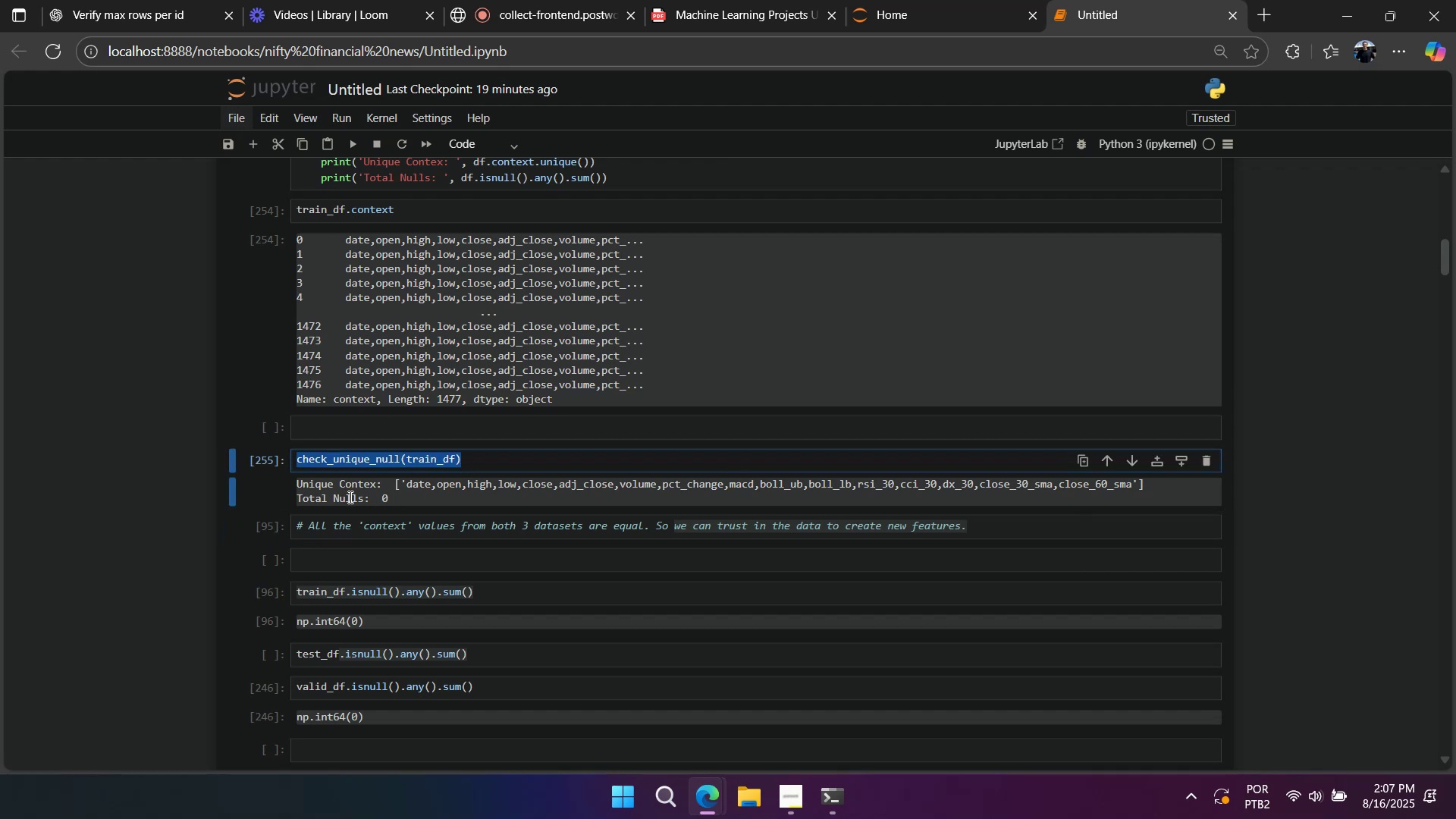 
key(Control+C)
 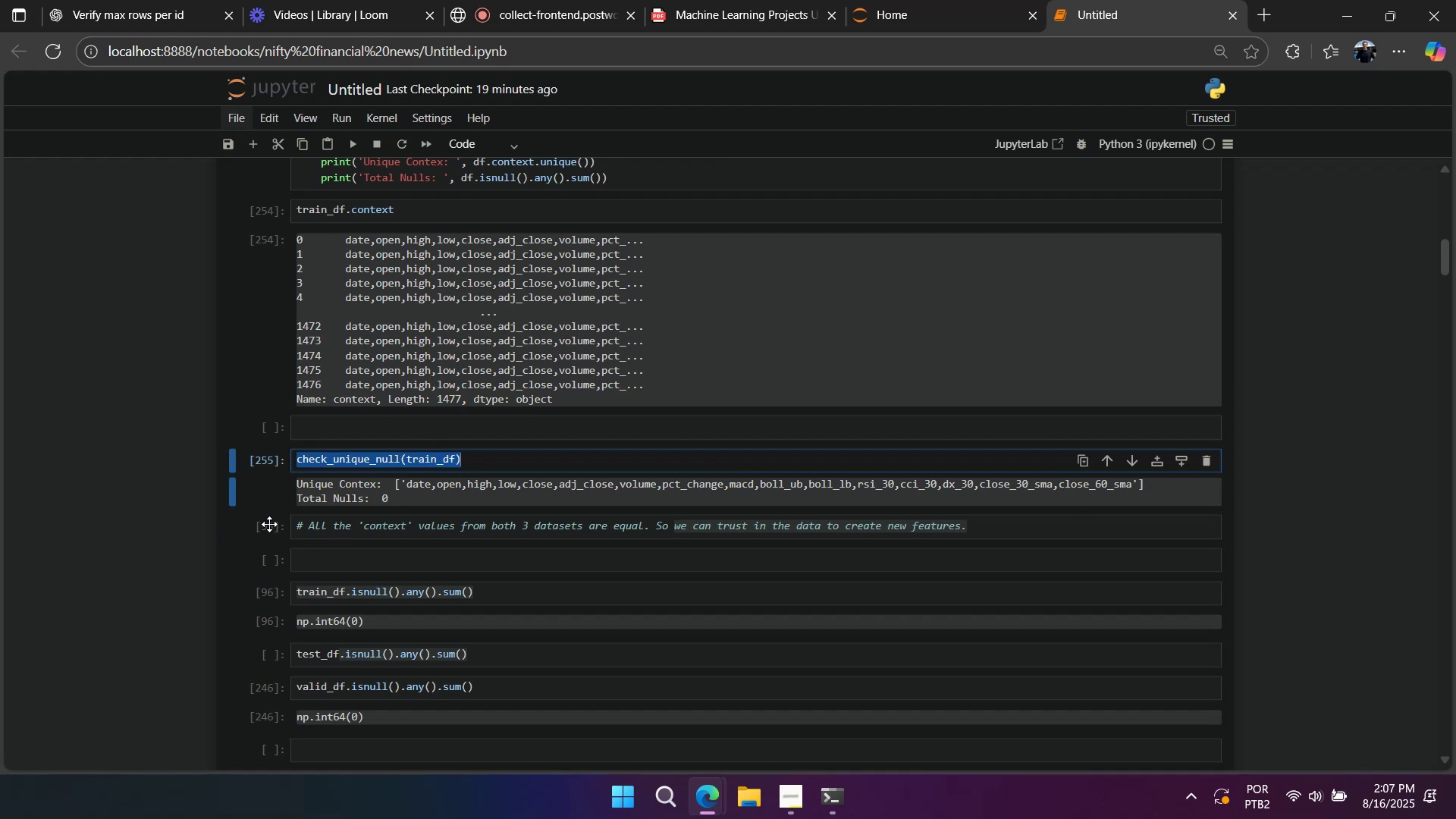 
left_click([269, 524])
 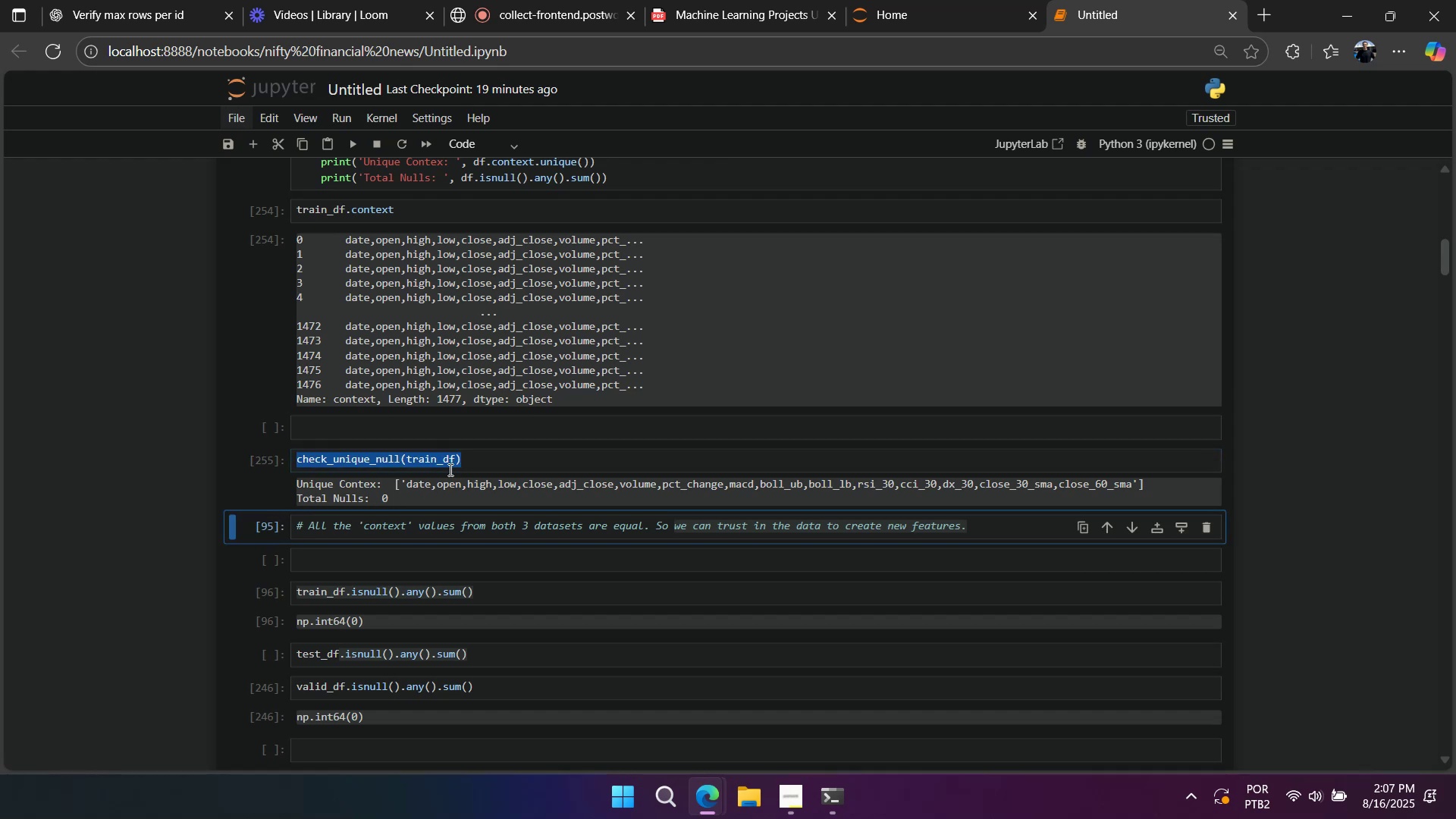 
left_click([475, 461])
 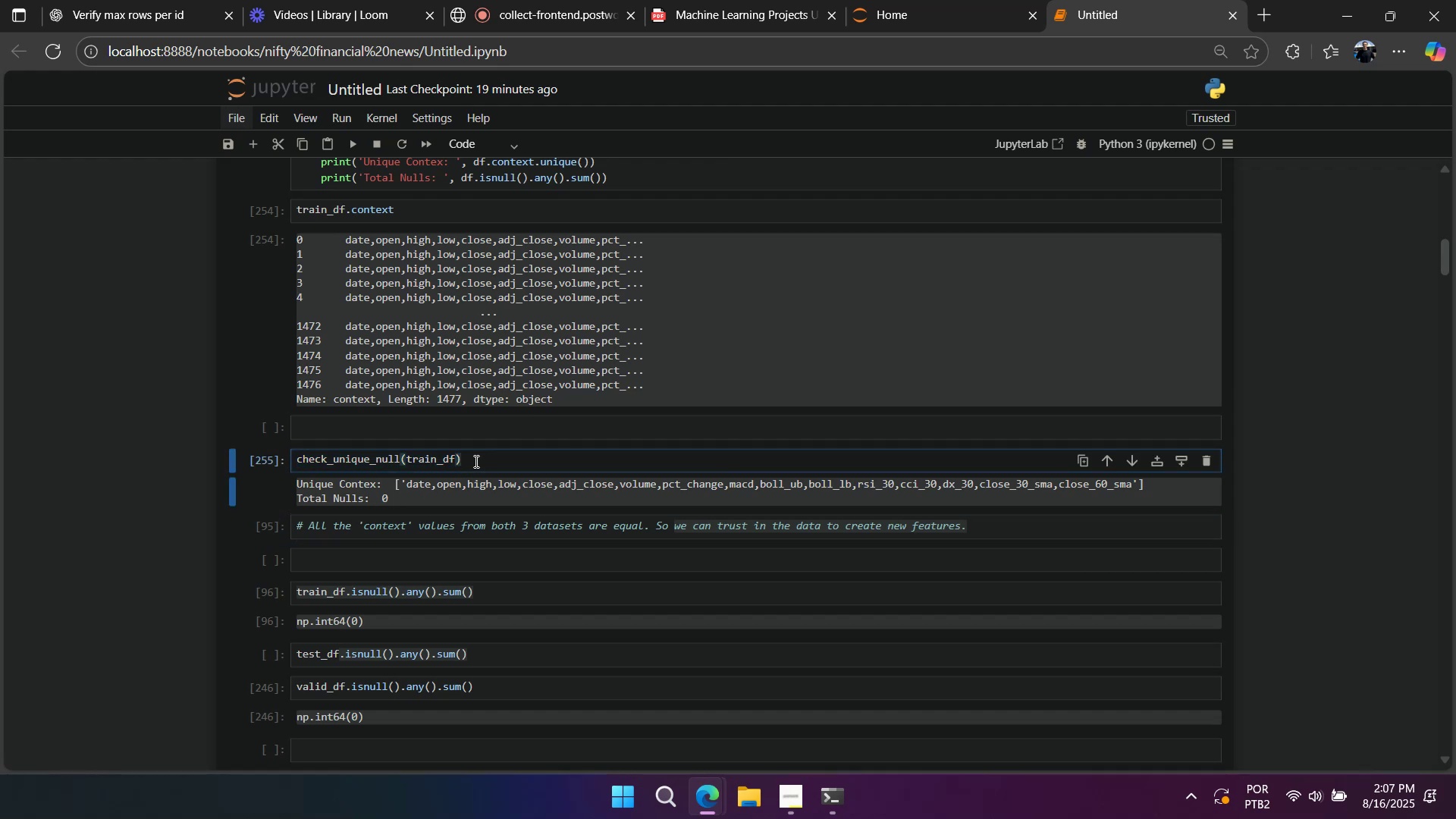 
key(ArrowLeft)
 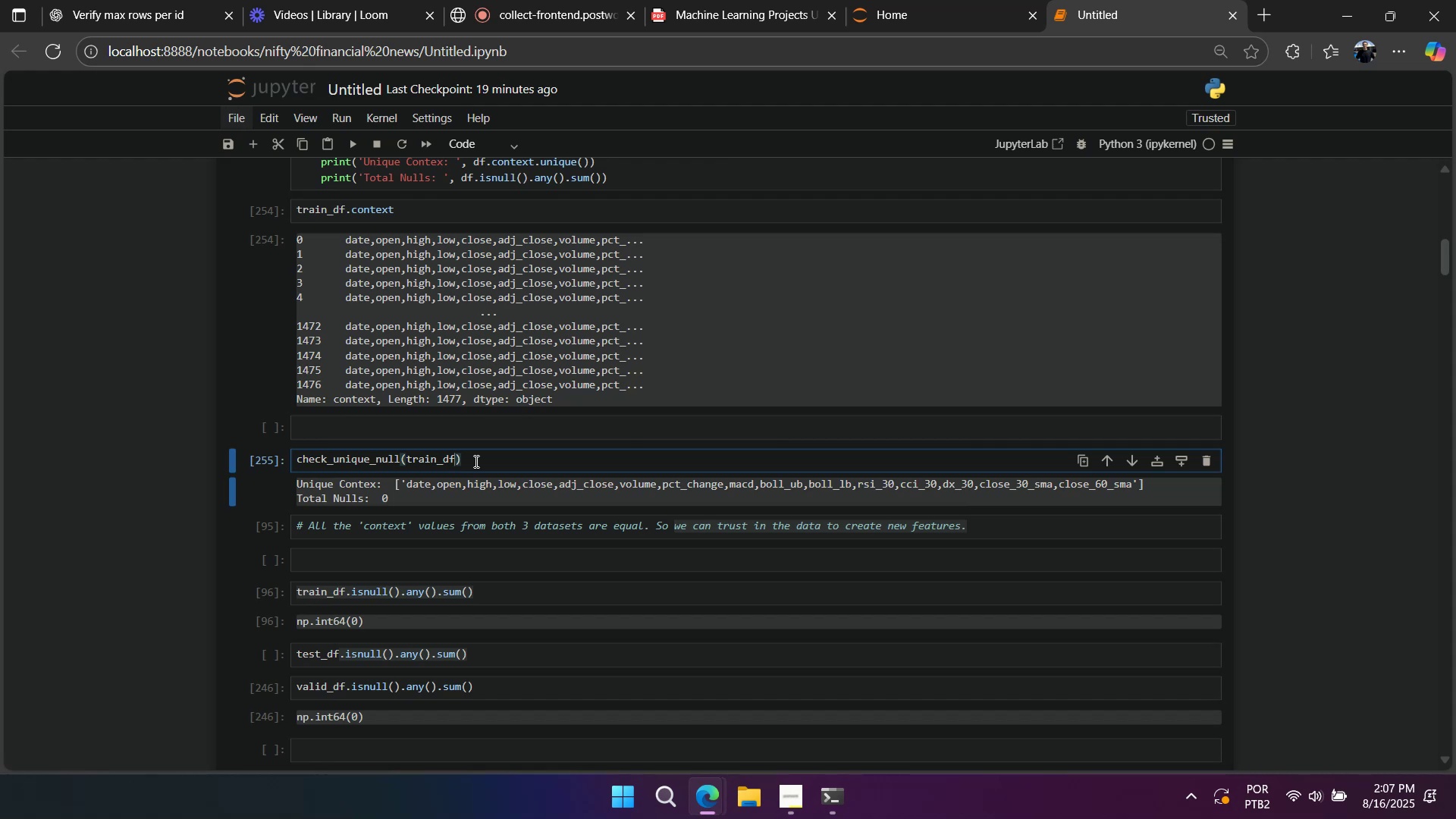 
wait(6.47)
 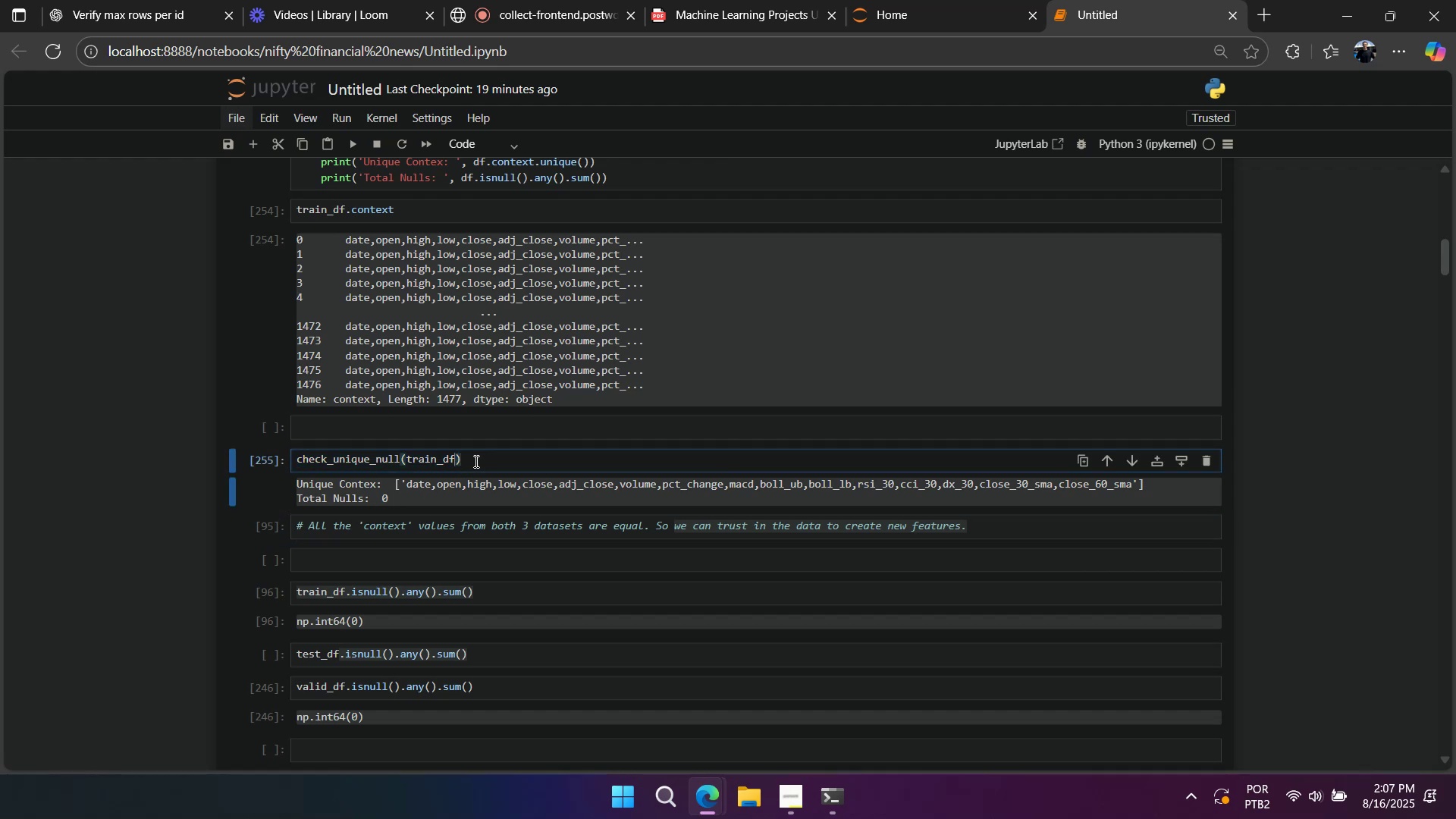 
type(, test_df, vald)
key(Backspace)
type(id-)
key(Backspace)
type(_df)
 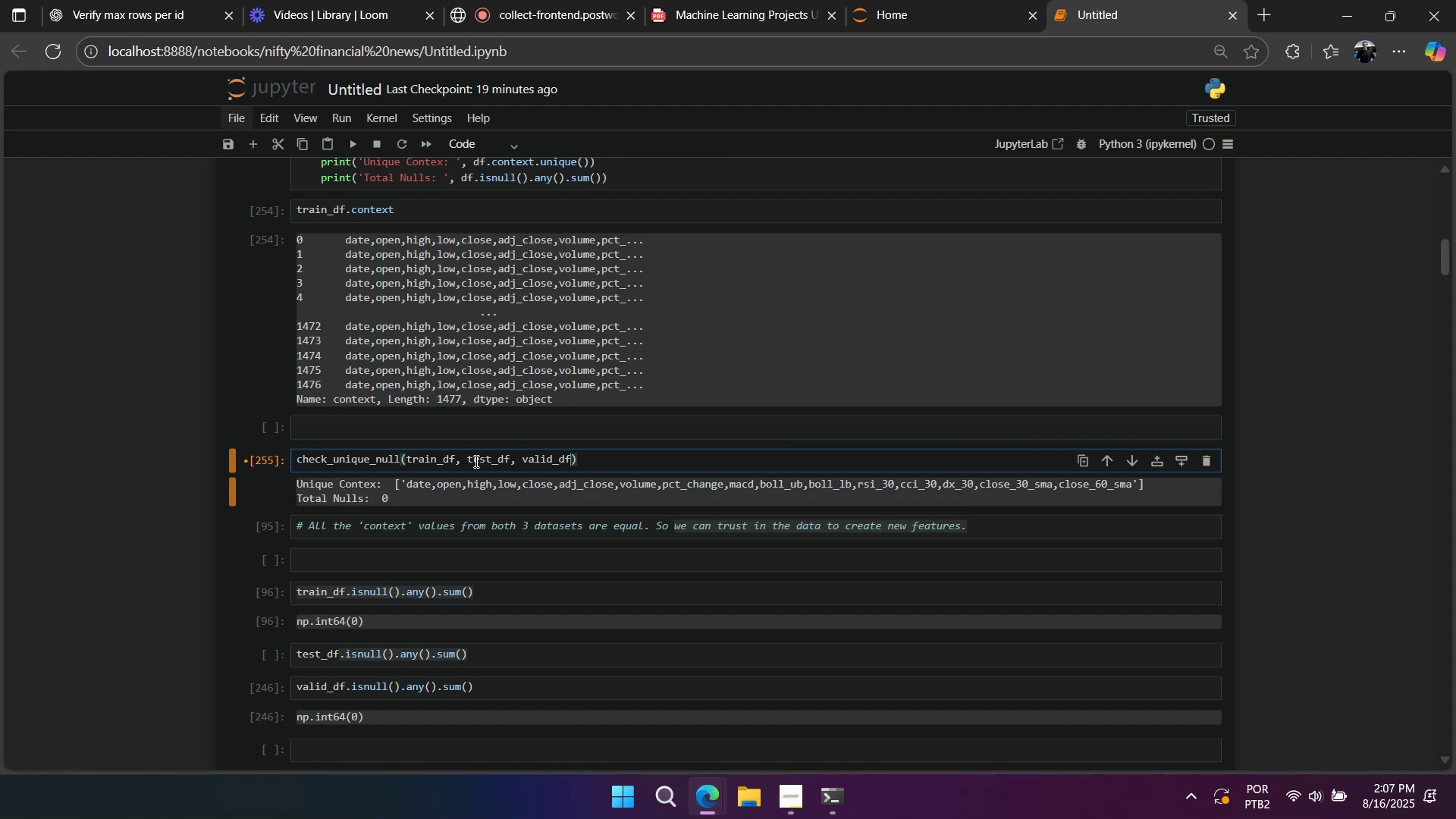 
scroll: coordinate [431, 423], scroll_direction: up, amount: 2.0
 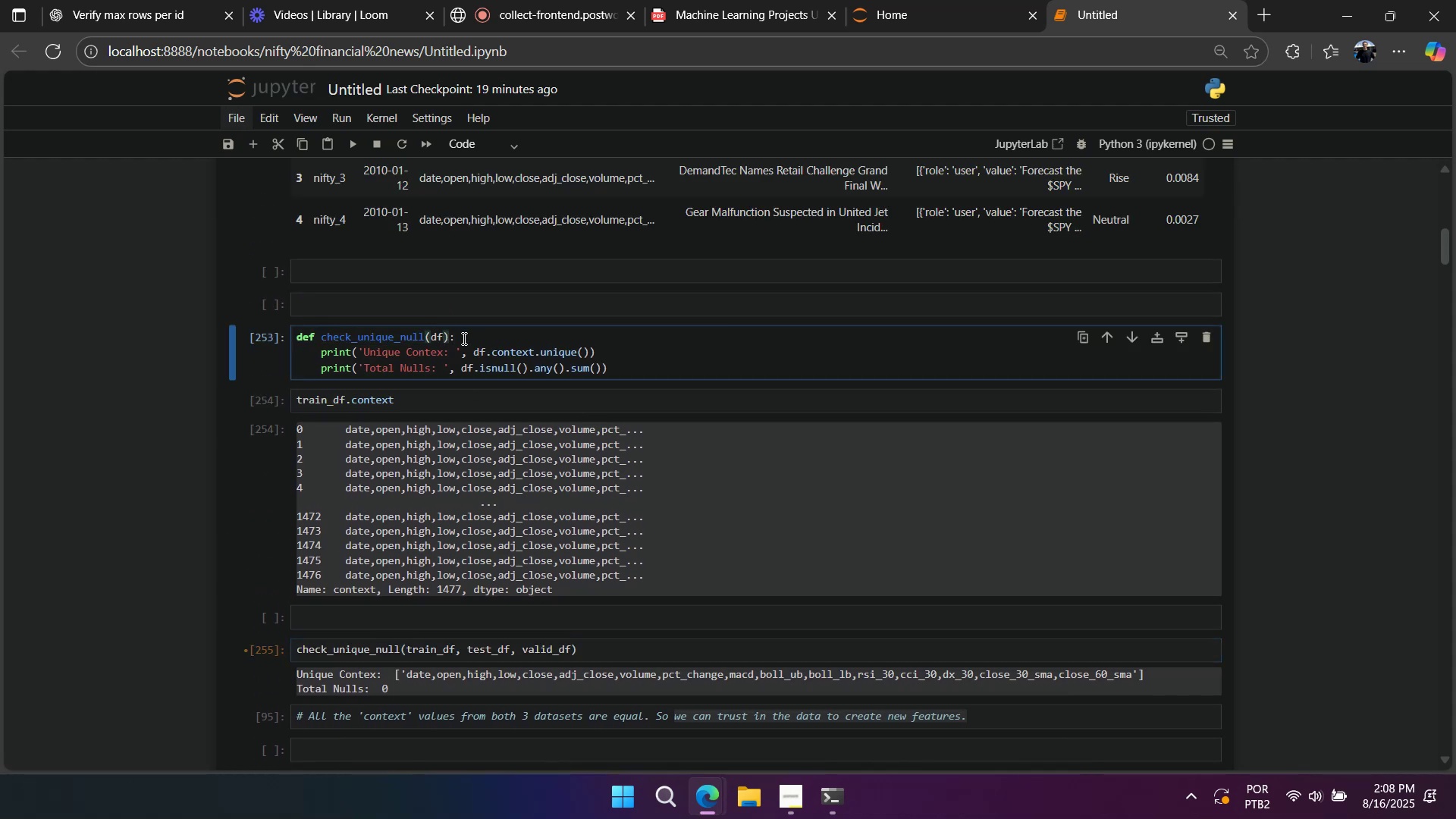 
type(_train, df_test, valid_df)
 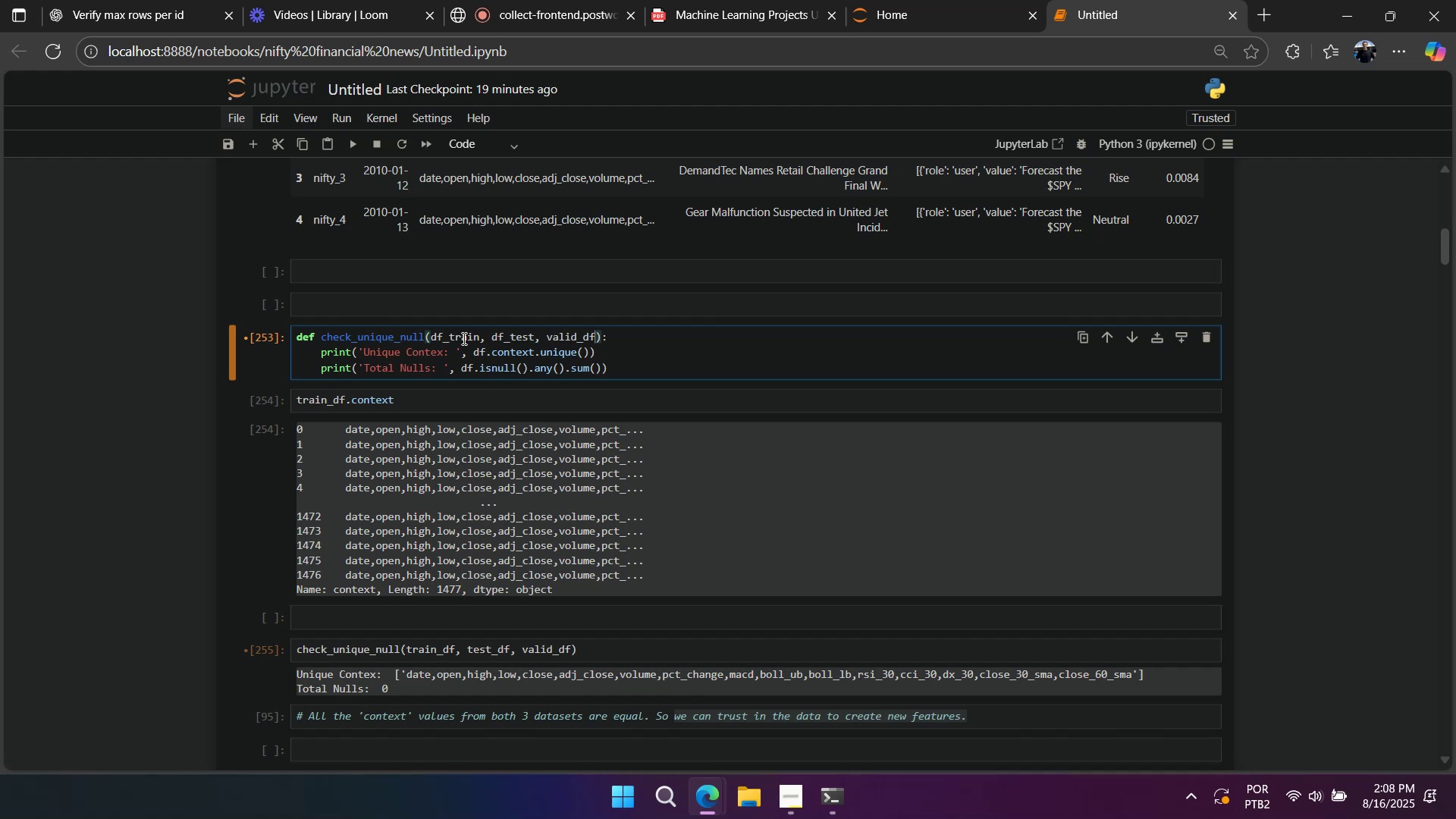 
left_click([627, 329])
 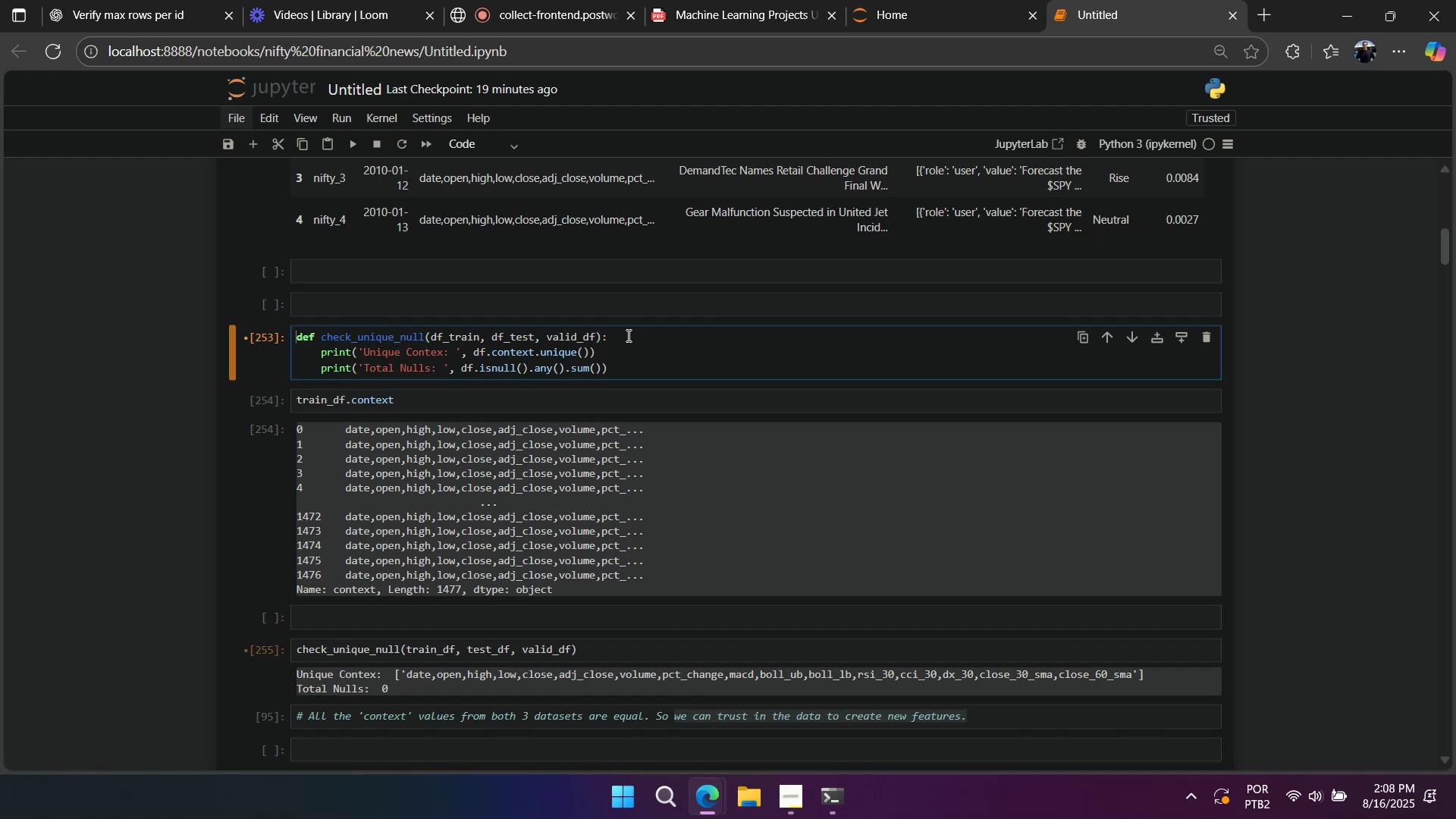 
left_click([627, 336])
 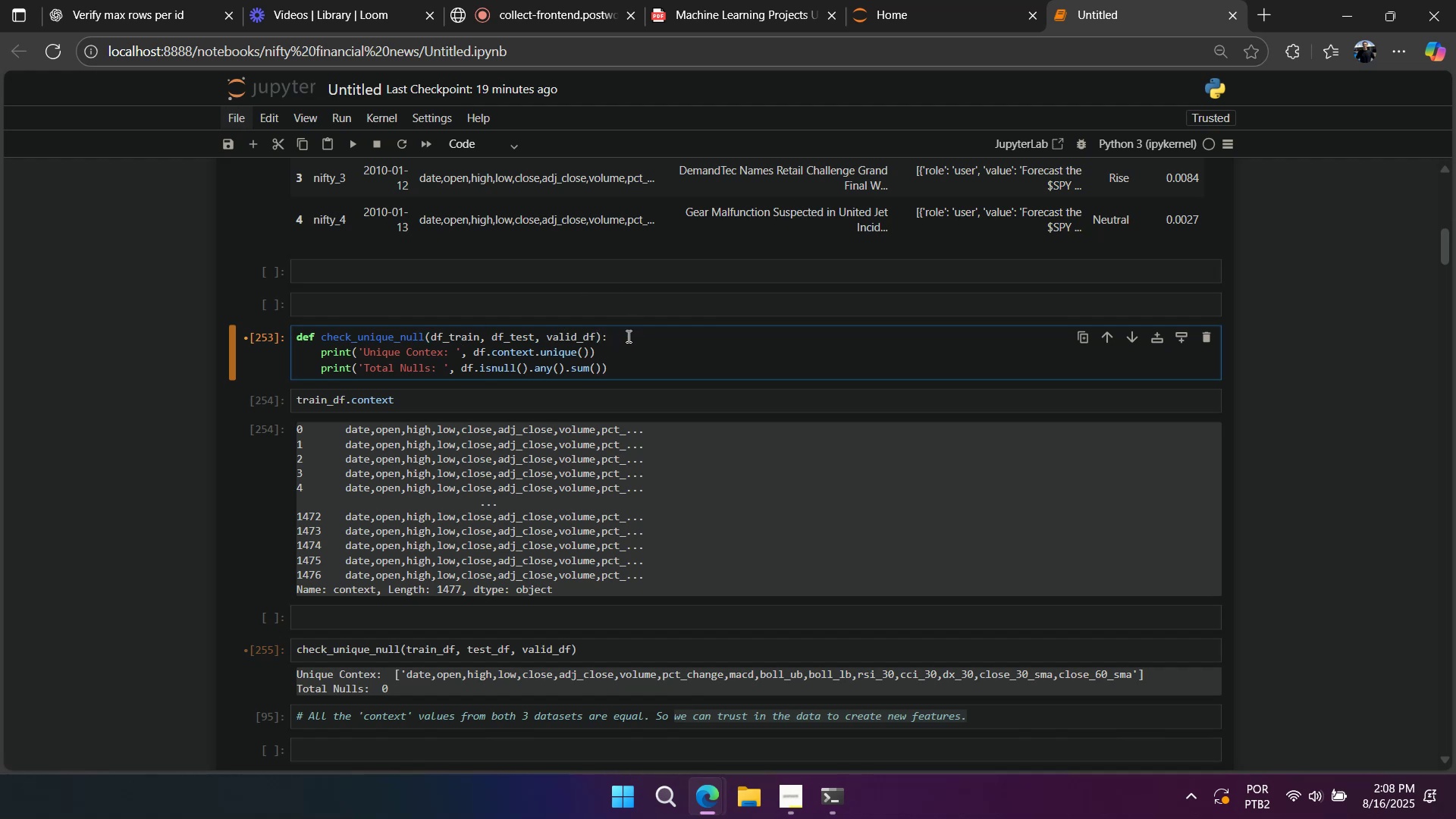 
key(Enter)
 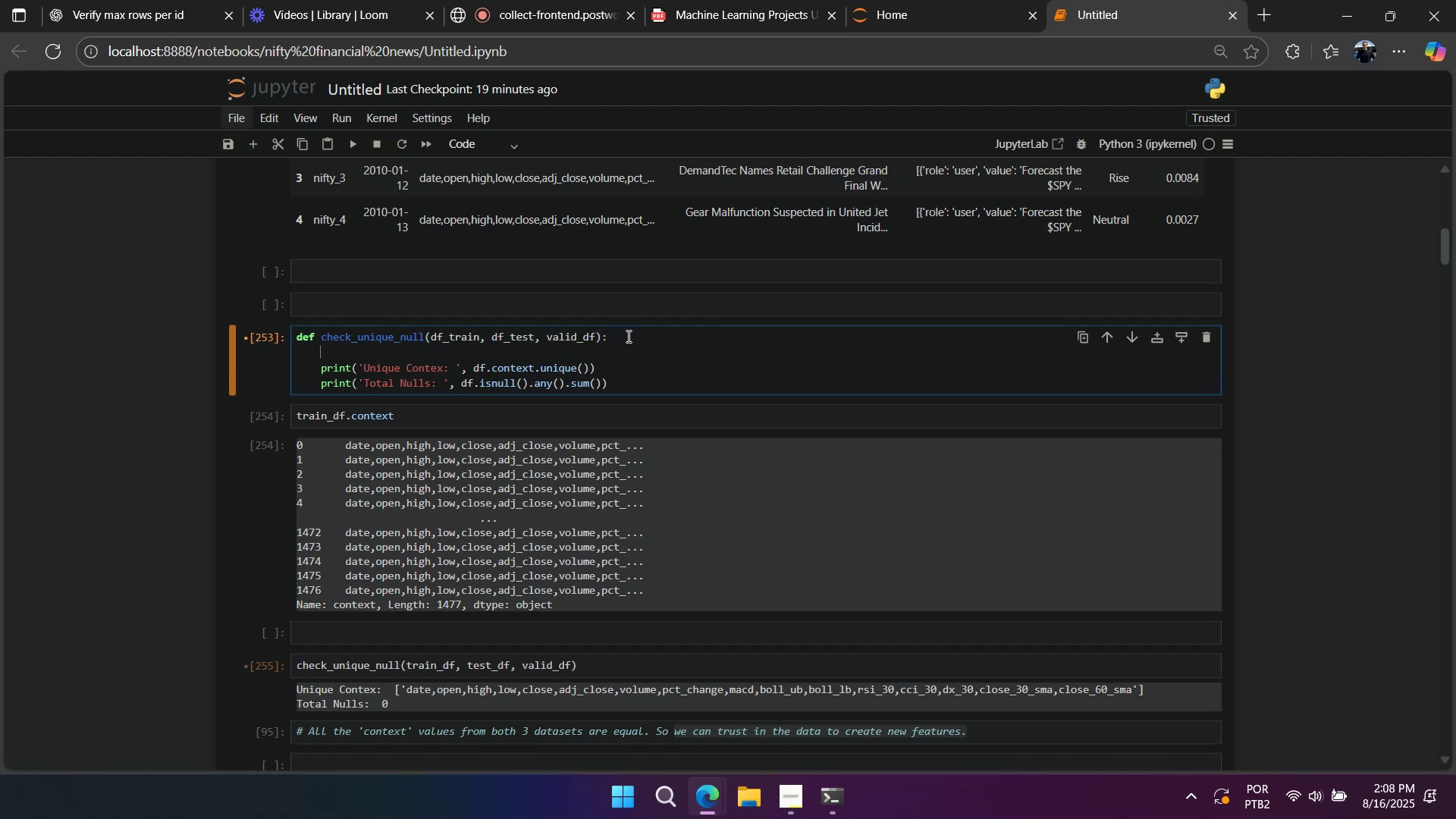 
key(Enter)
 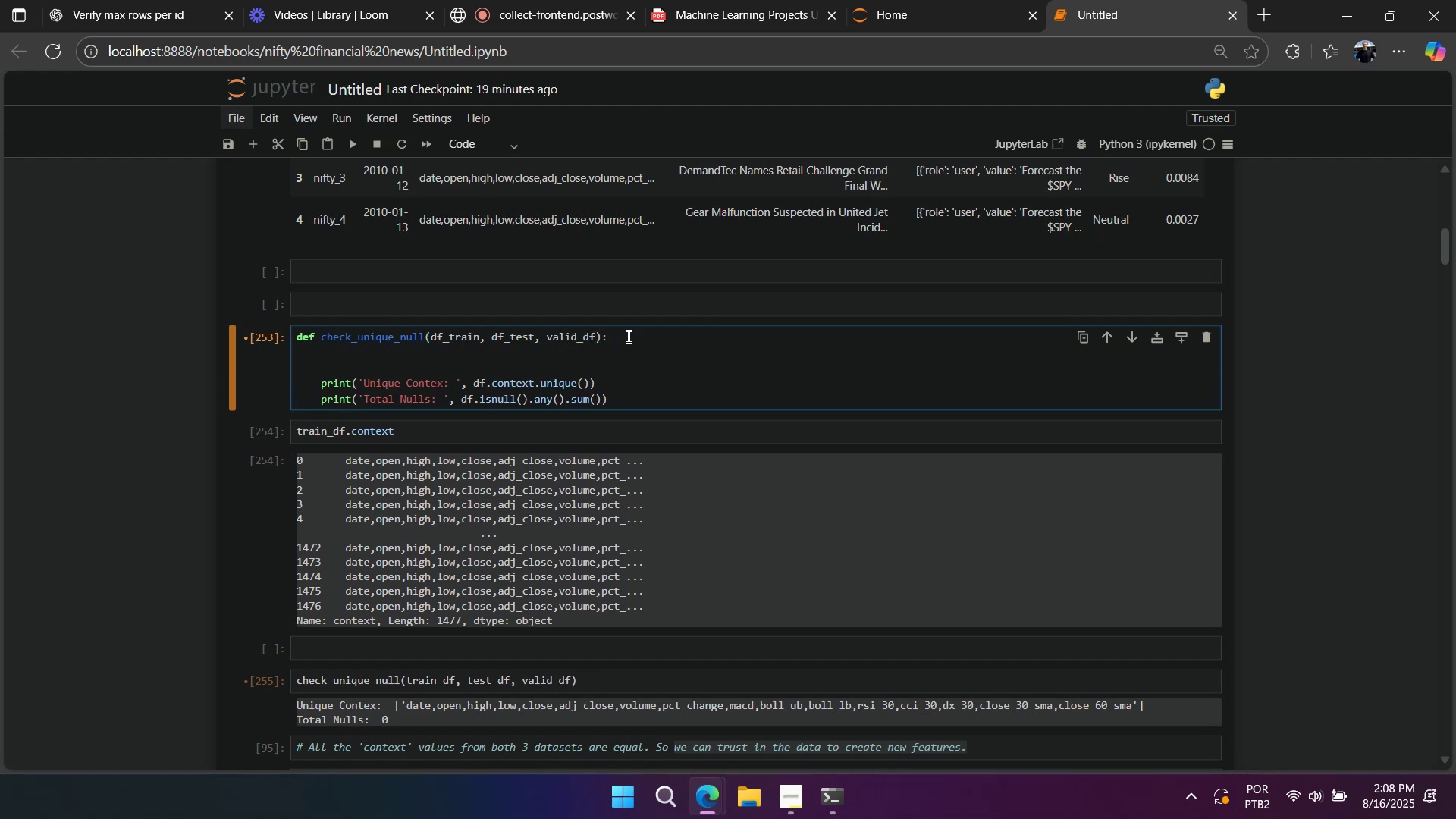 
wait(9.61)
 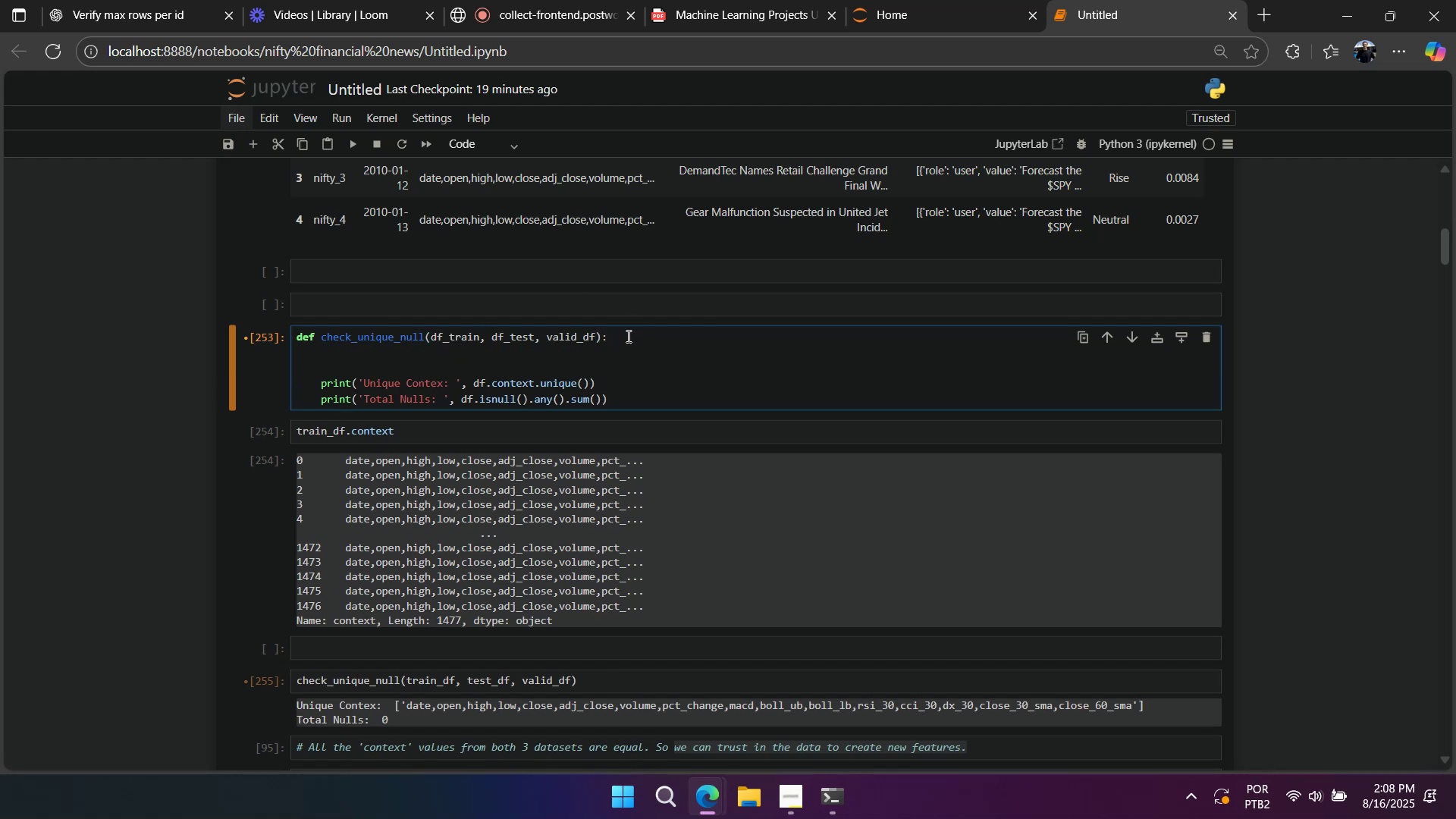 
key(Control+Z)
 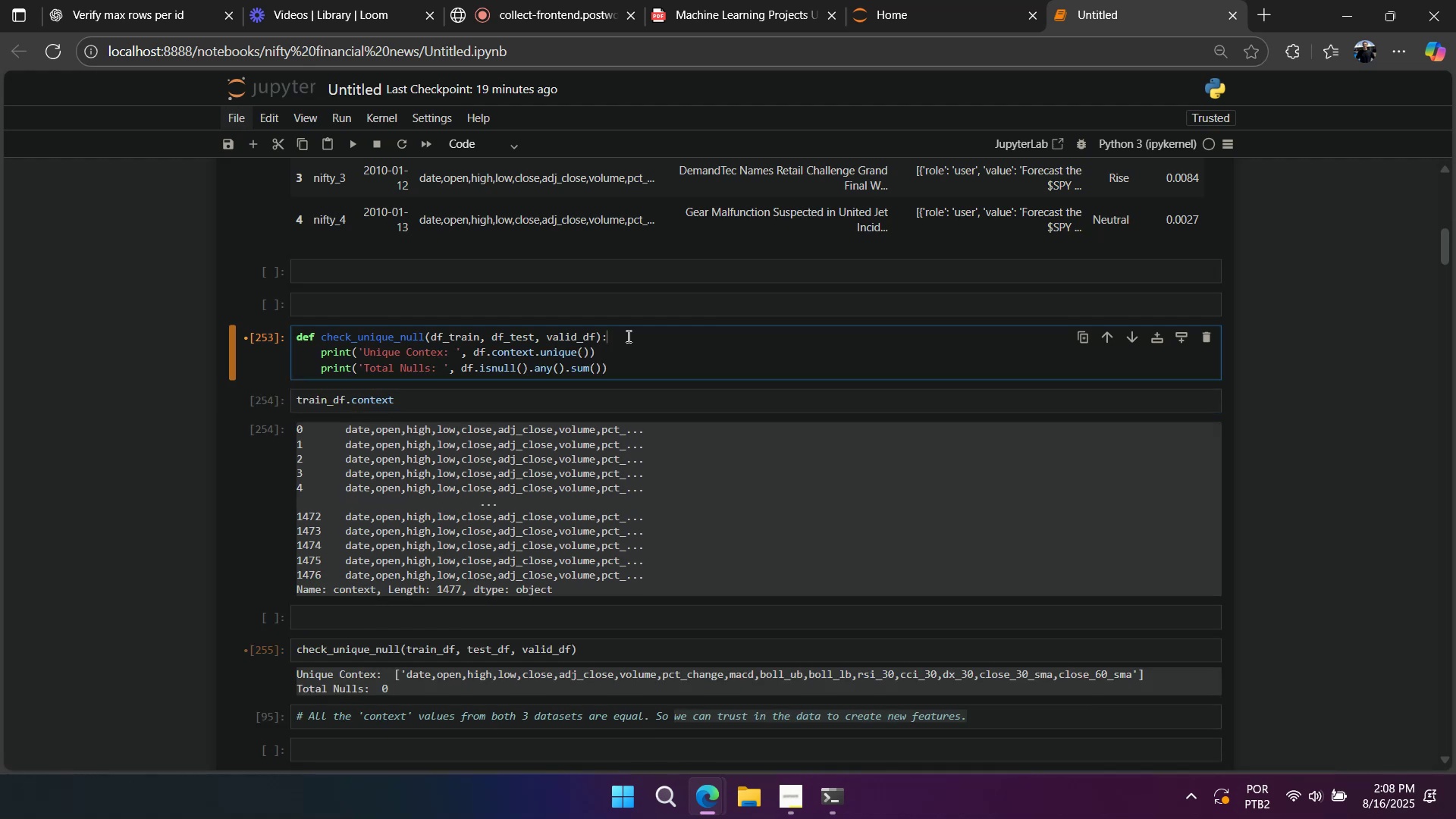 
key(Control+Z)
 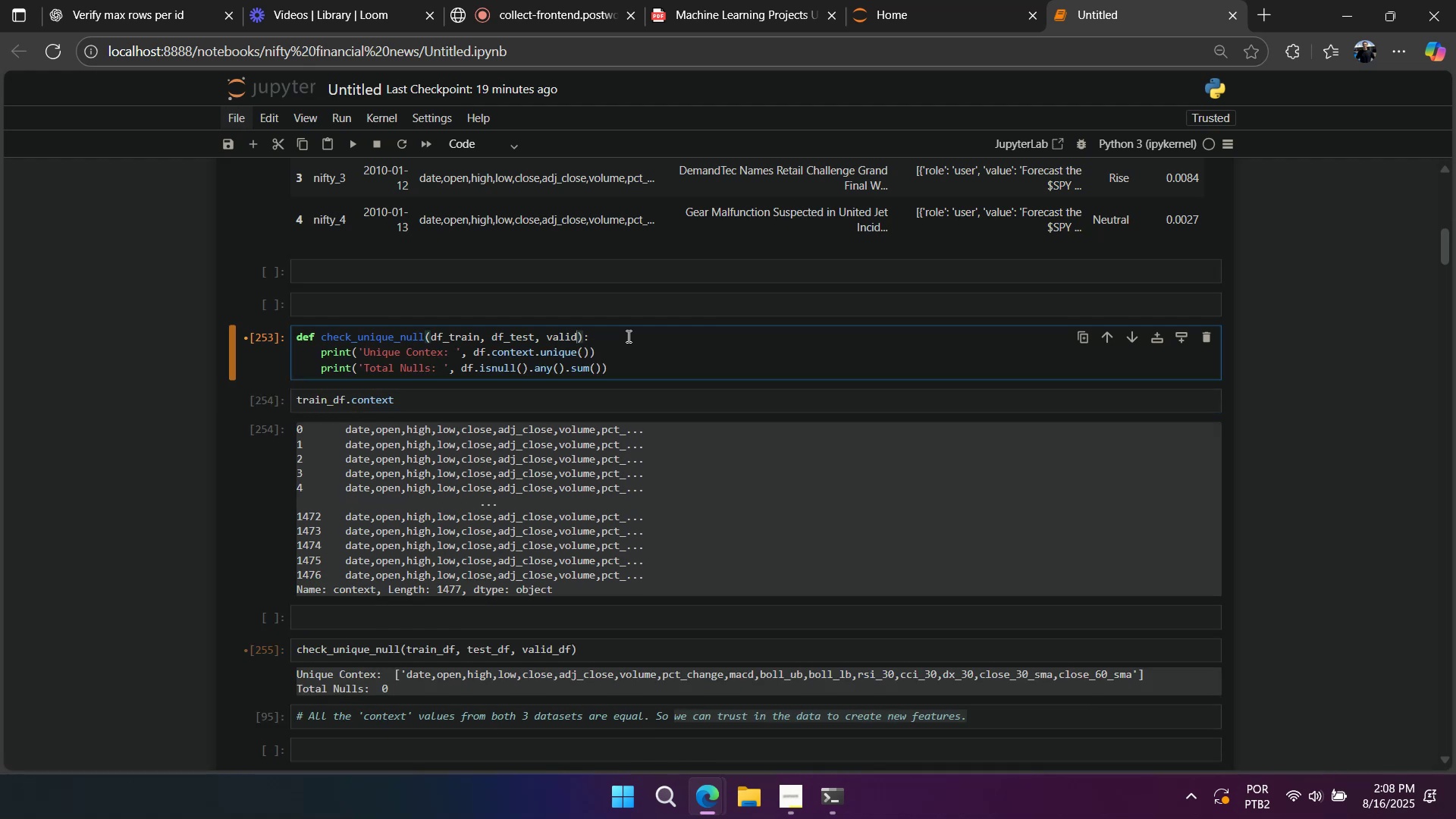 
key(Control+Z)
 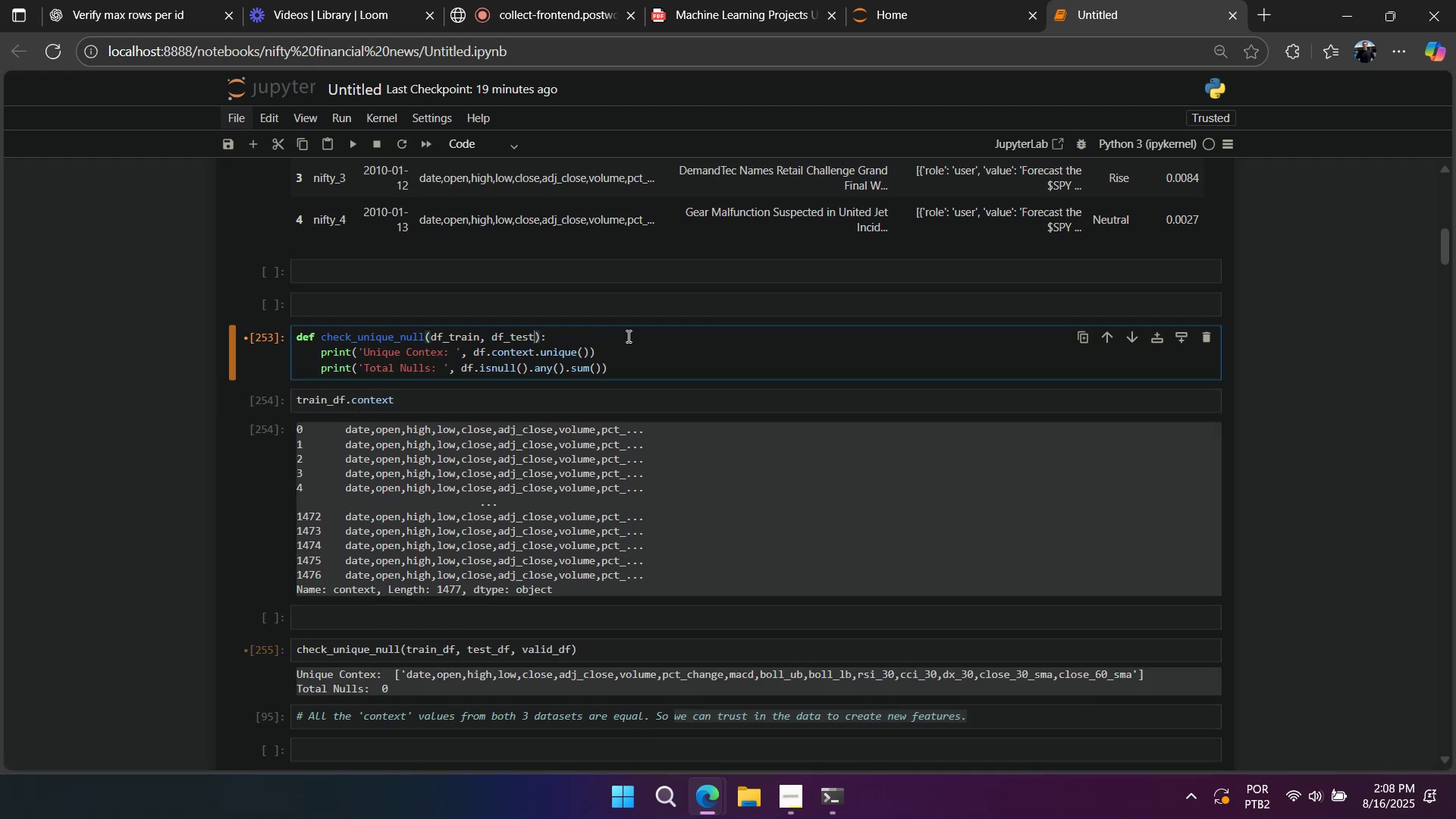 
key(Control+Z)
 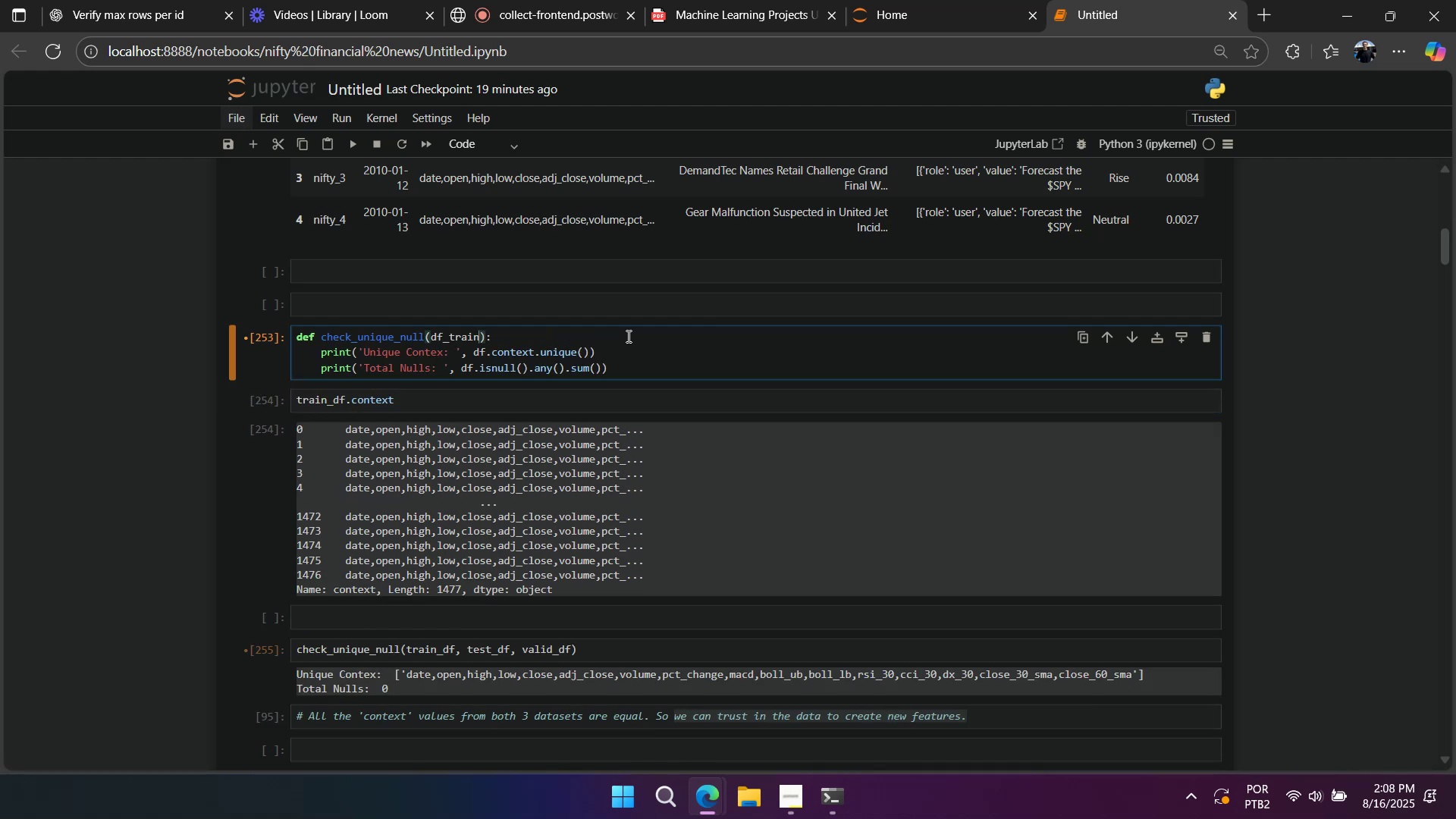 
key(Control+Z)
 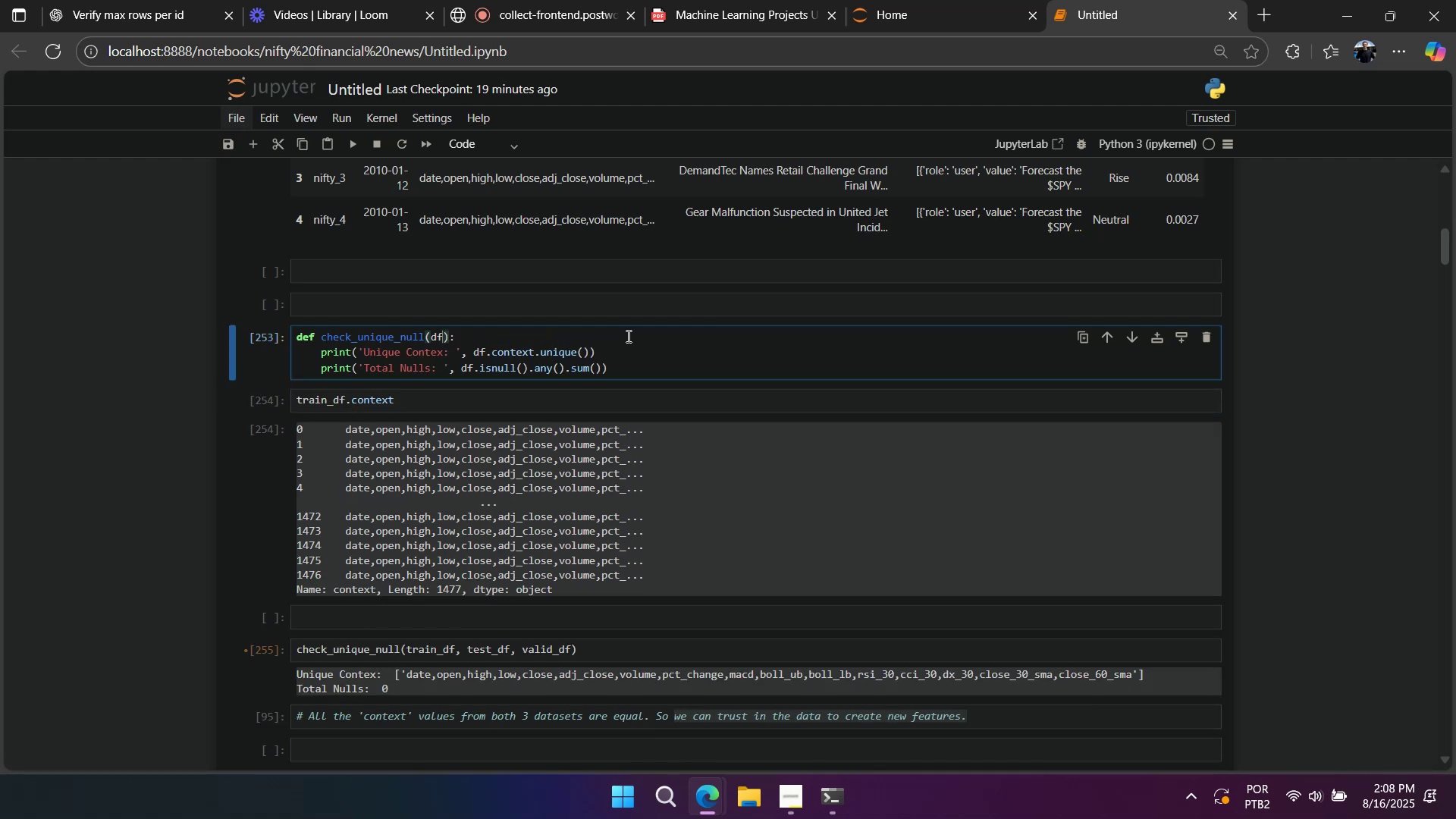 
key(Control+Z)
 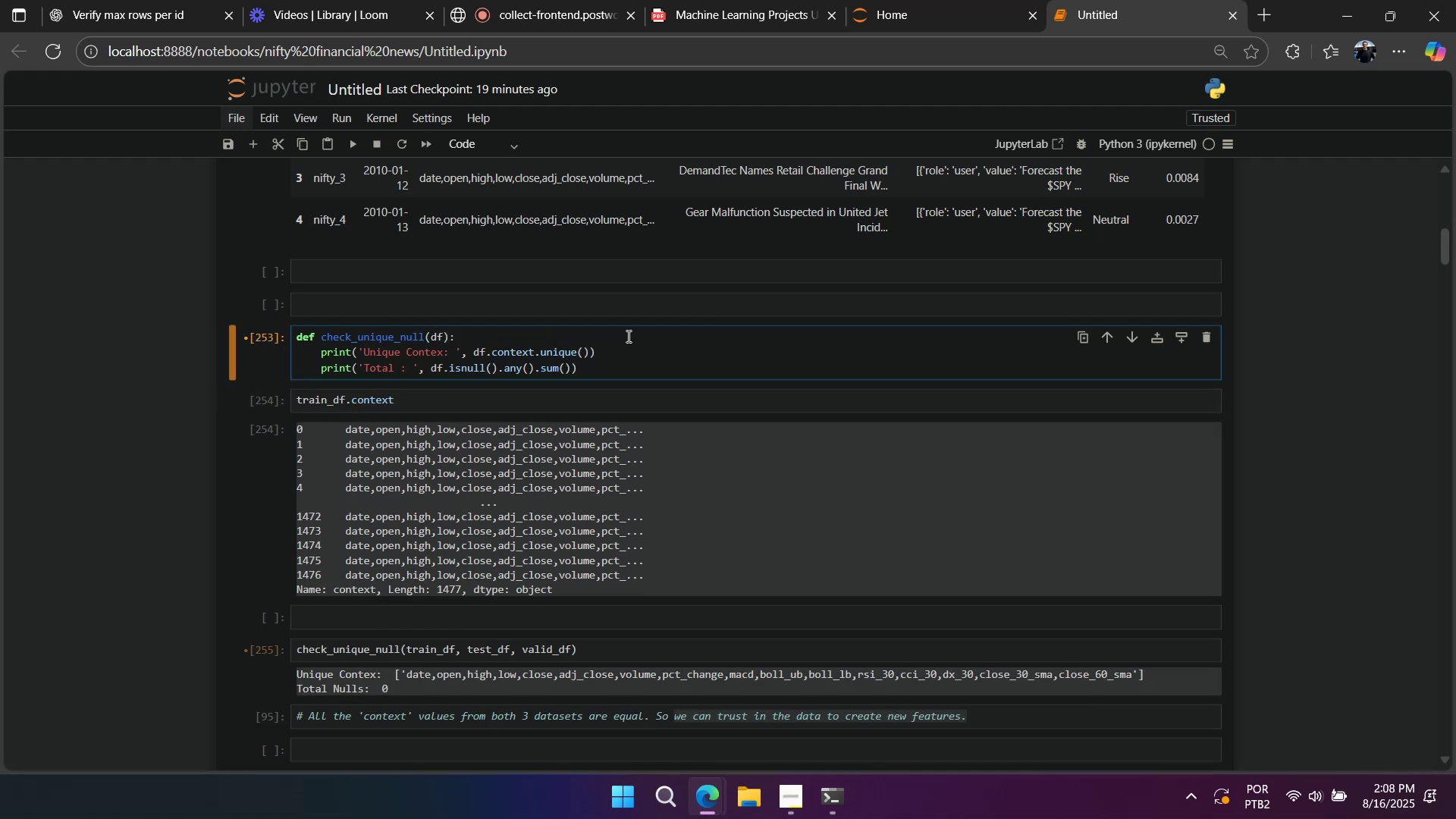 
key(Control+Y)
 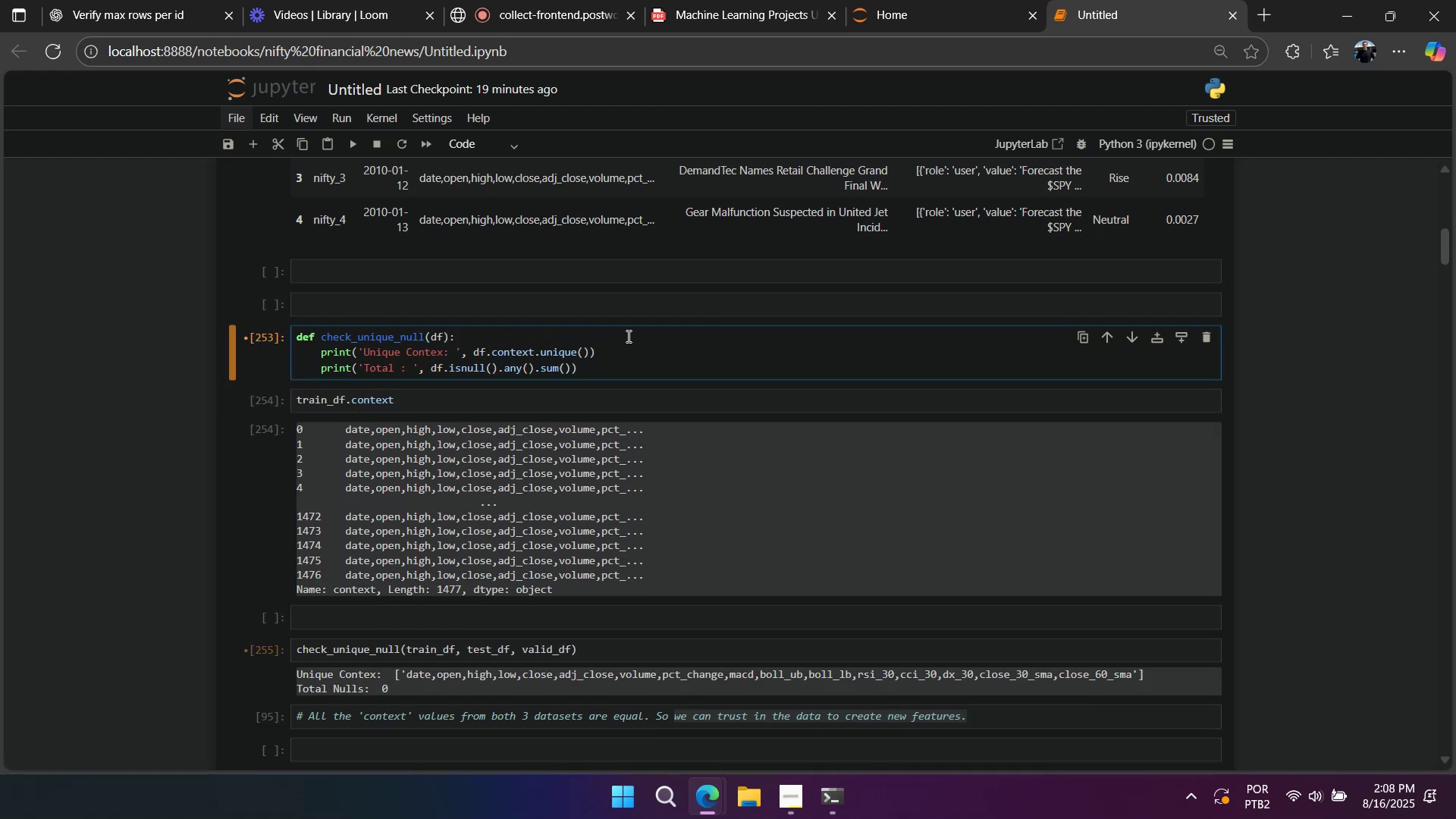 
type(Nulls)
 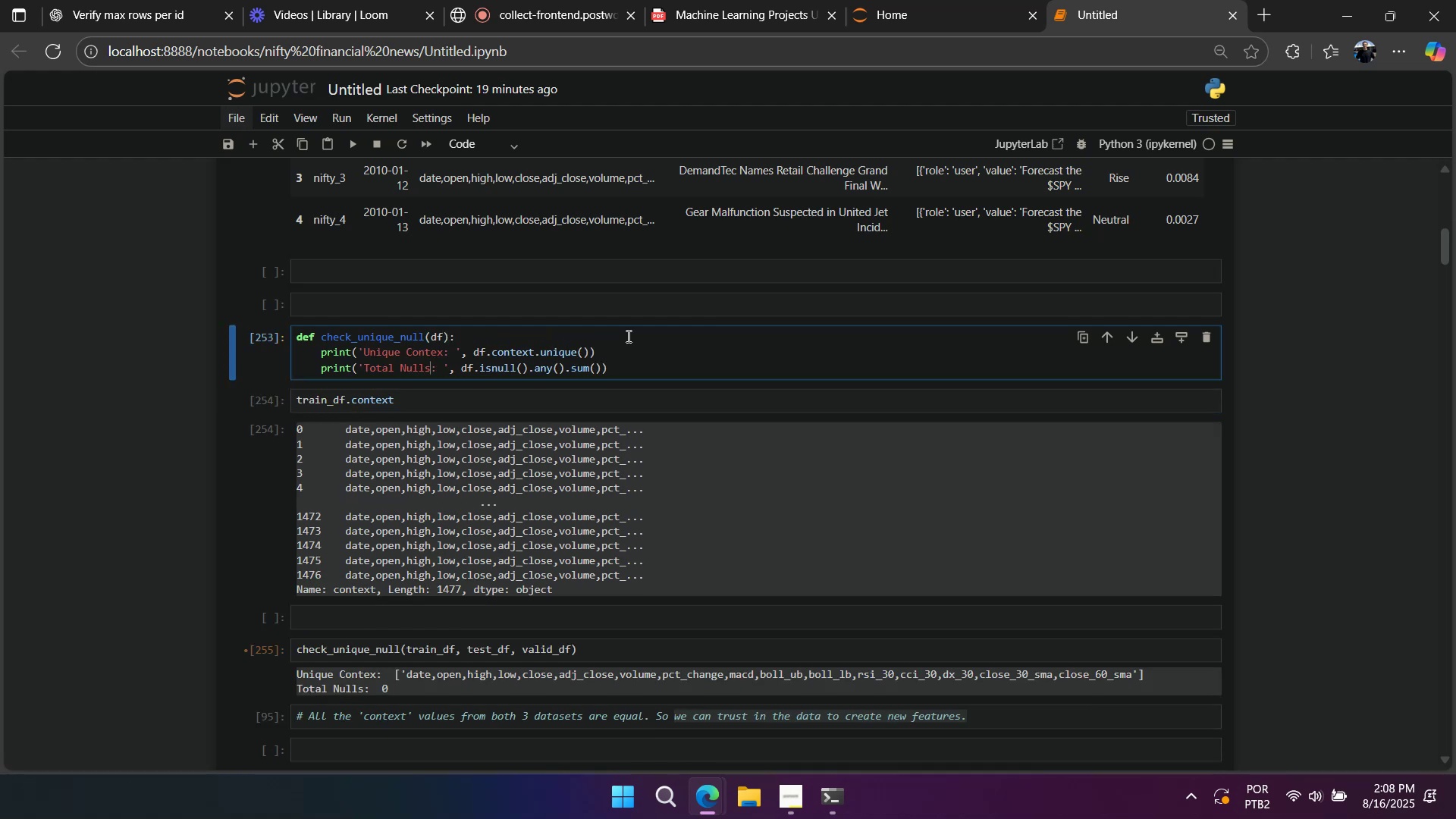 
key(Shift+Enter)
 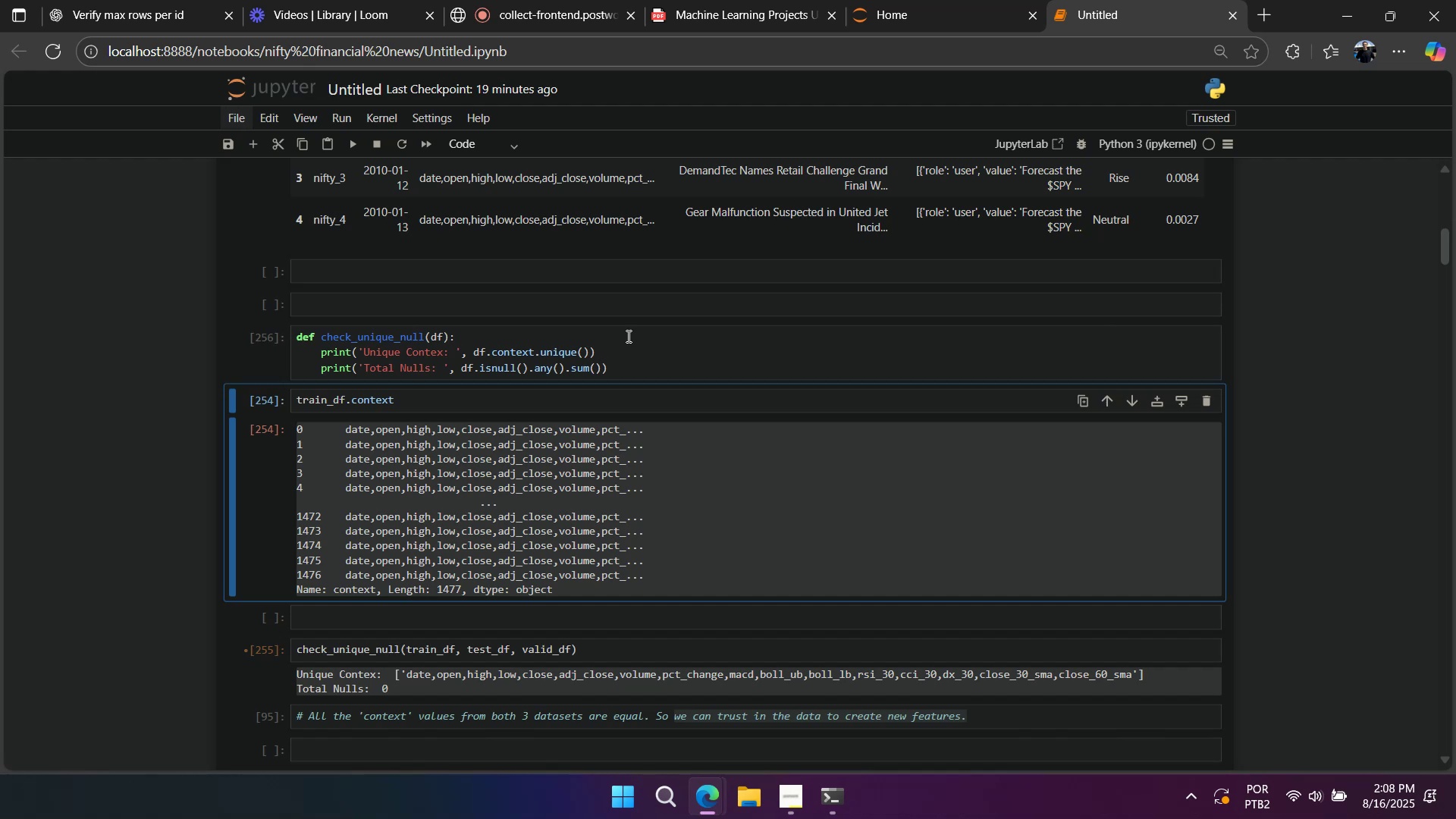 
type(dd)
 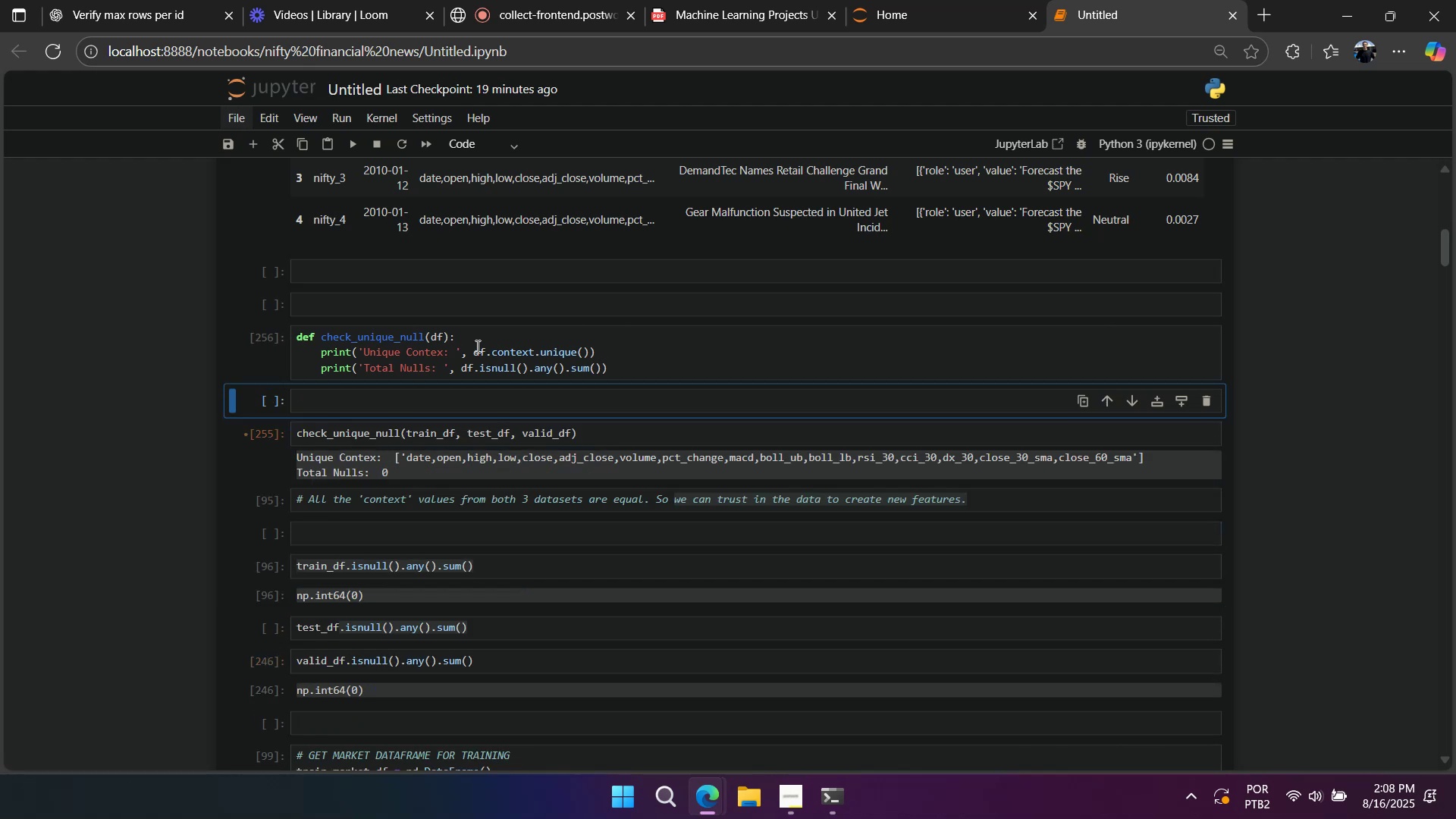 
left_click([435, 444])
 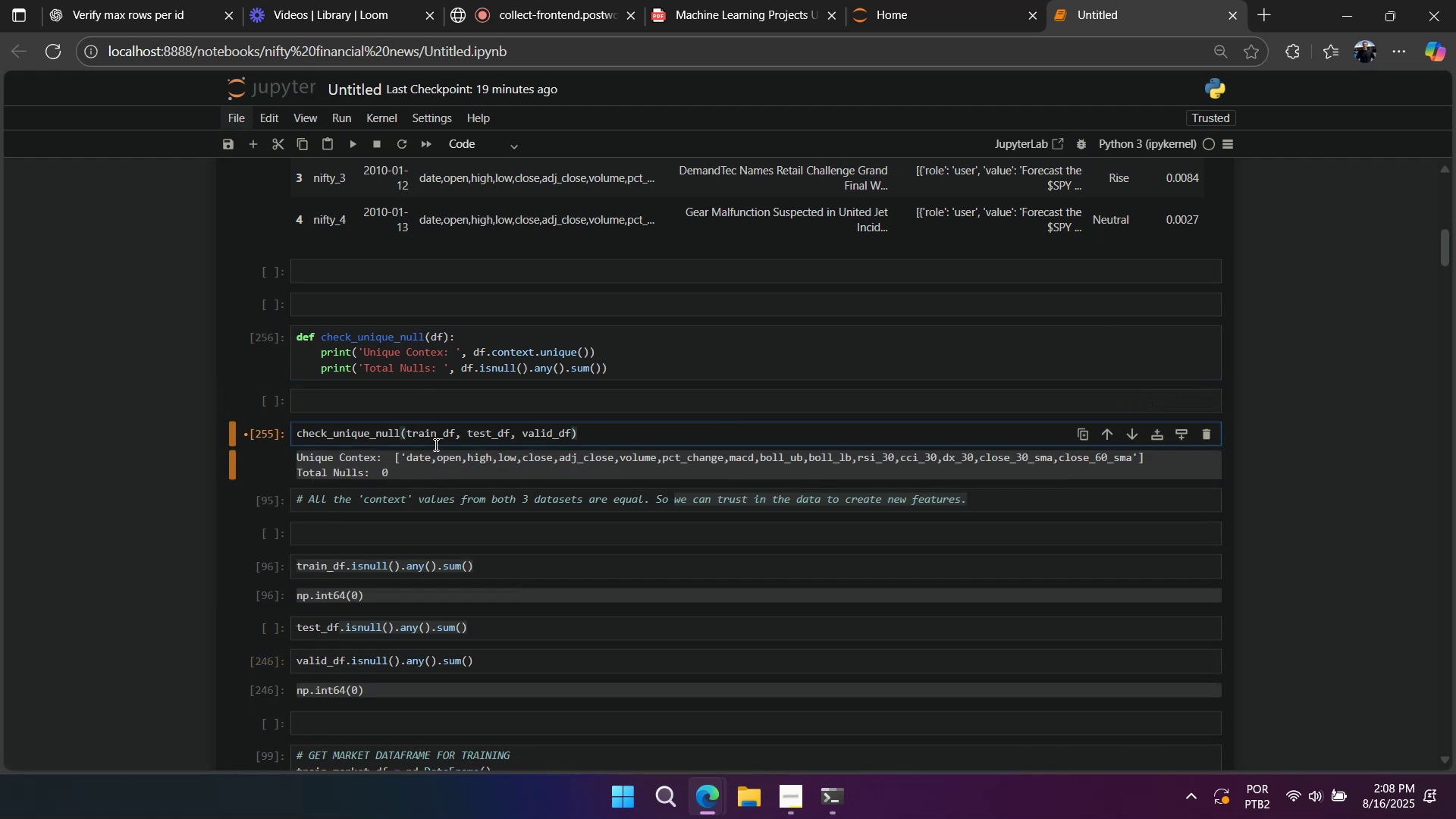 
key(Control+Z)
 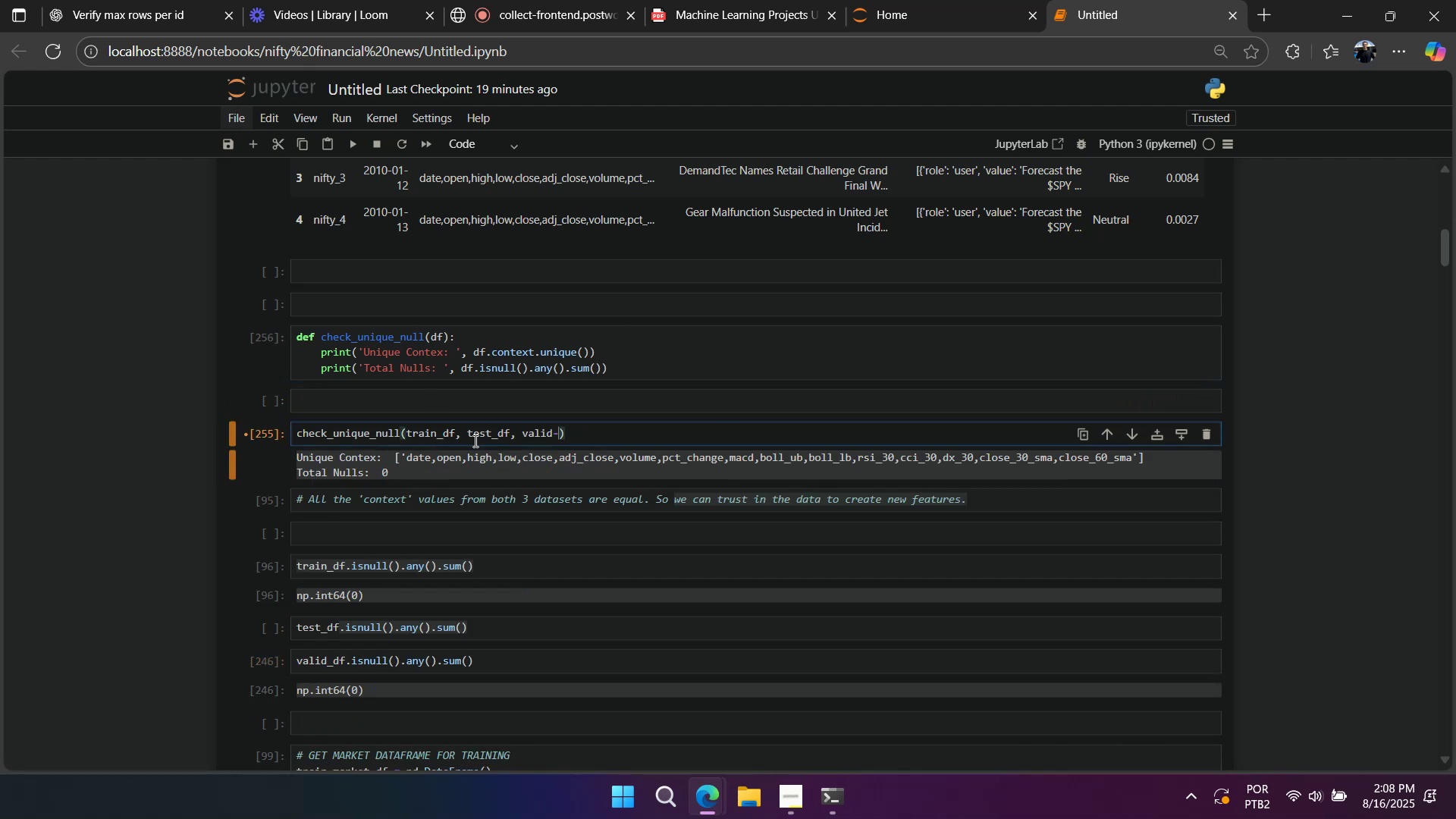 
key(Control+Z)
 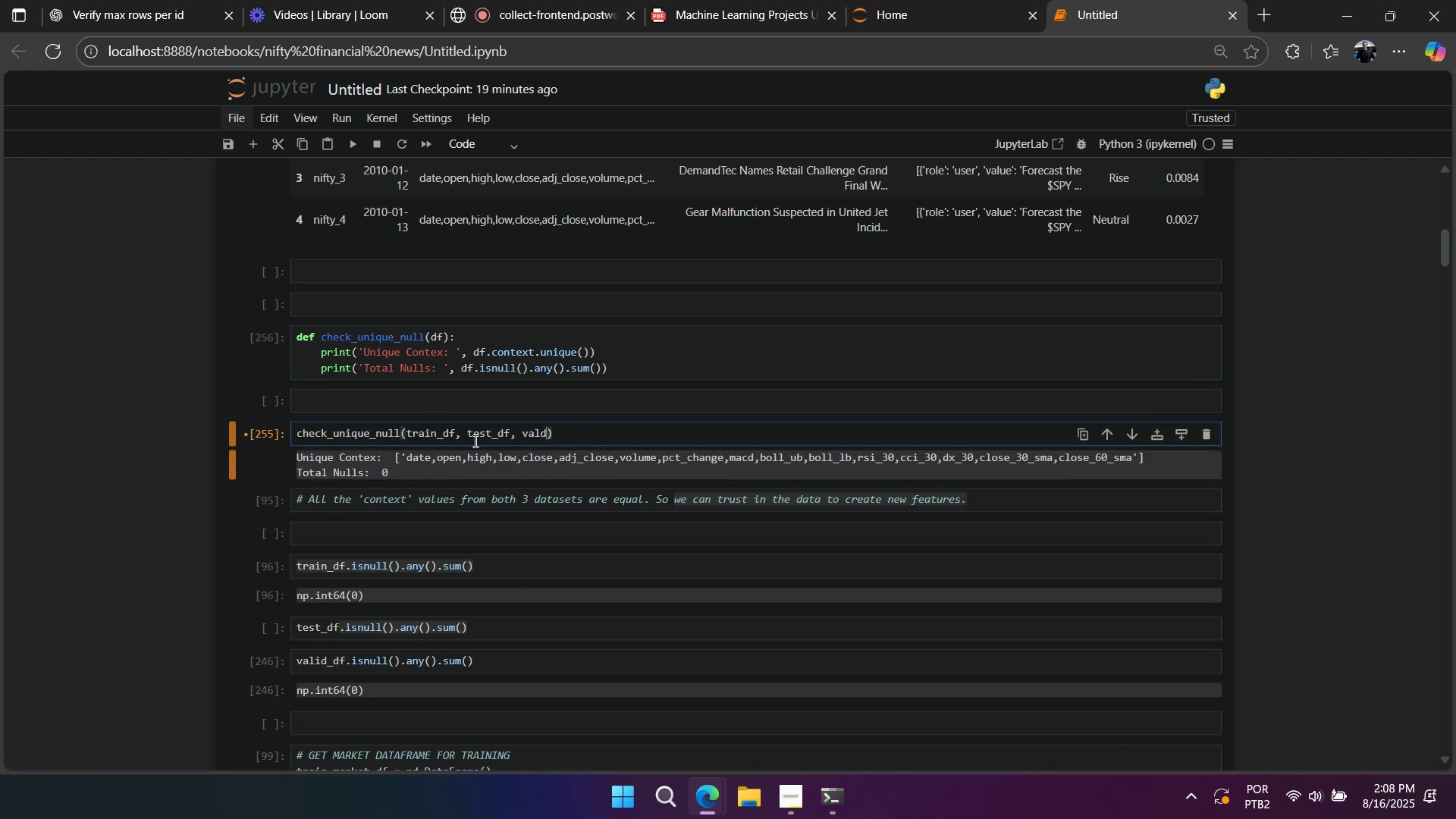 
key(Control+Z)
 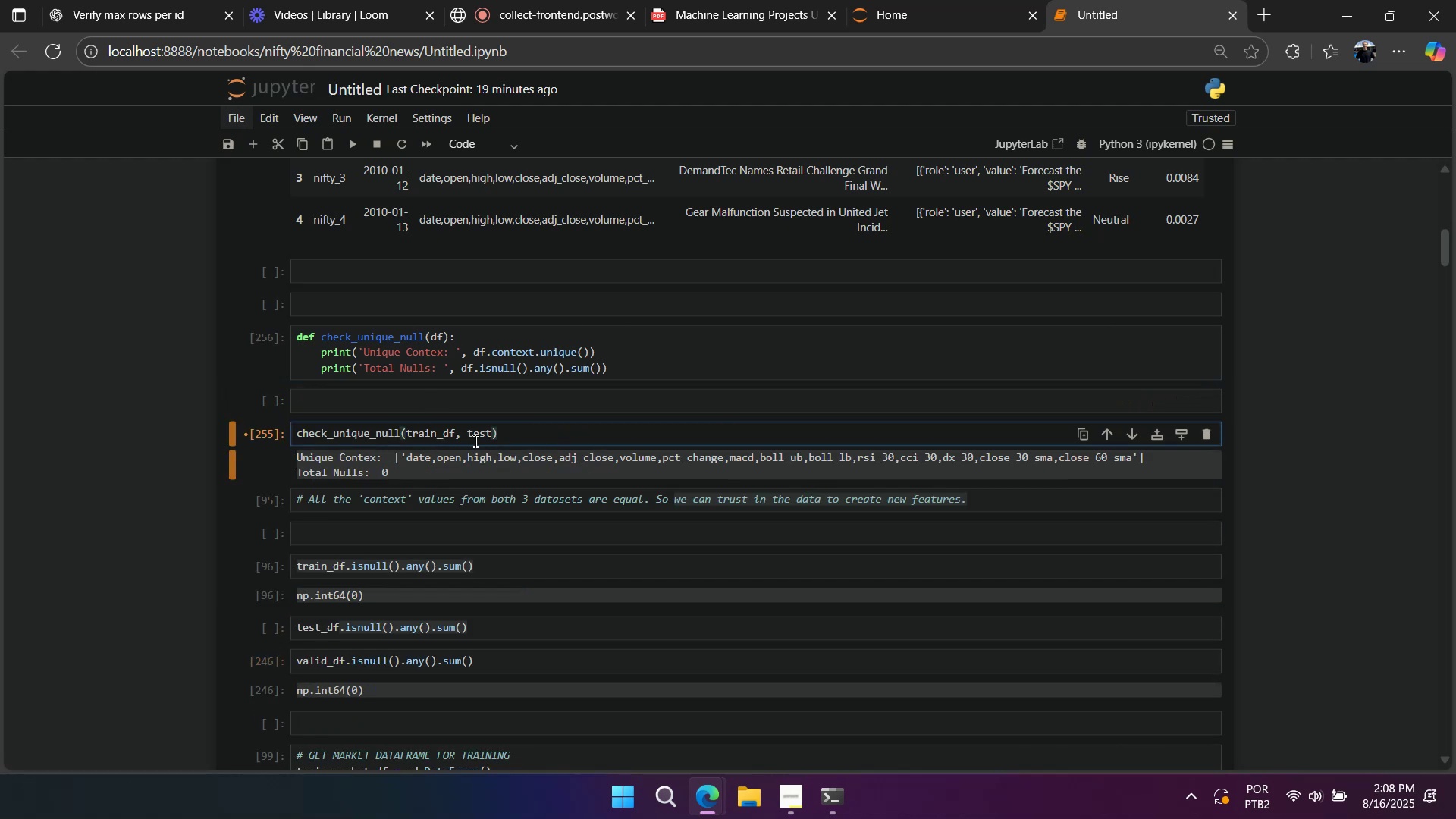 
key(Control+Z)
 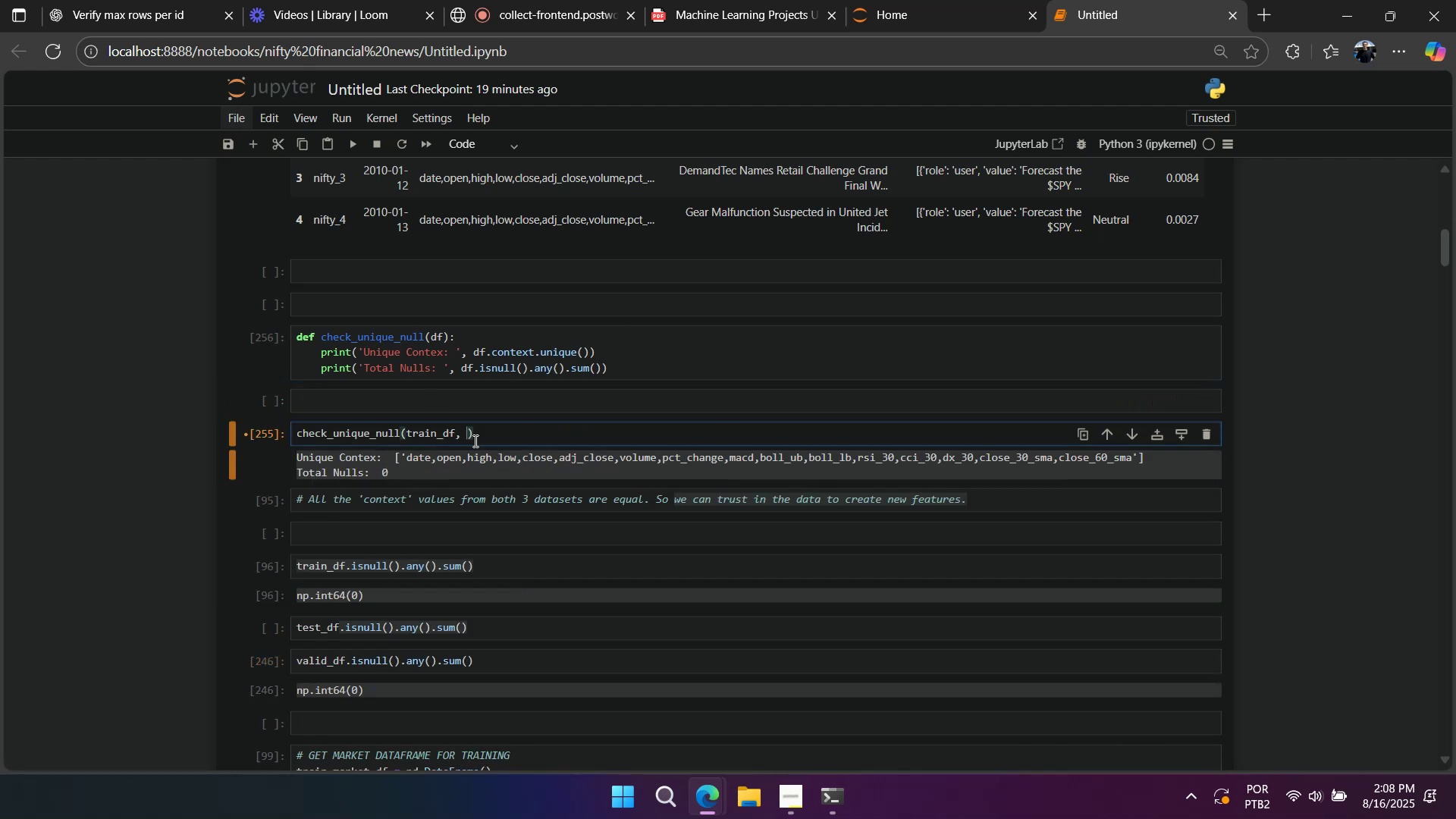 
key(Control+Z)
 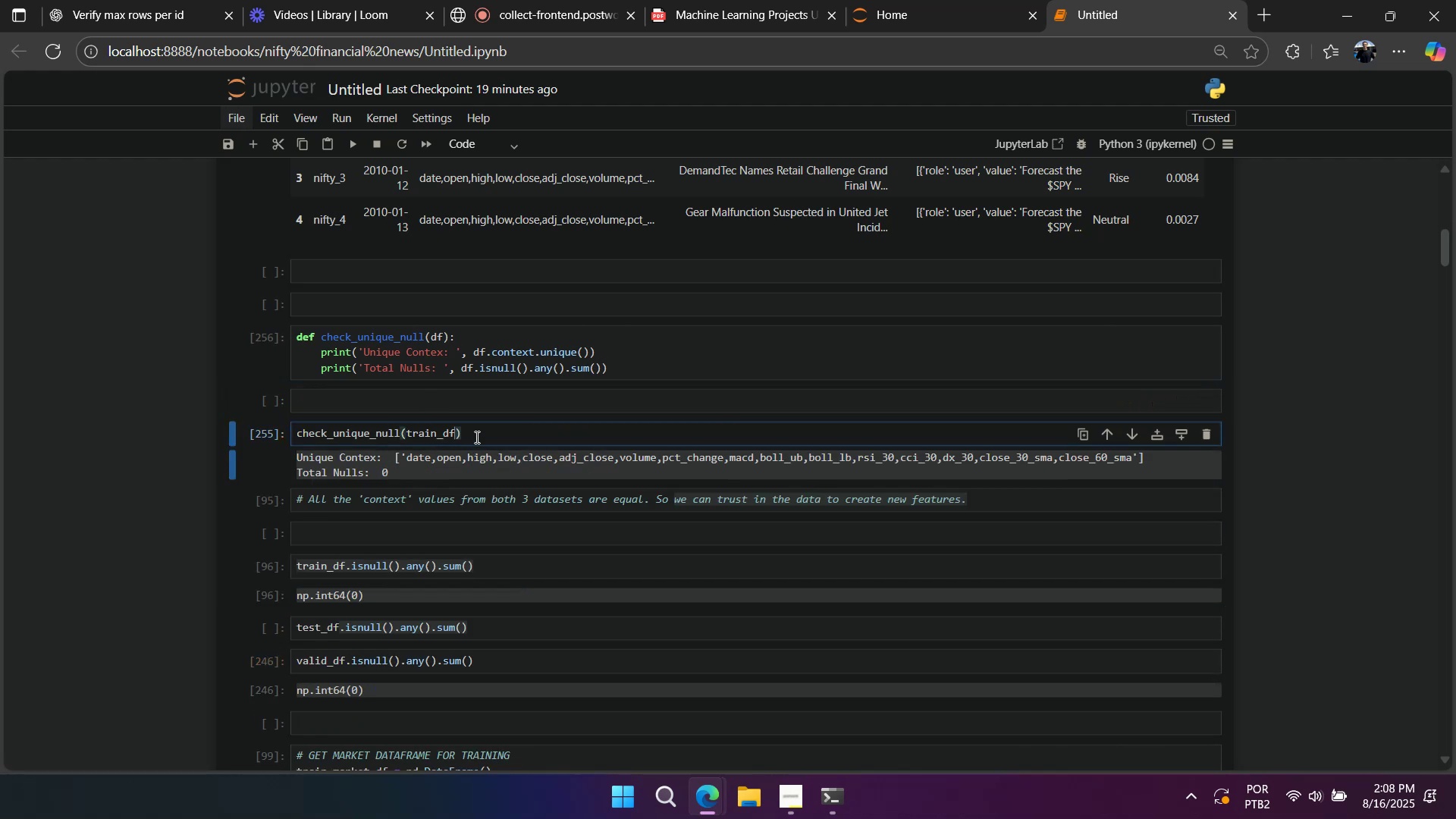 
left_click([476, 433])
 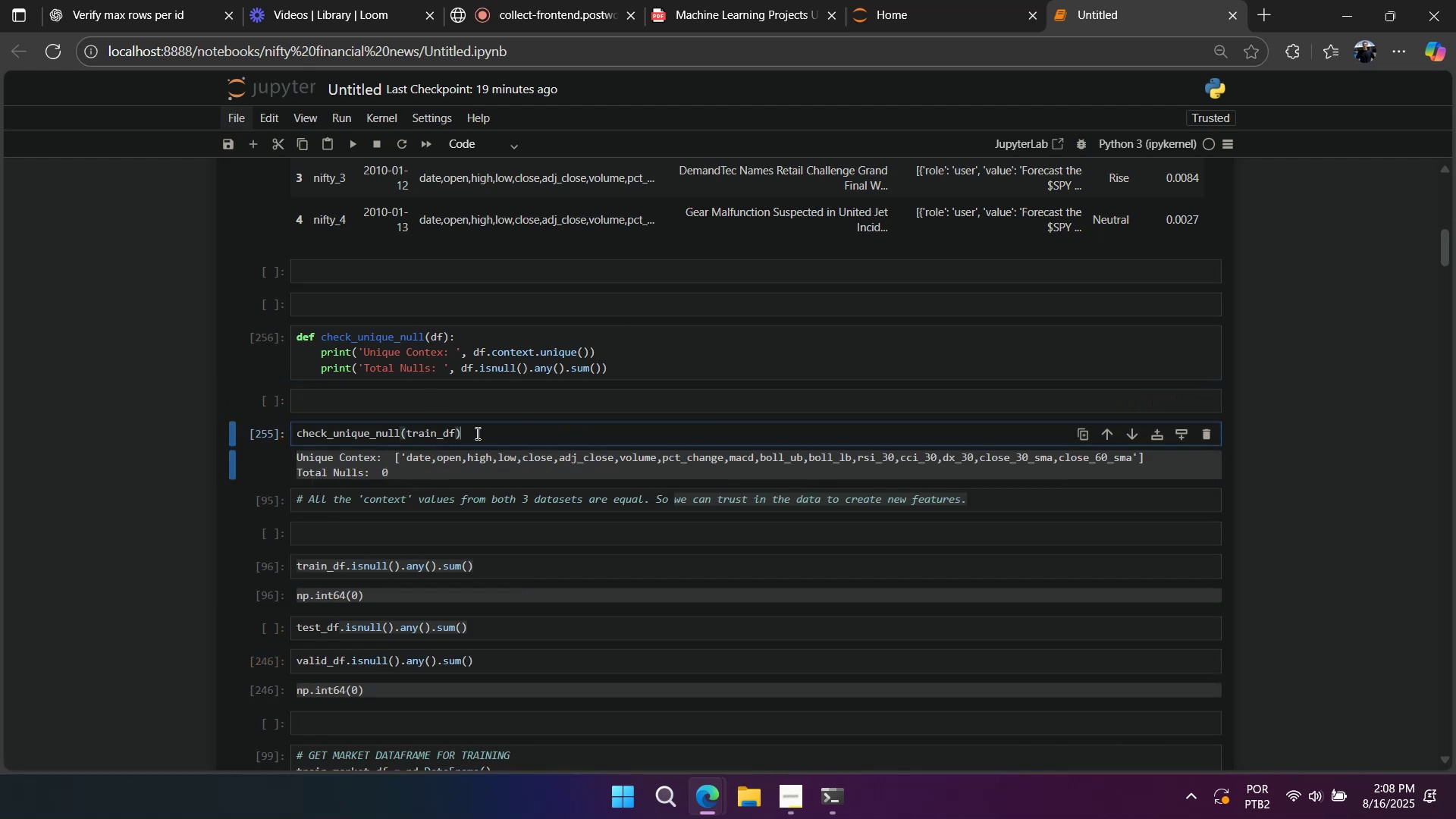 
key(Control+A)
 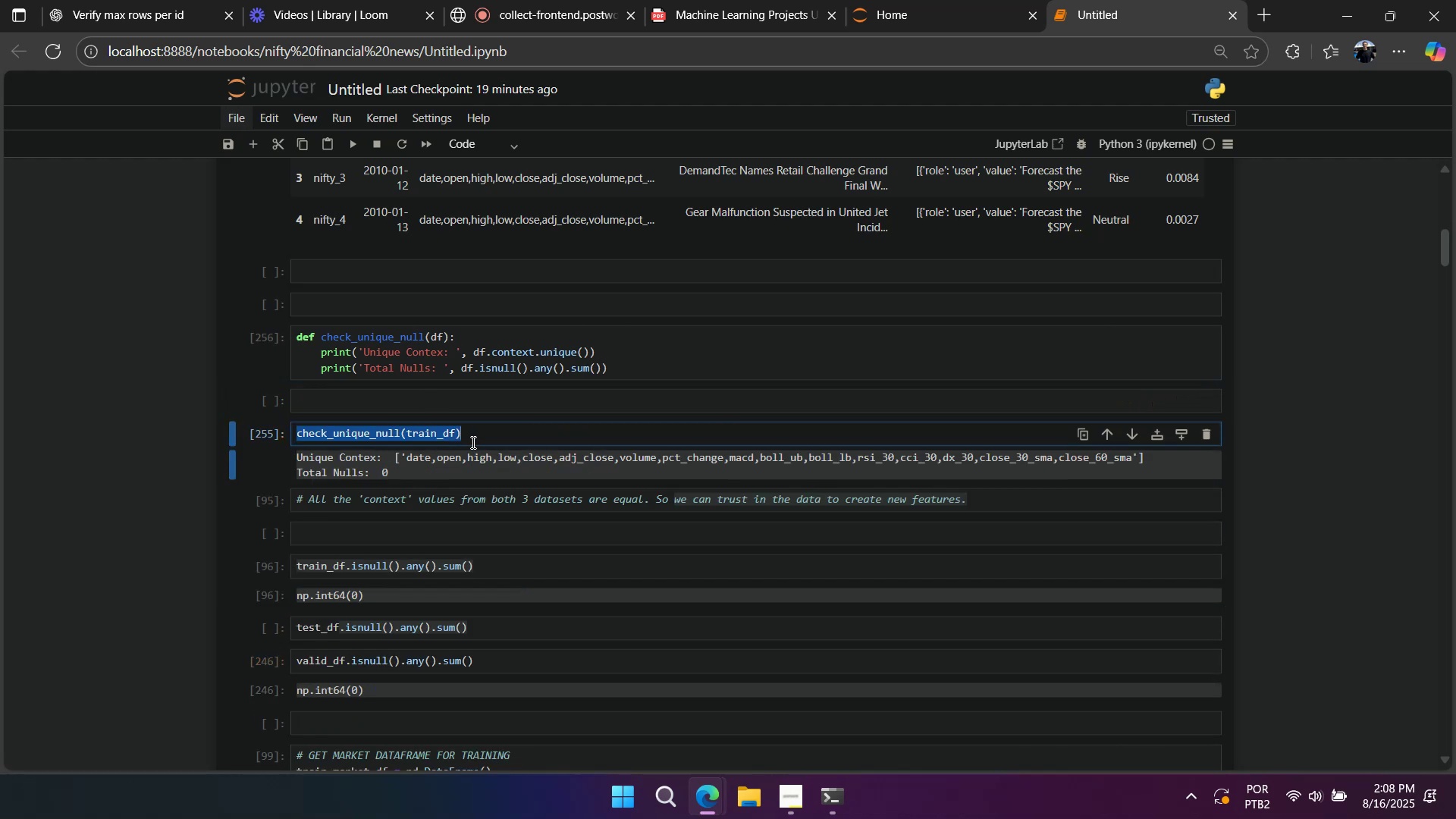 
key(Control+C)
 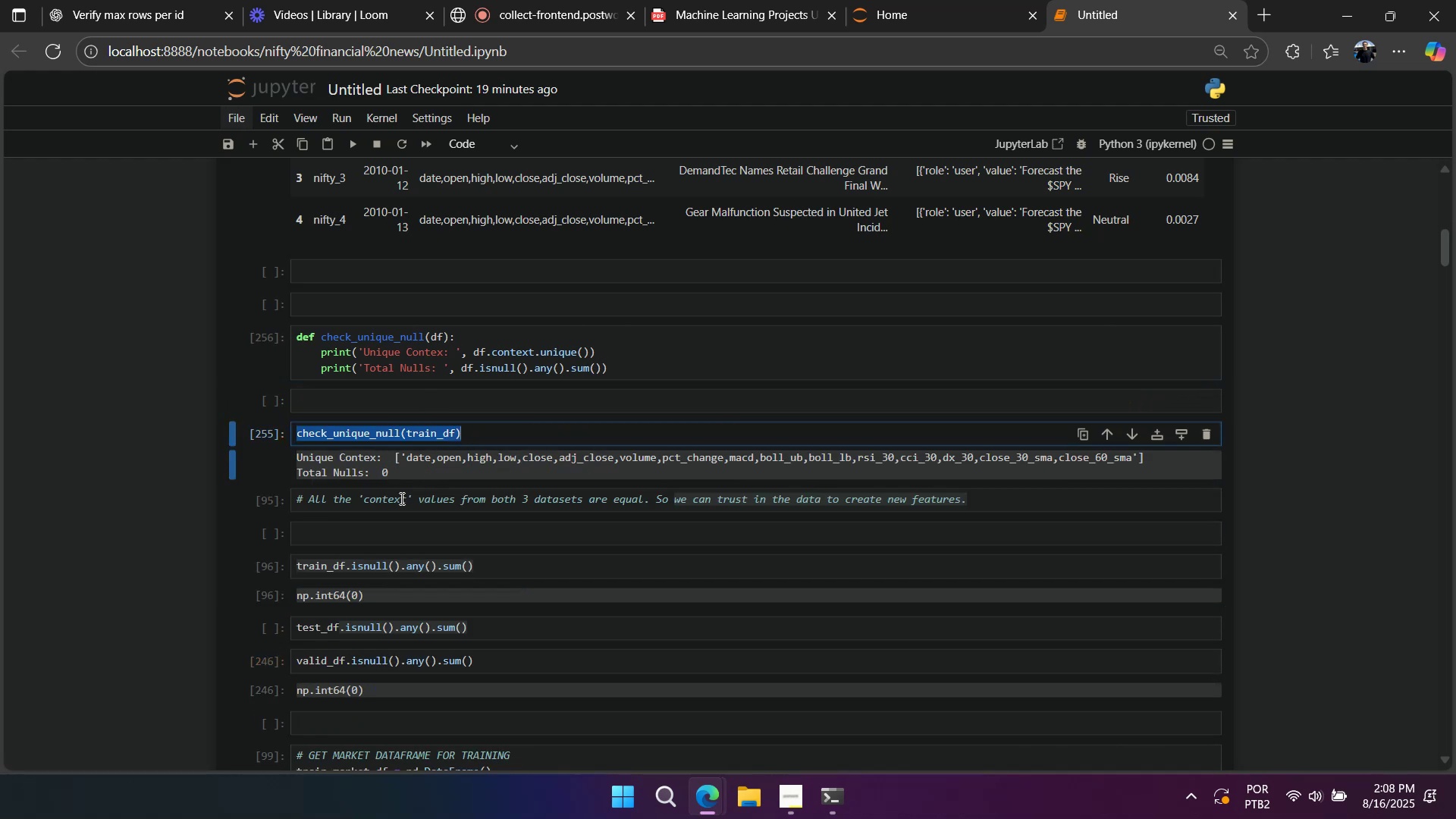 
left_click([400, 498])
 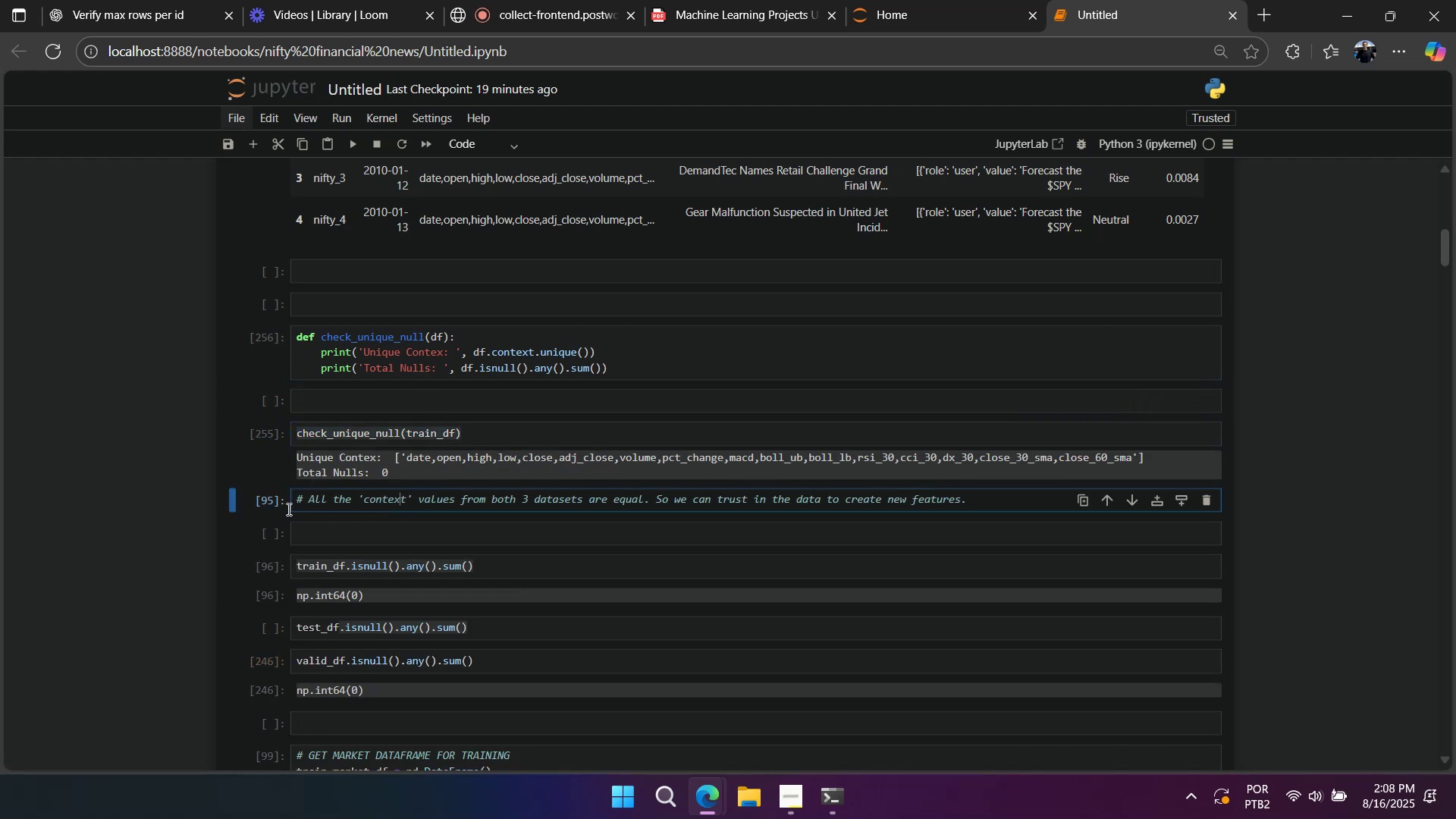 
left_click([263, 501])
 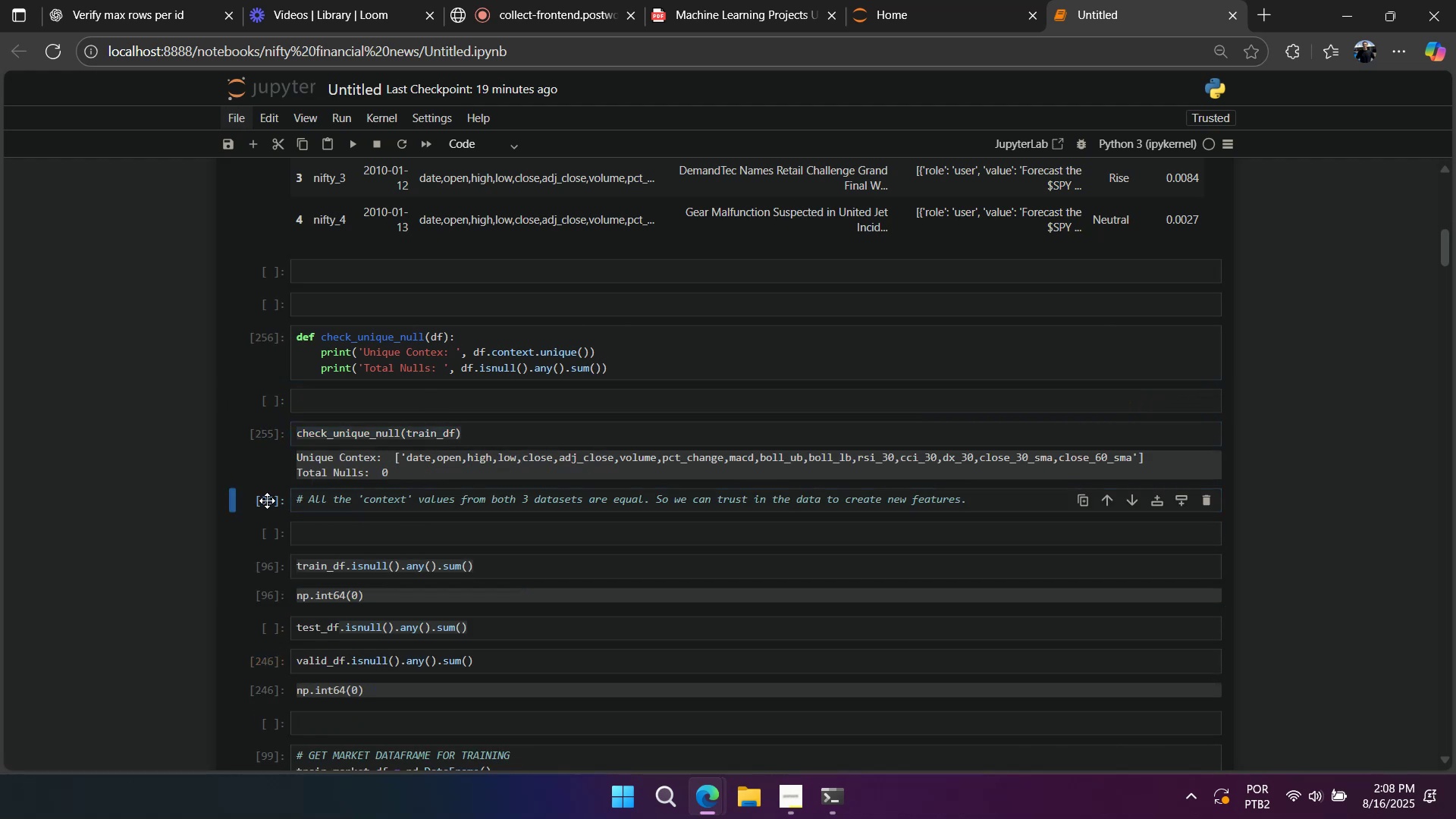 
key(A)
 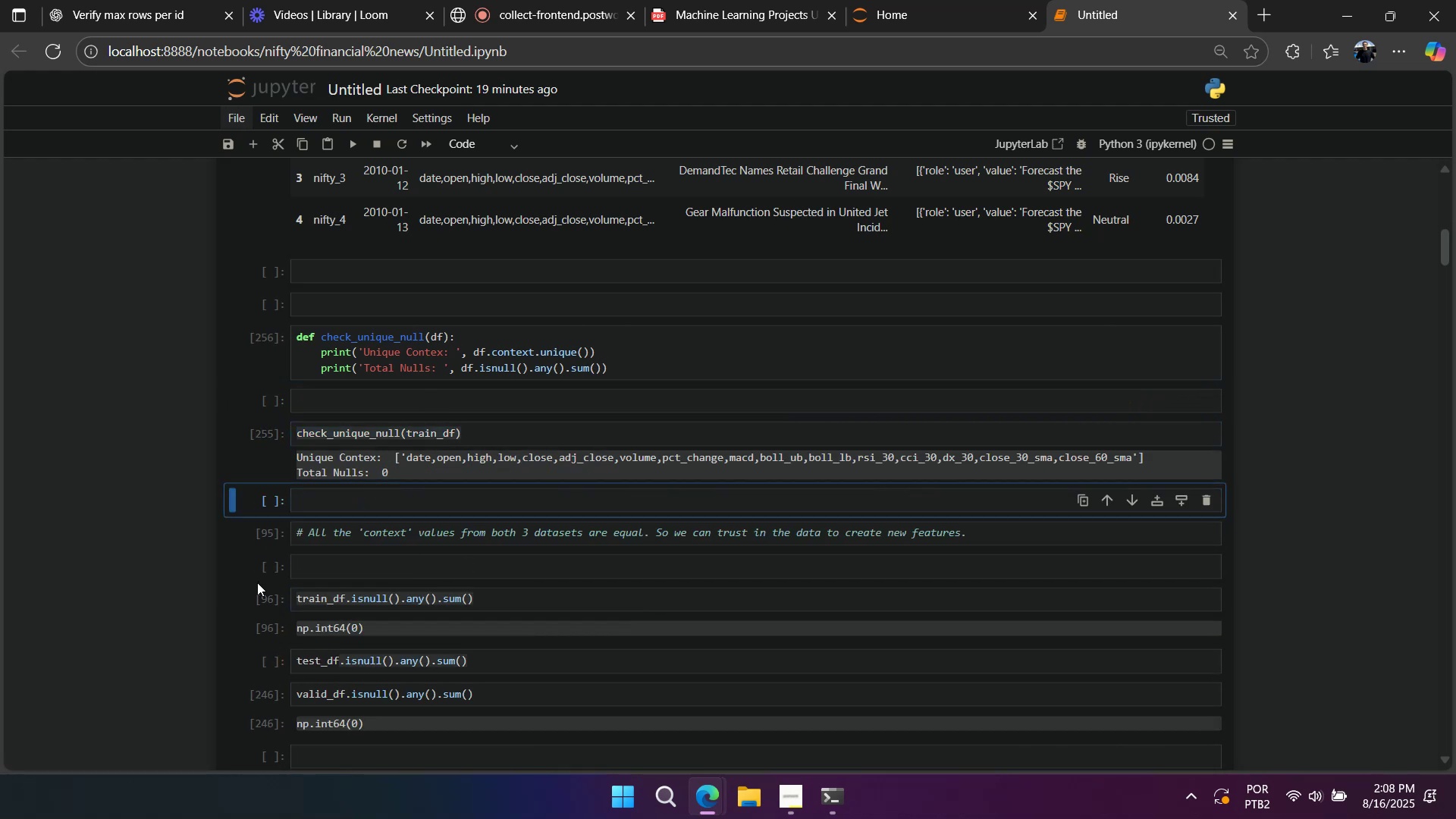 
left_click([257, 582])
 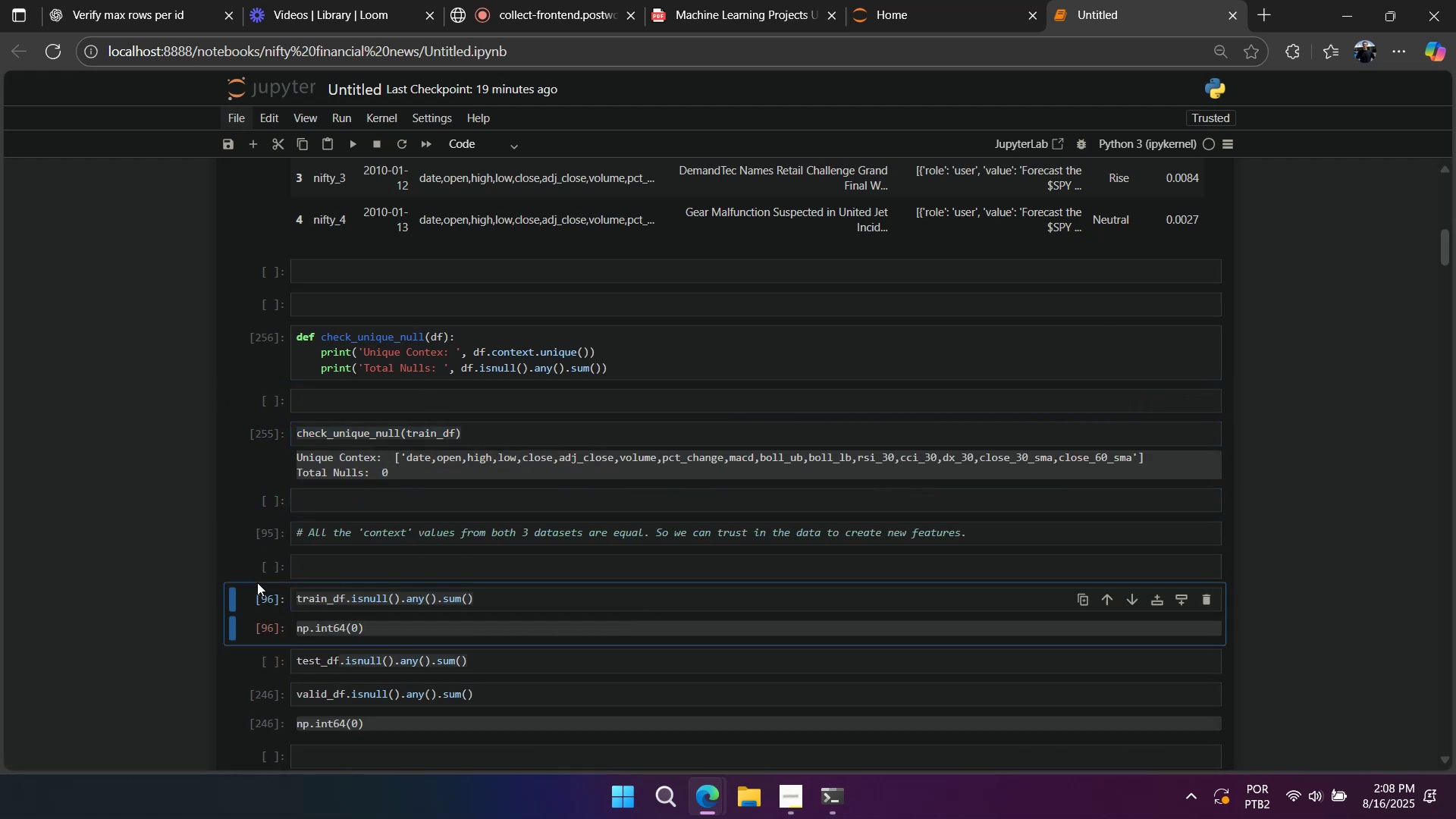 
type(ddddddaaaa)
 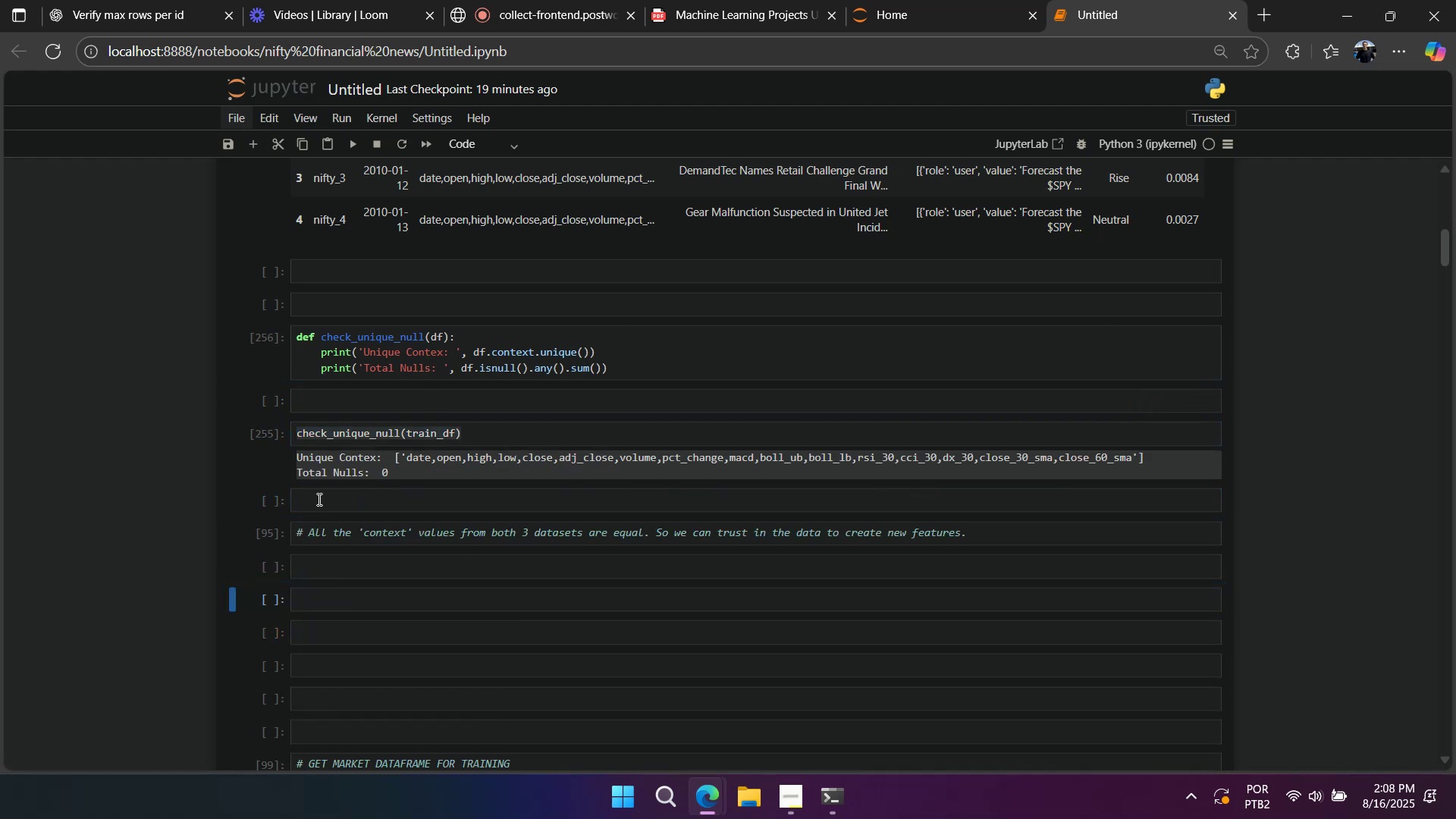 
left_click([318, 499])
 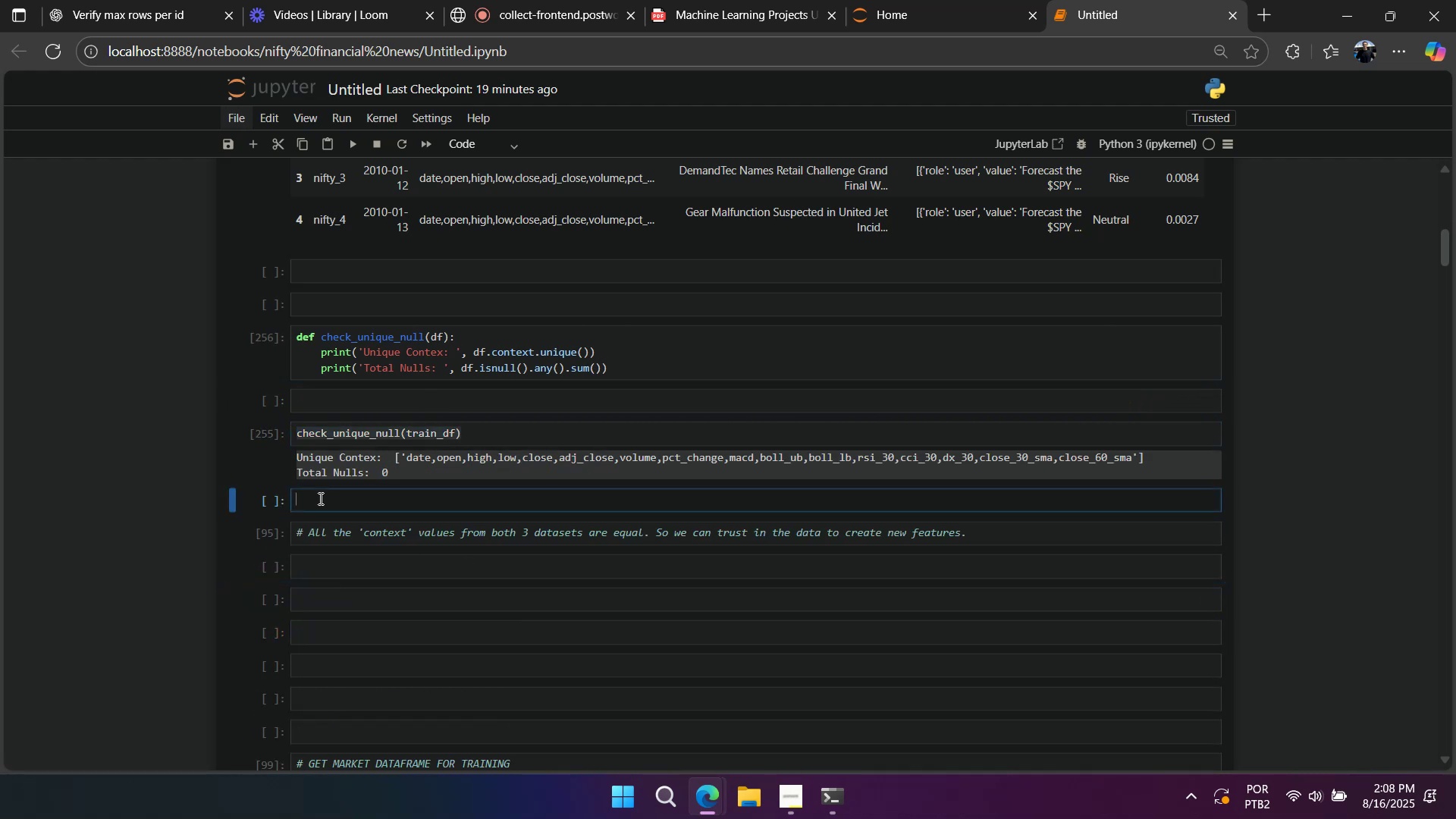 
key(Control+V)
 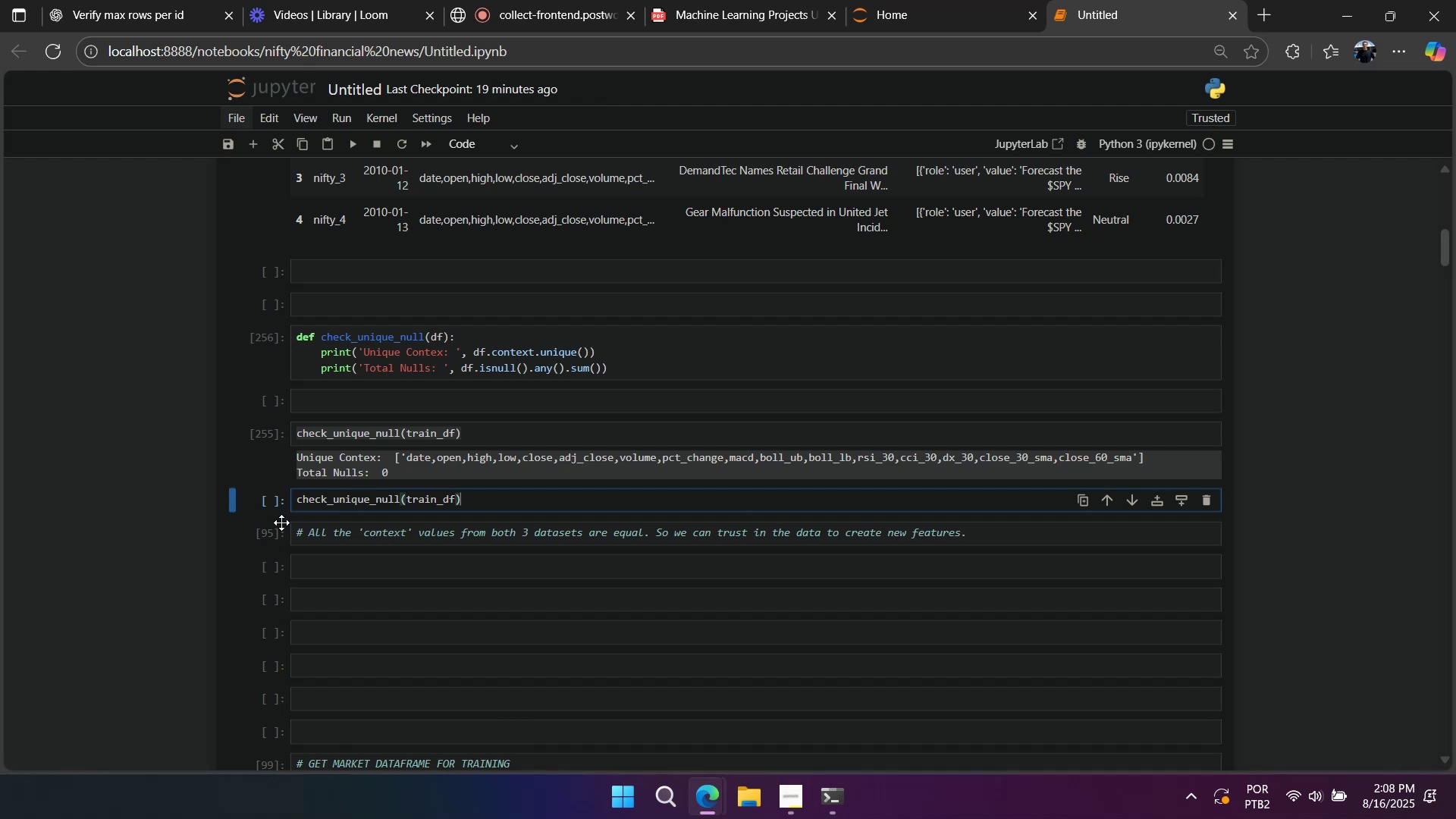 
left_click([270, 527])
 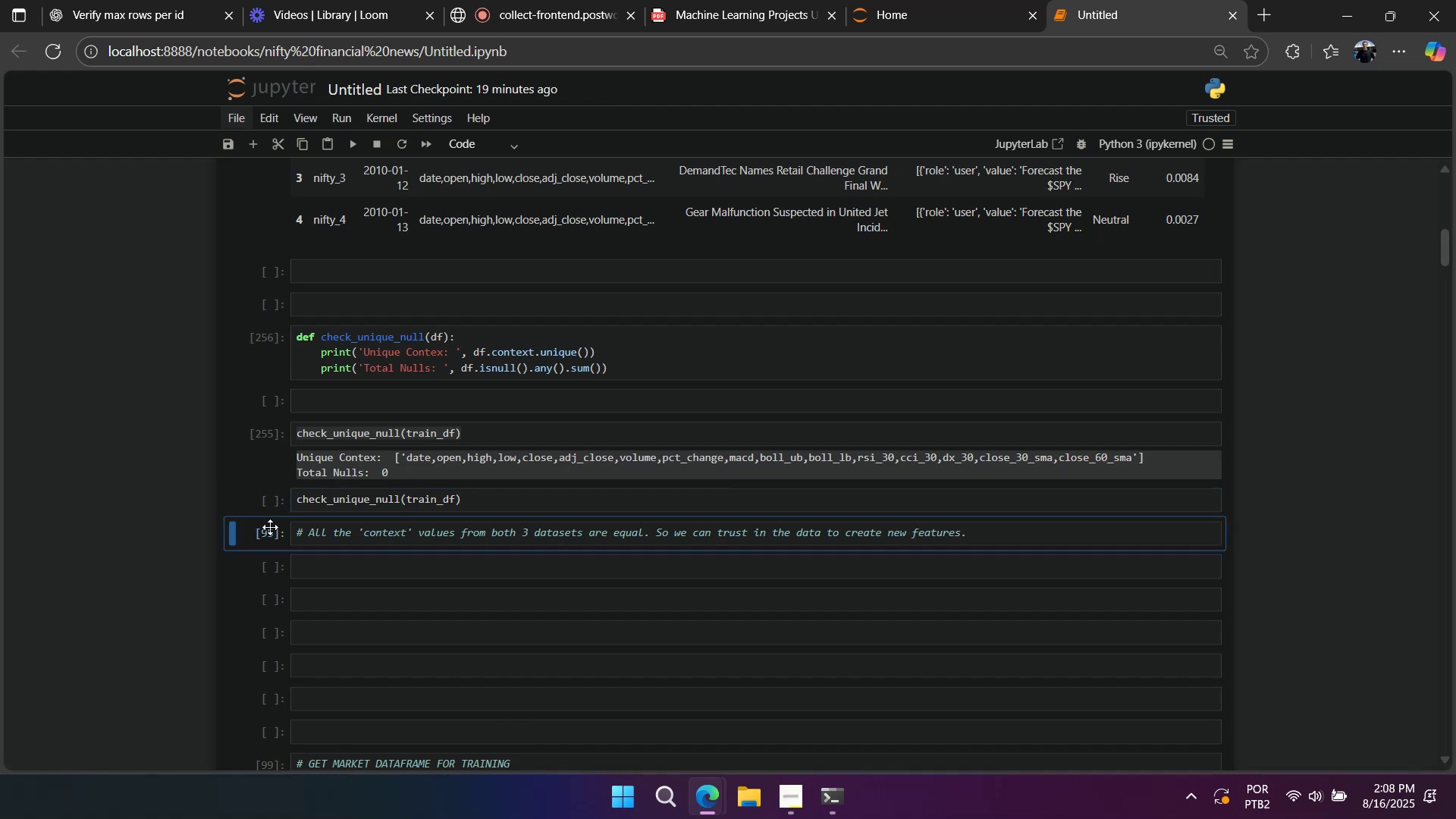 
key(A)
 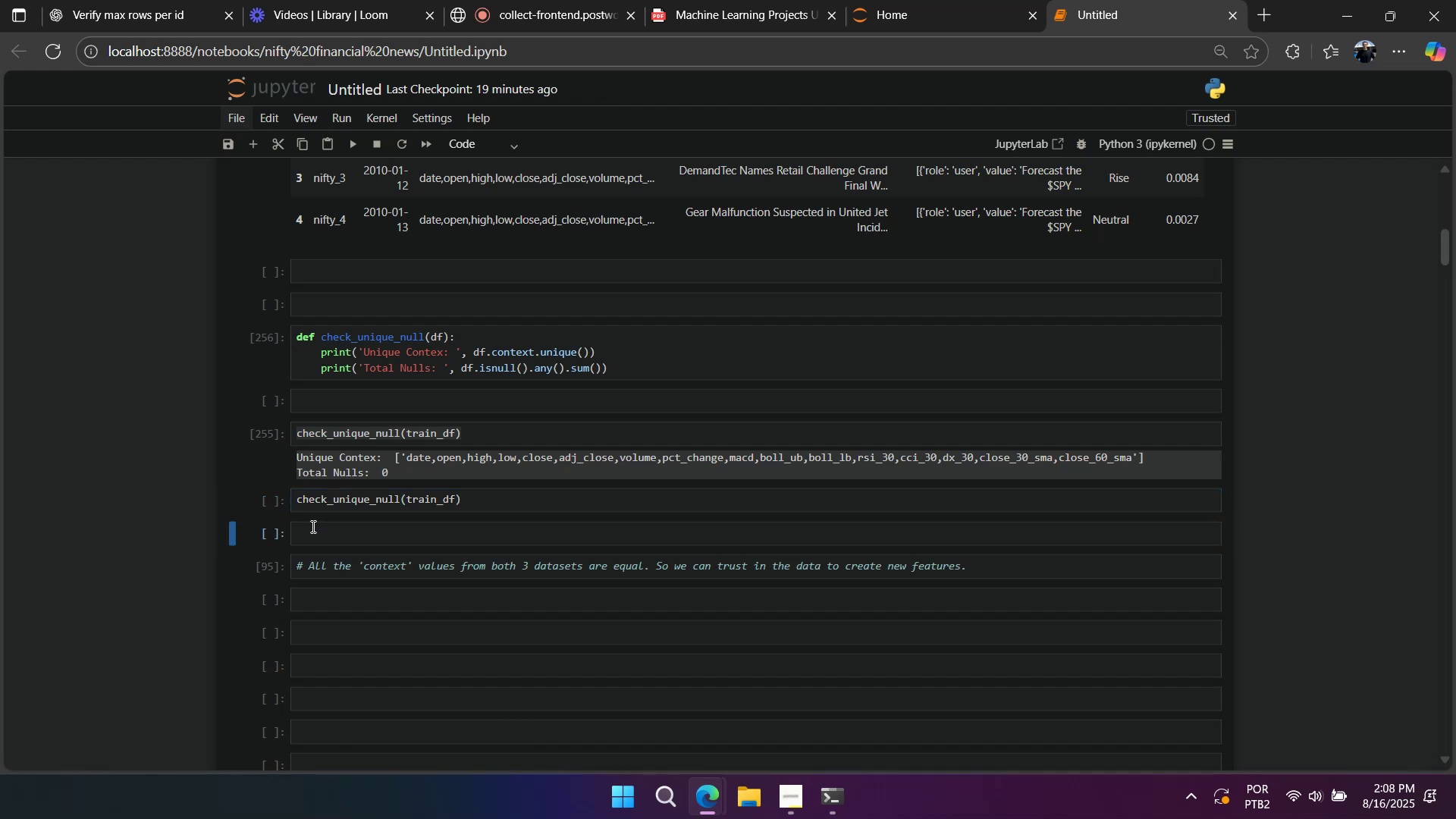 
double_click([312, 526])
 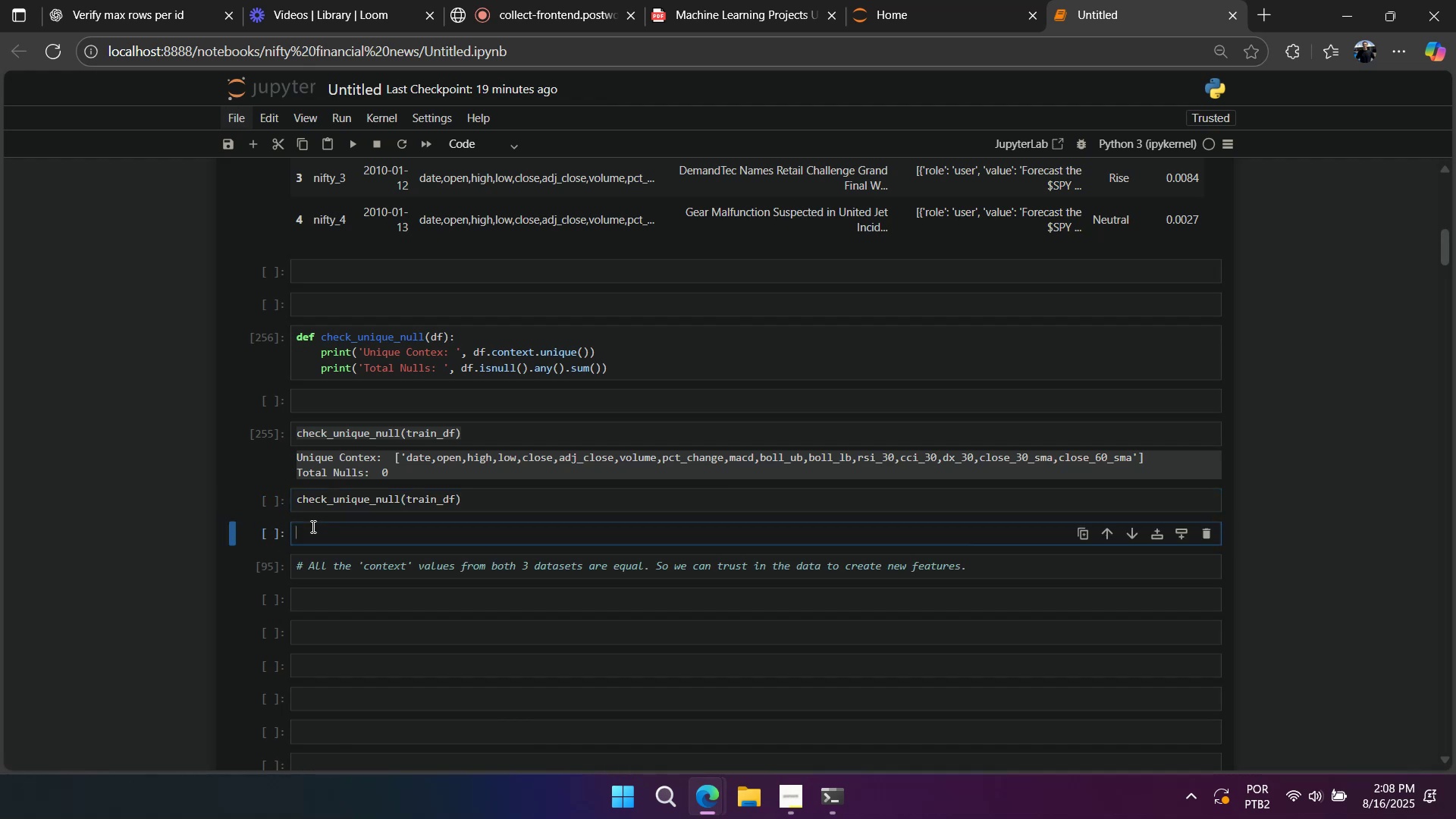 
key(Control+V)
 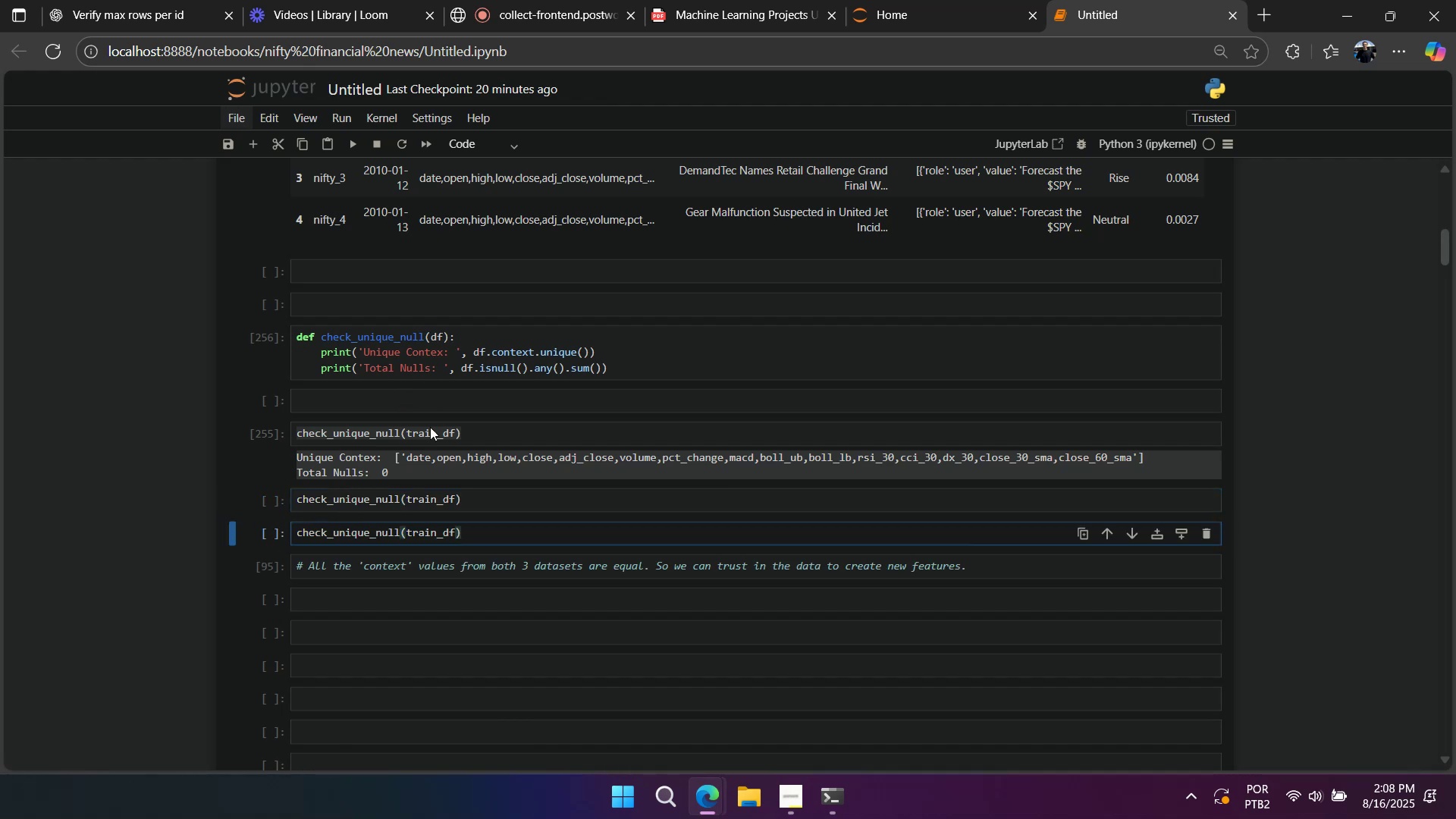 
left_click([286, 413])
 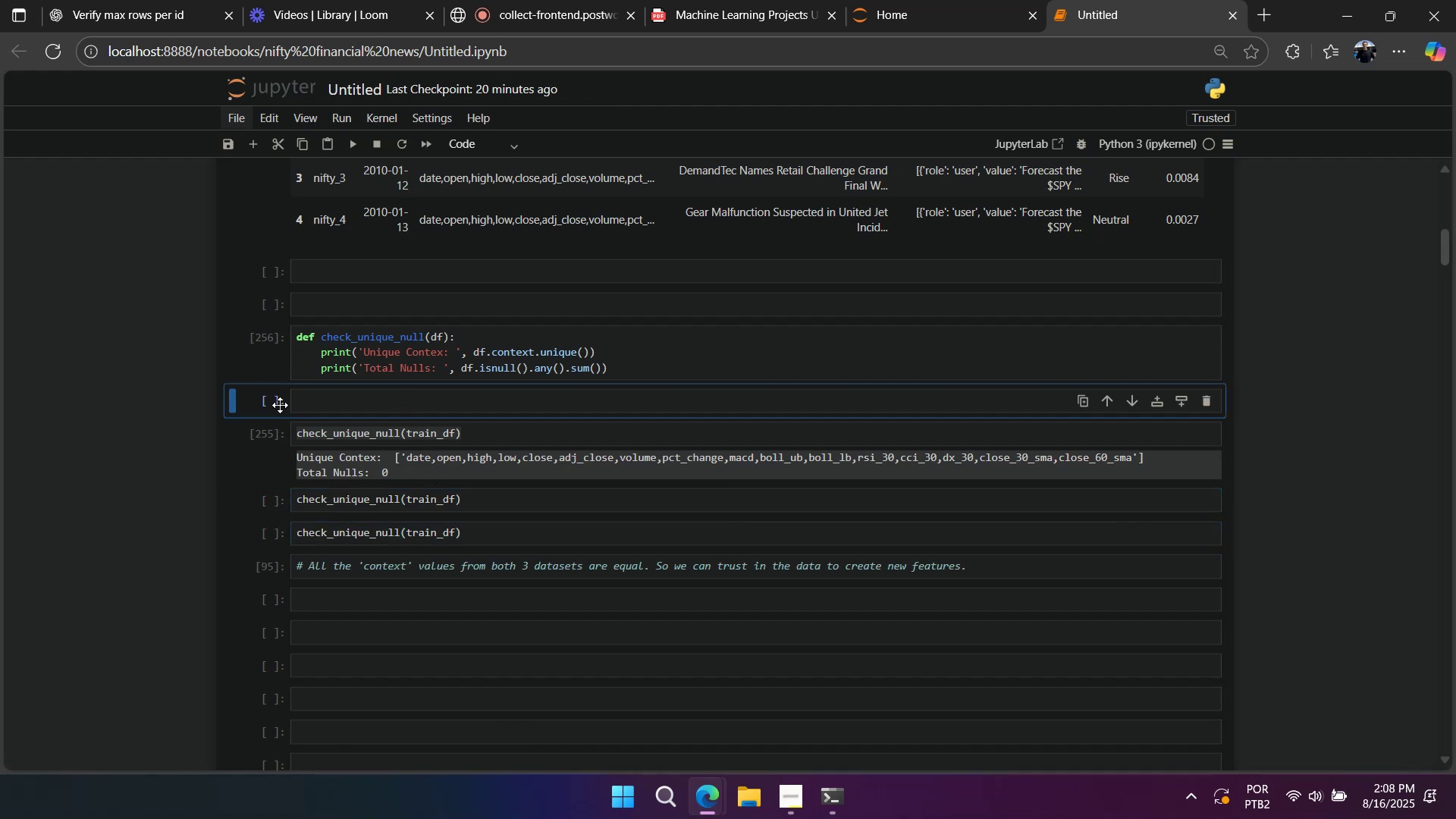 
key(D)
 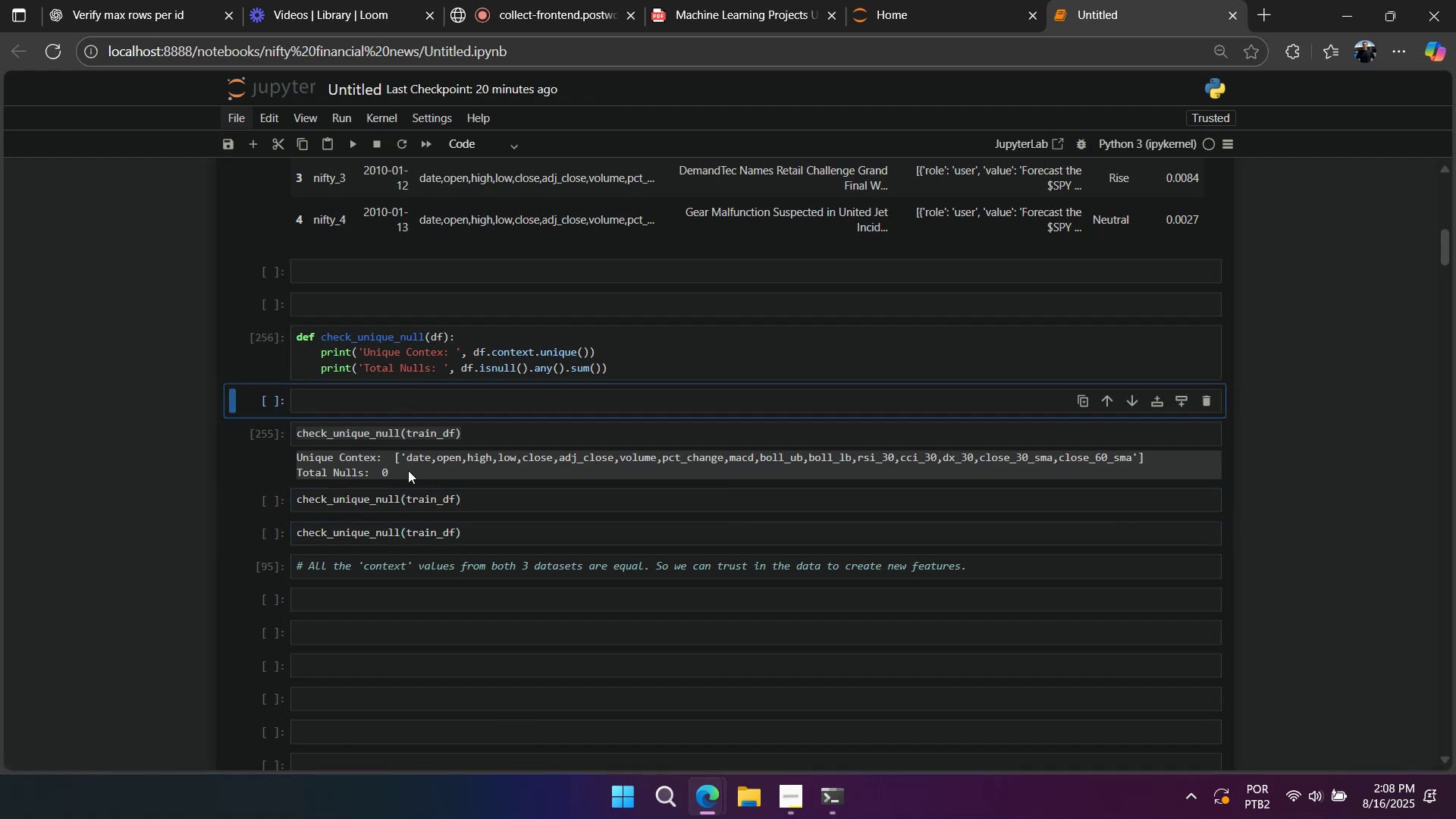 
double_click([280, 405])
 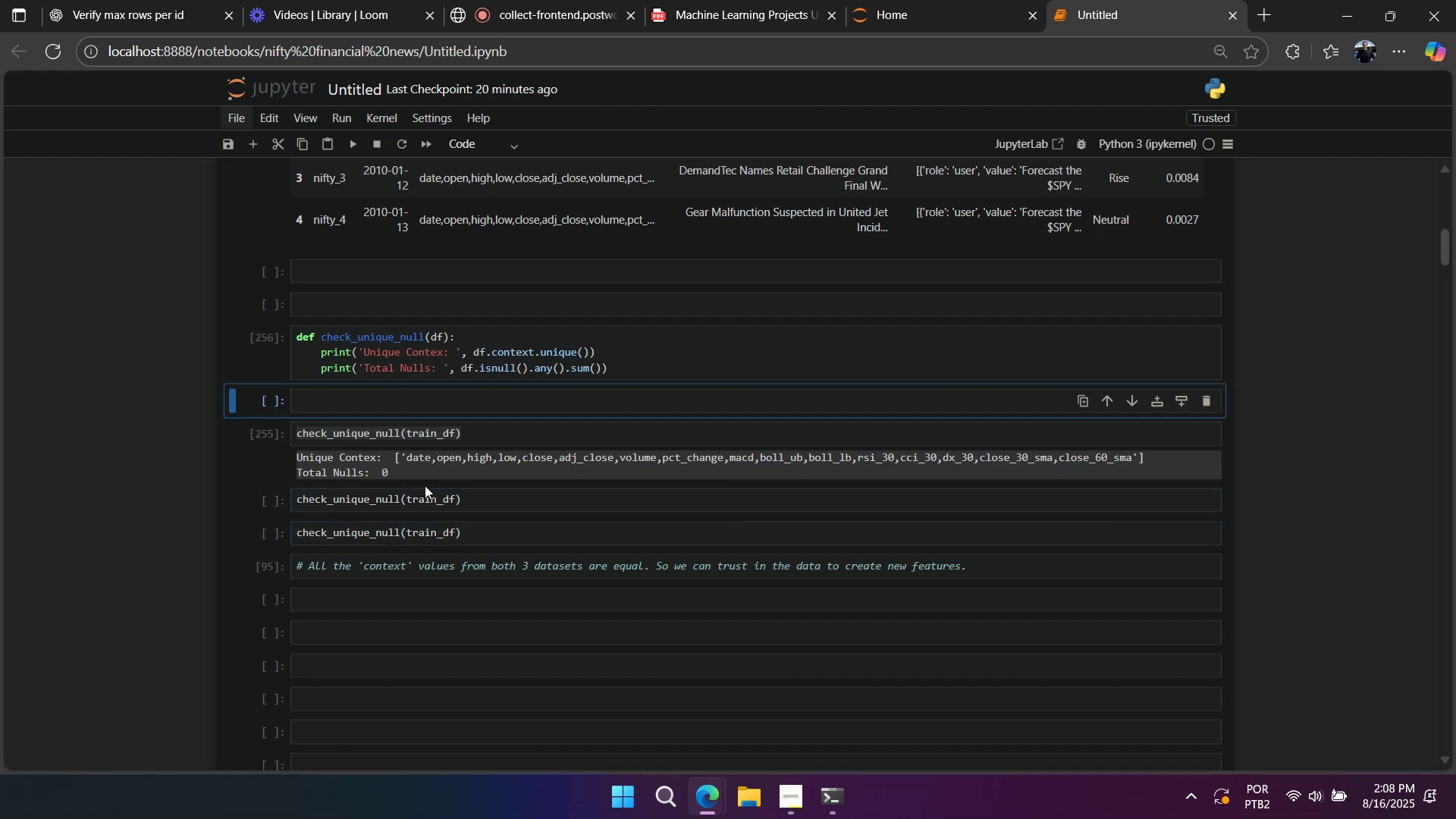 
double_click([425, 485])
 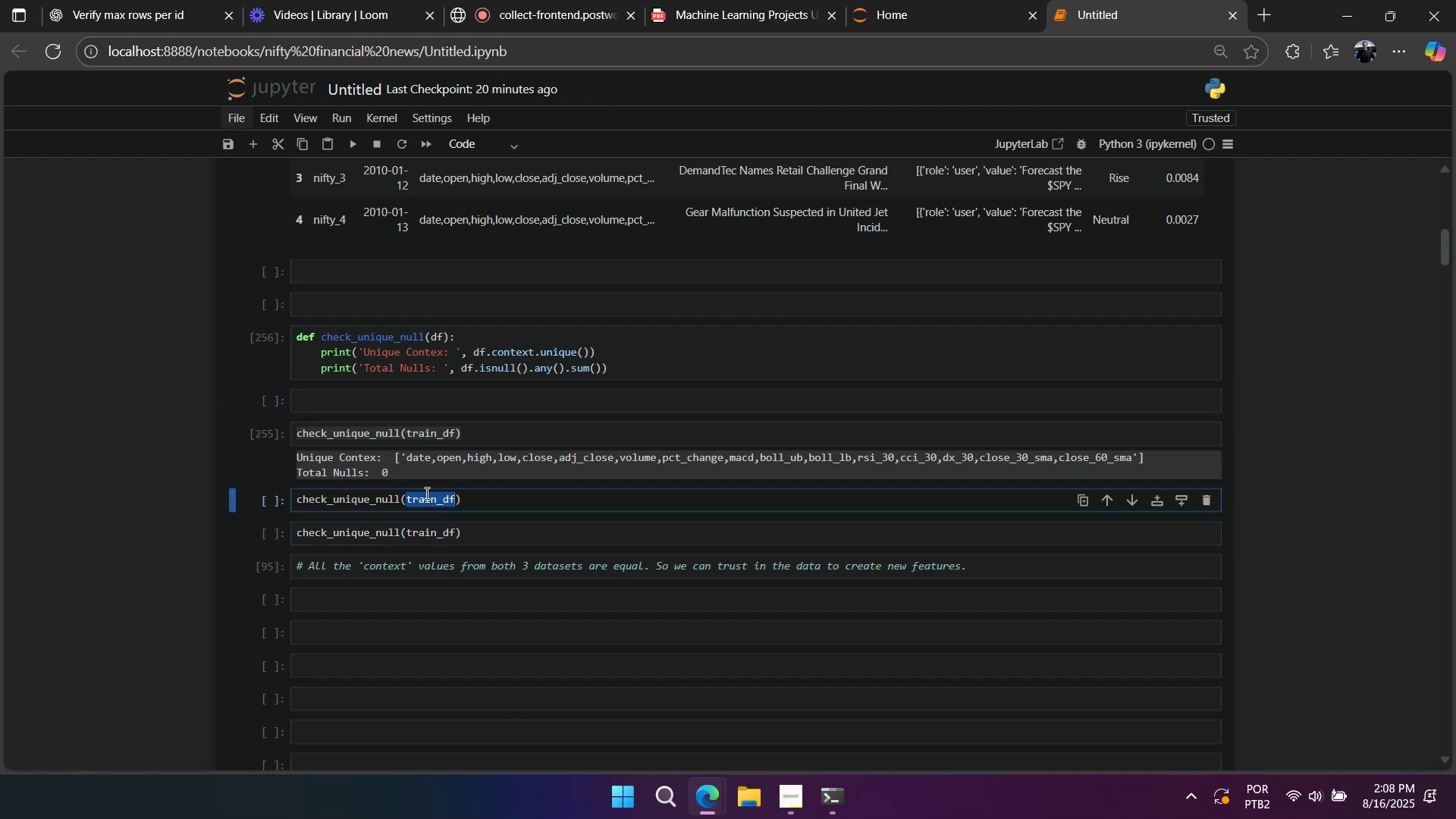 
triple_click([425, 493])
 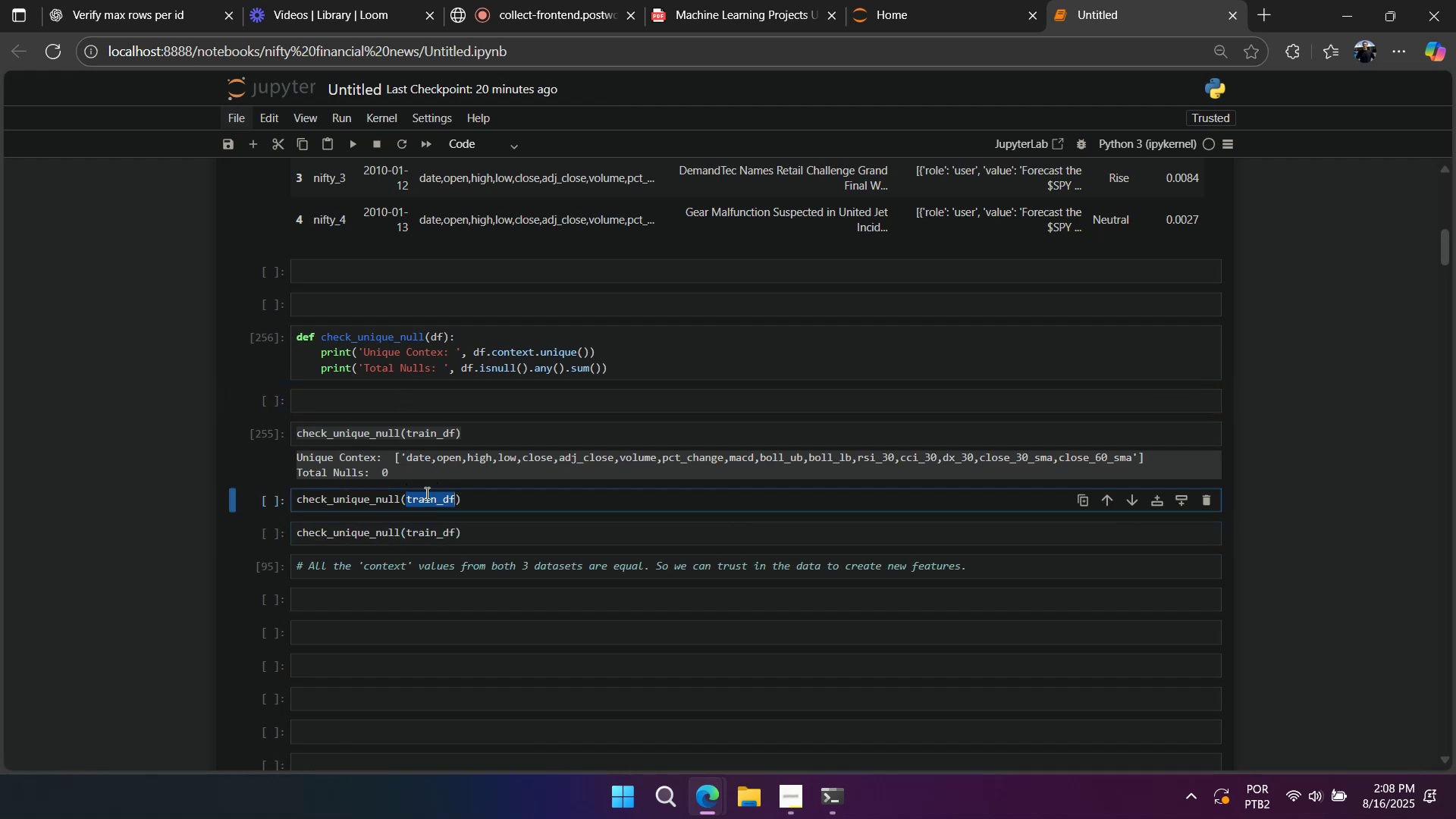 
type(test)
key(Backspace)
type(t_df)
 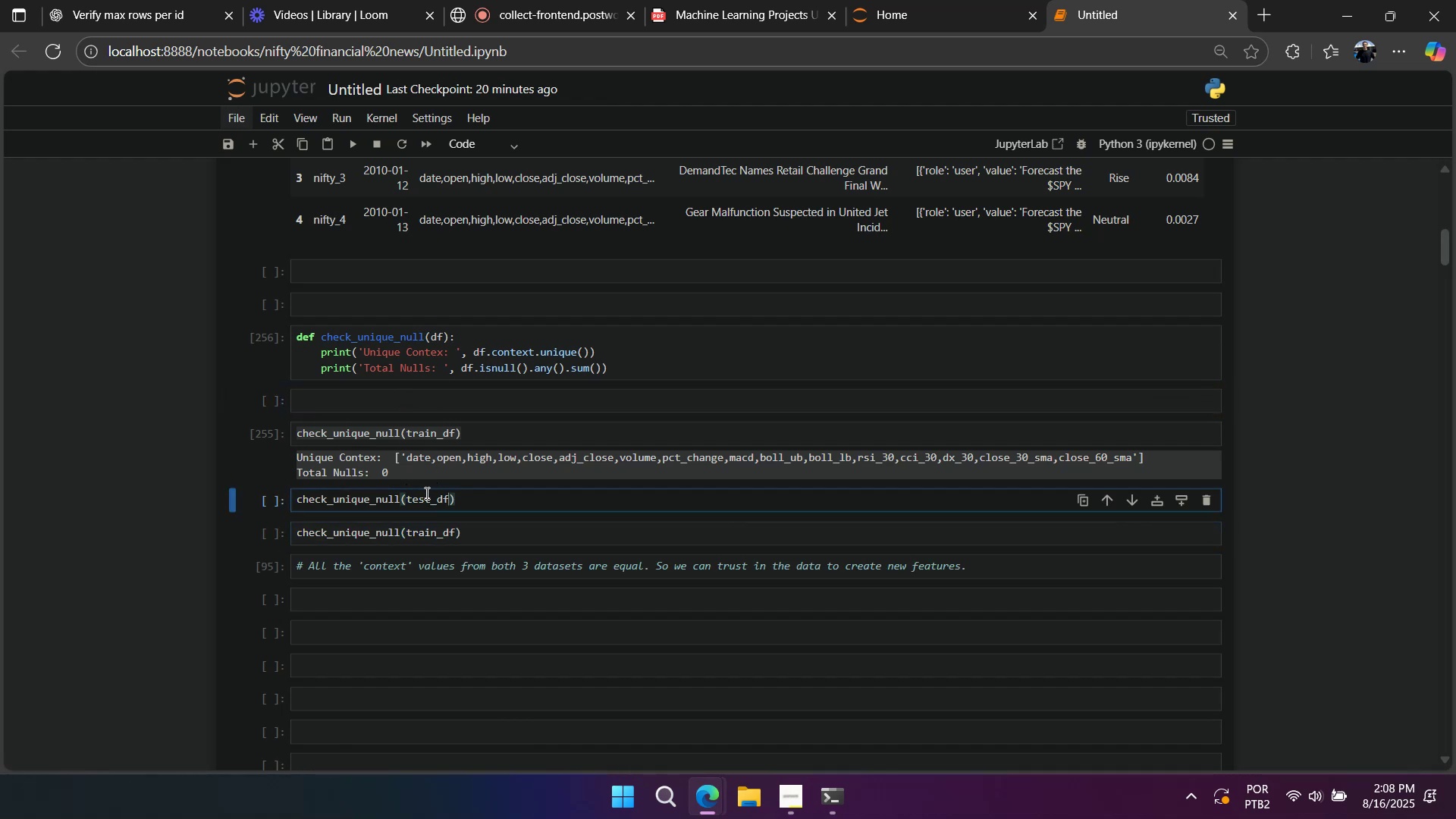 
key(ArrowDown)
 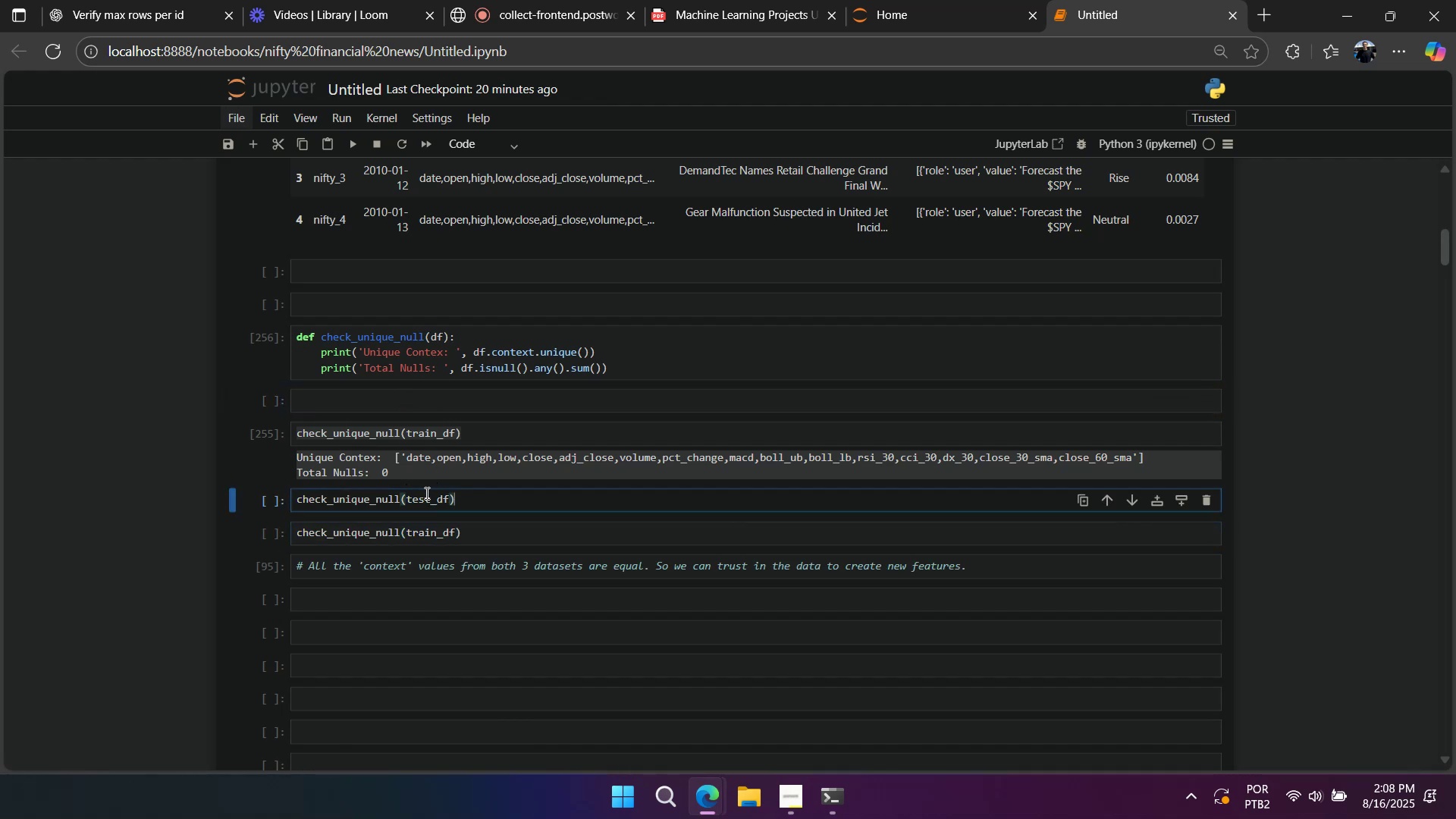 
key(Shift+Enter)
 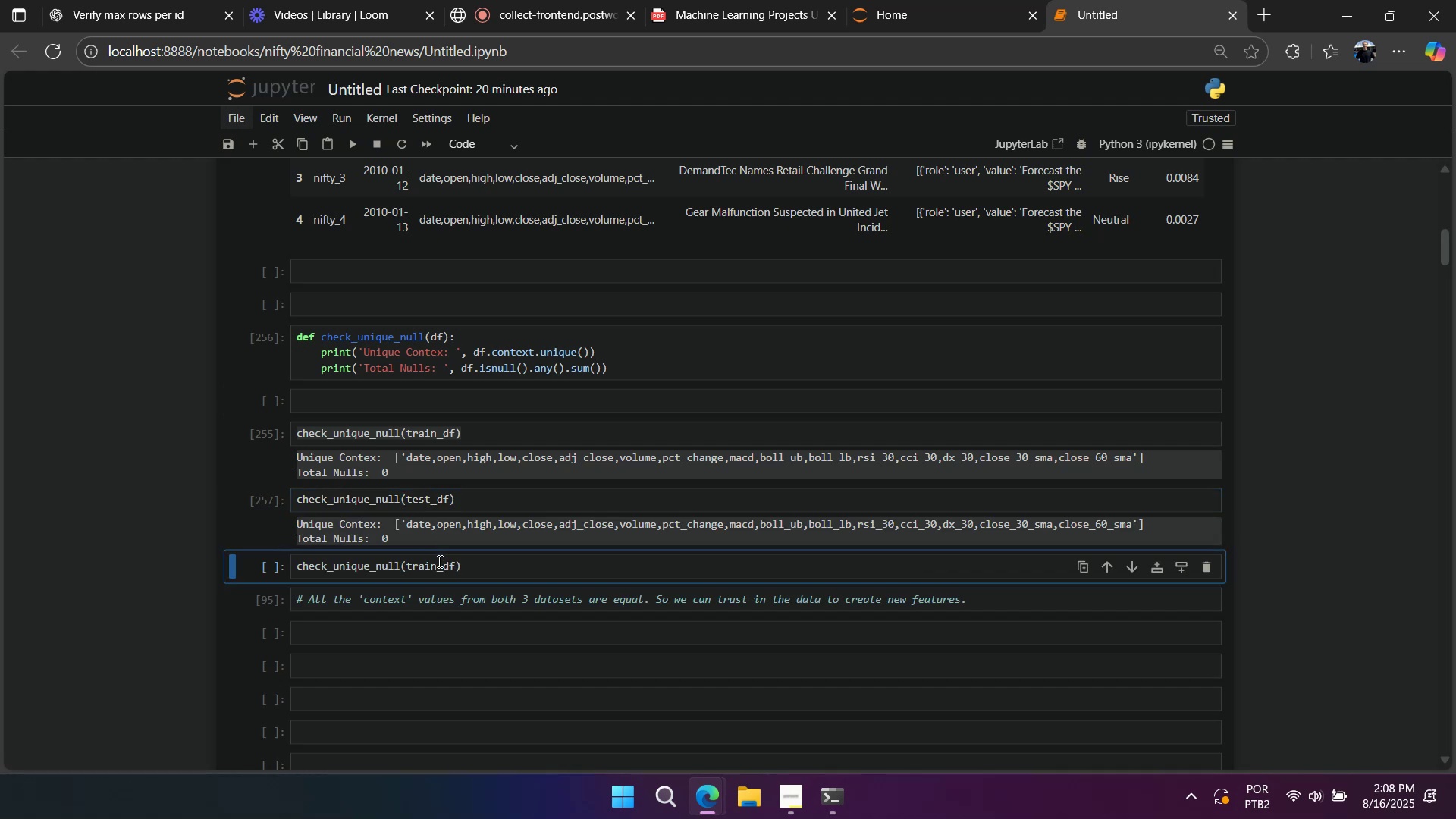 
double_click([435, 567])
 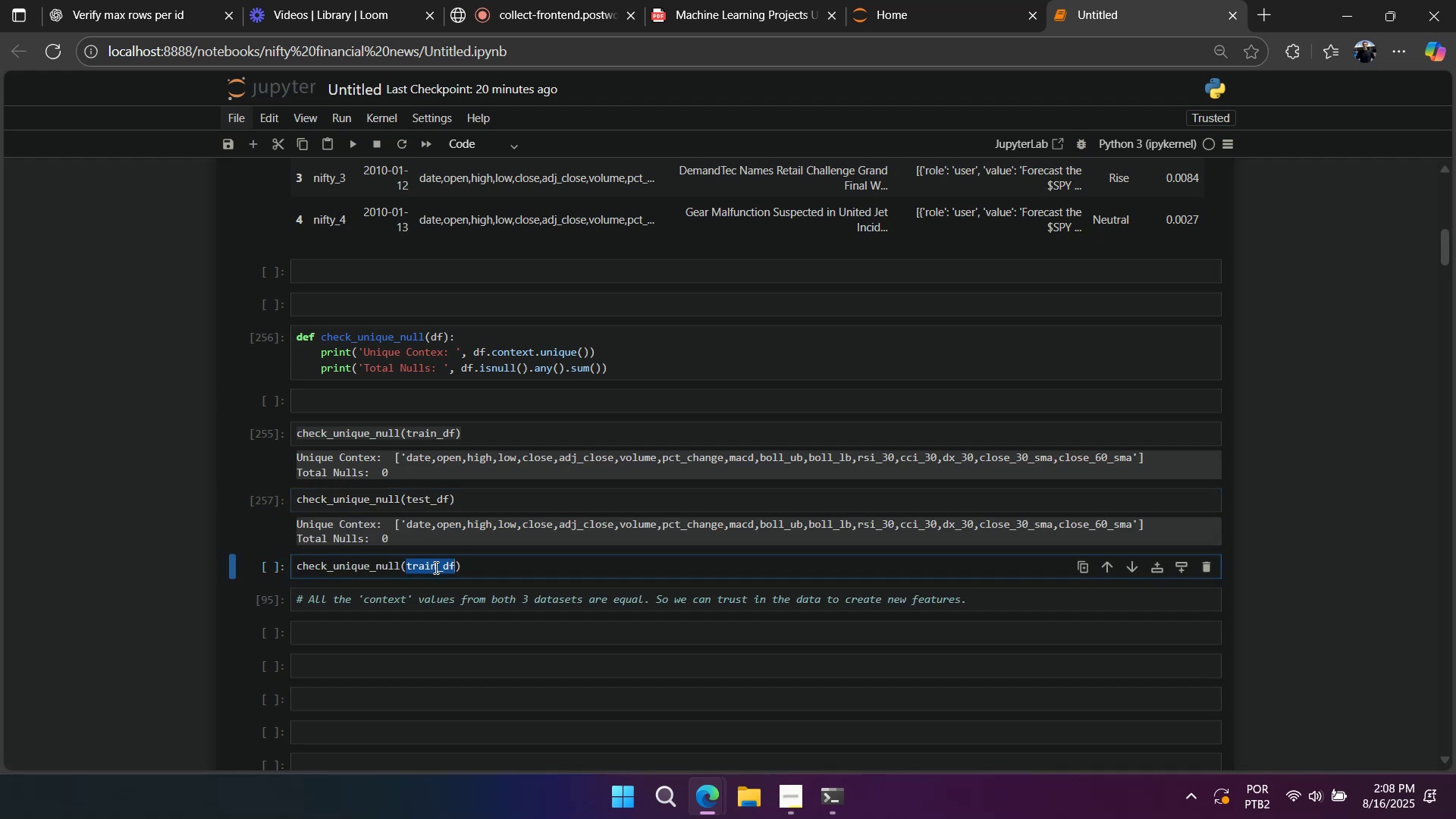 
type(valid_df)
 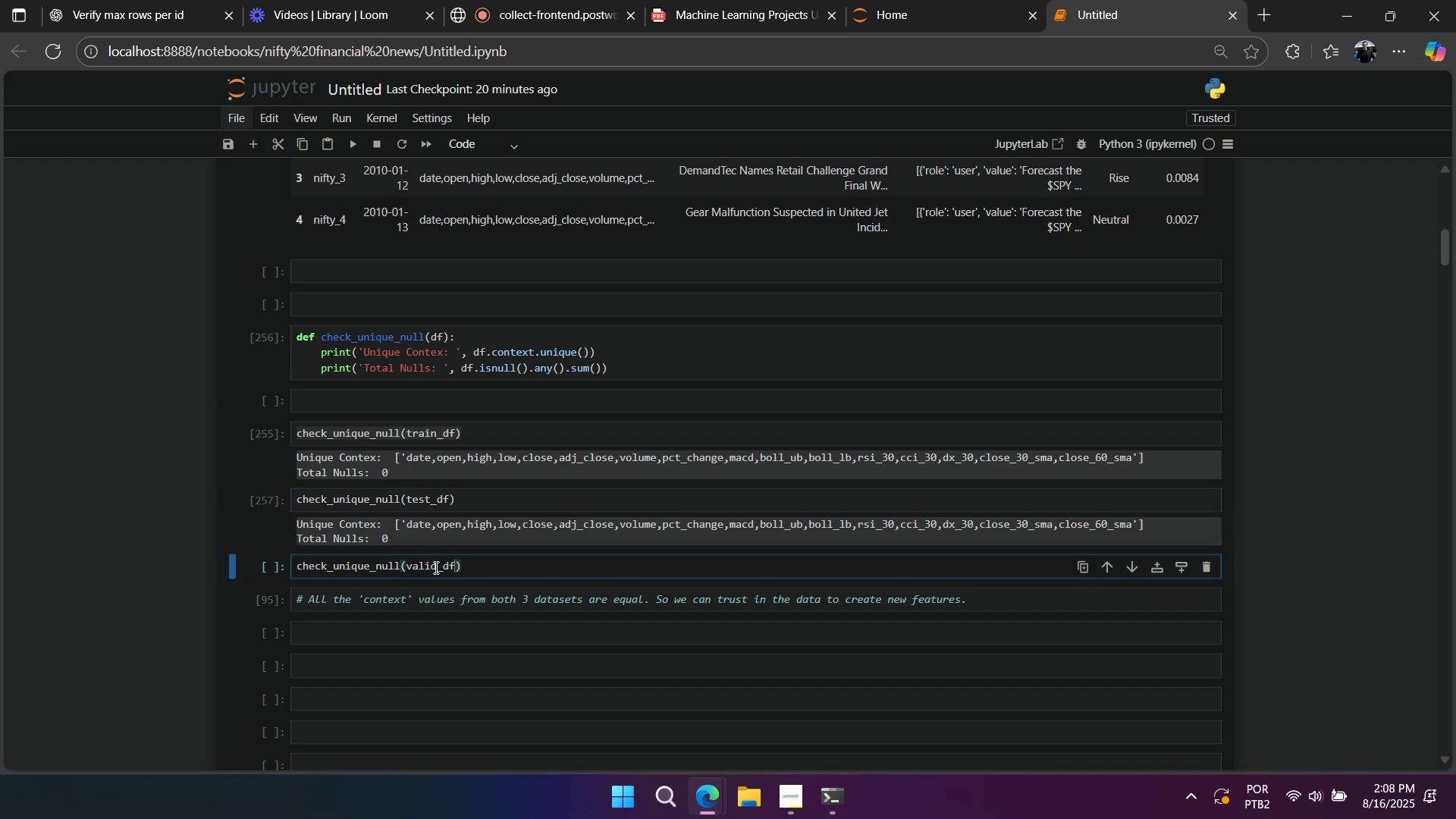 
key(Shift+Enter)
 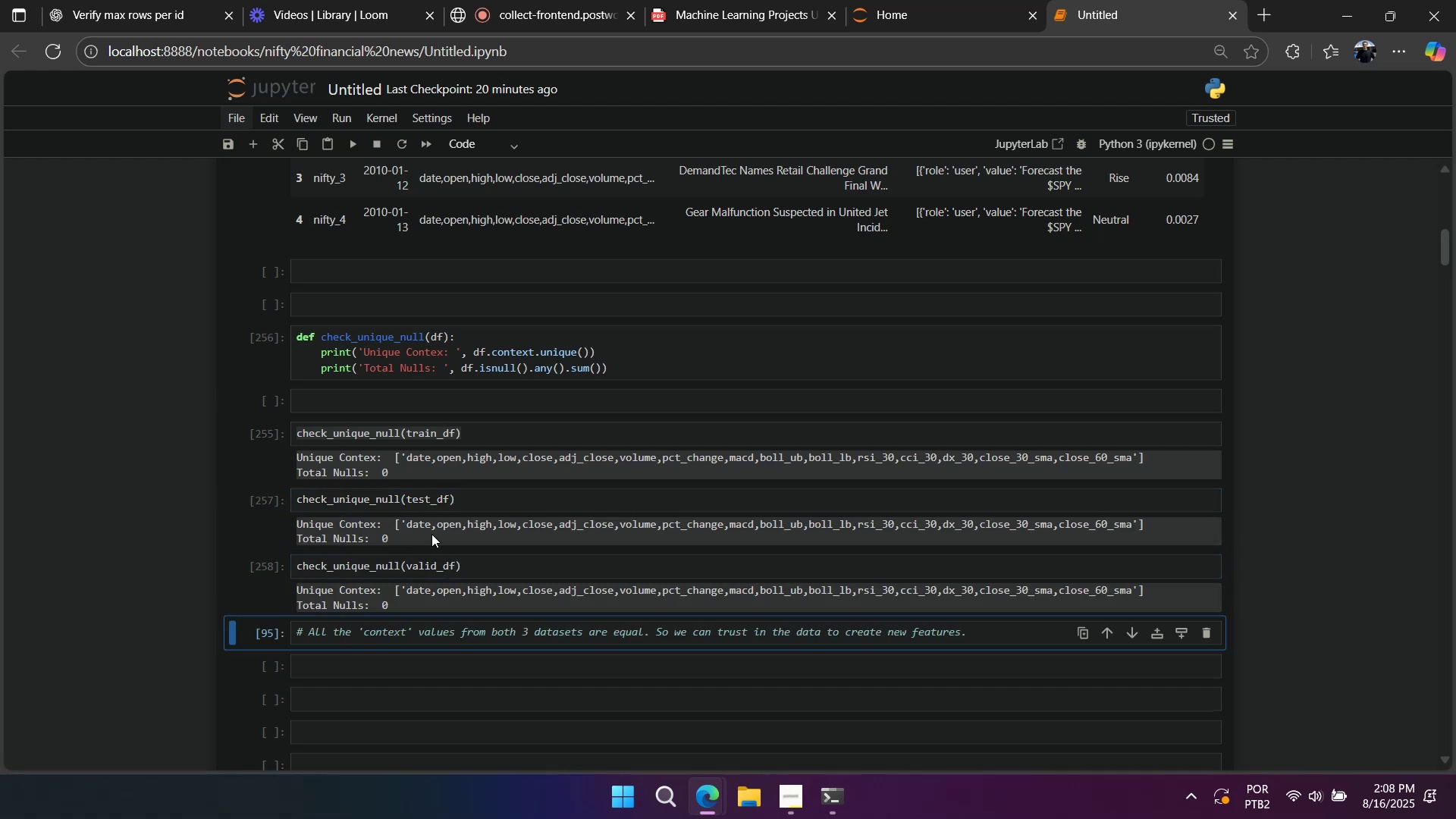 
scroll: coordinate [475, 441], scroll_direction: up, amount: 3.0
 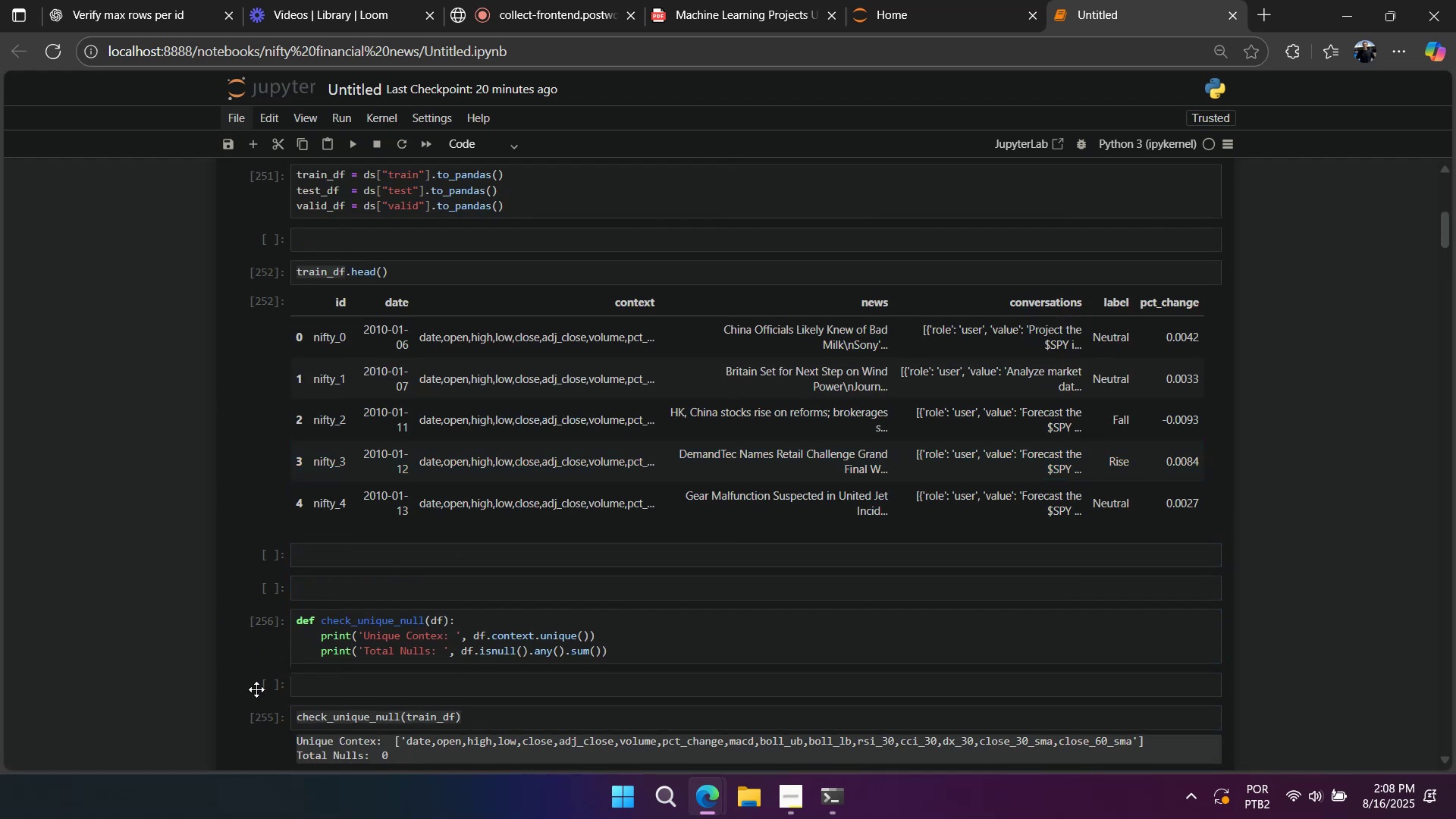 
type(dd)
 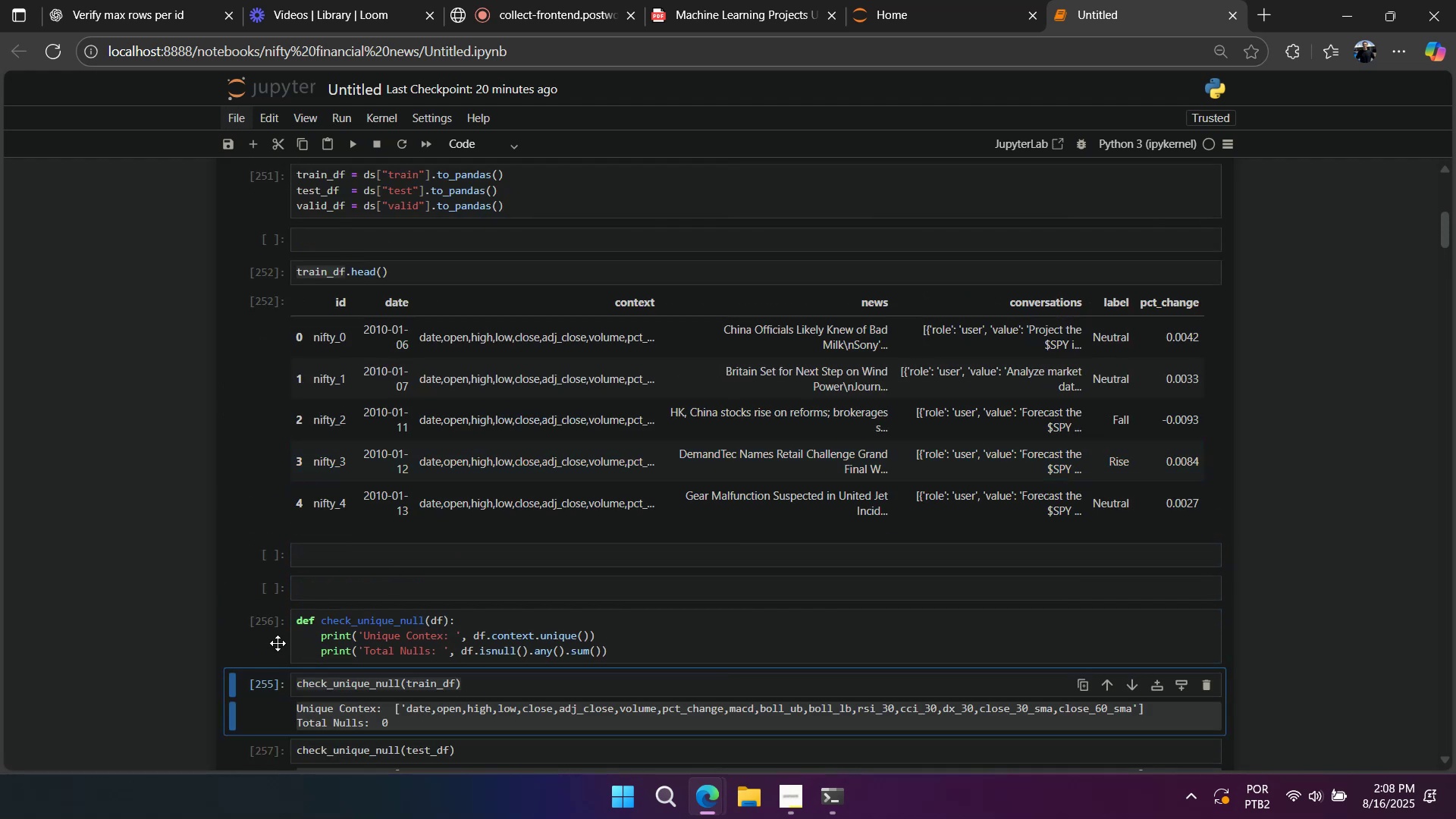 
scroll: coordinate [284, 635], scroll_direction: down, amount: 1.0
 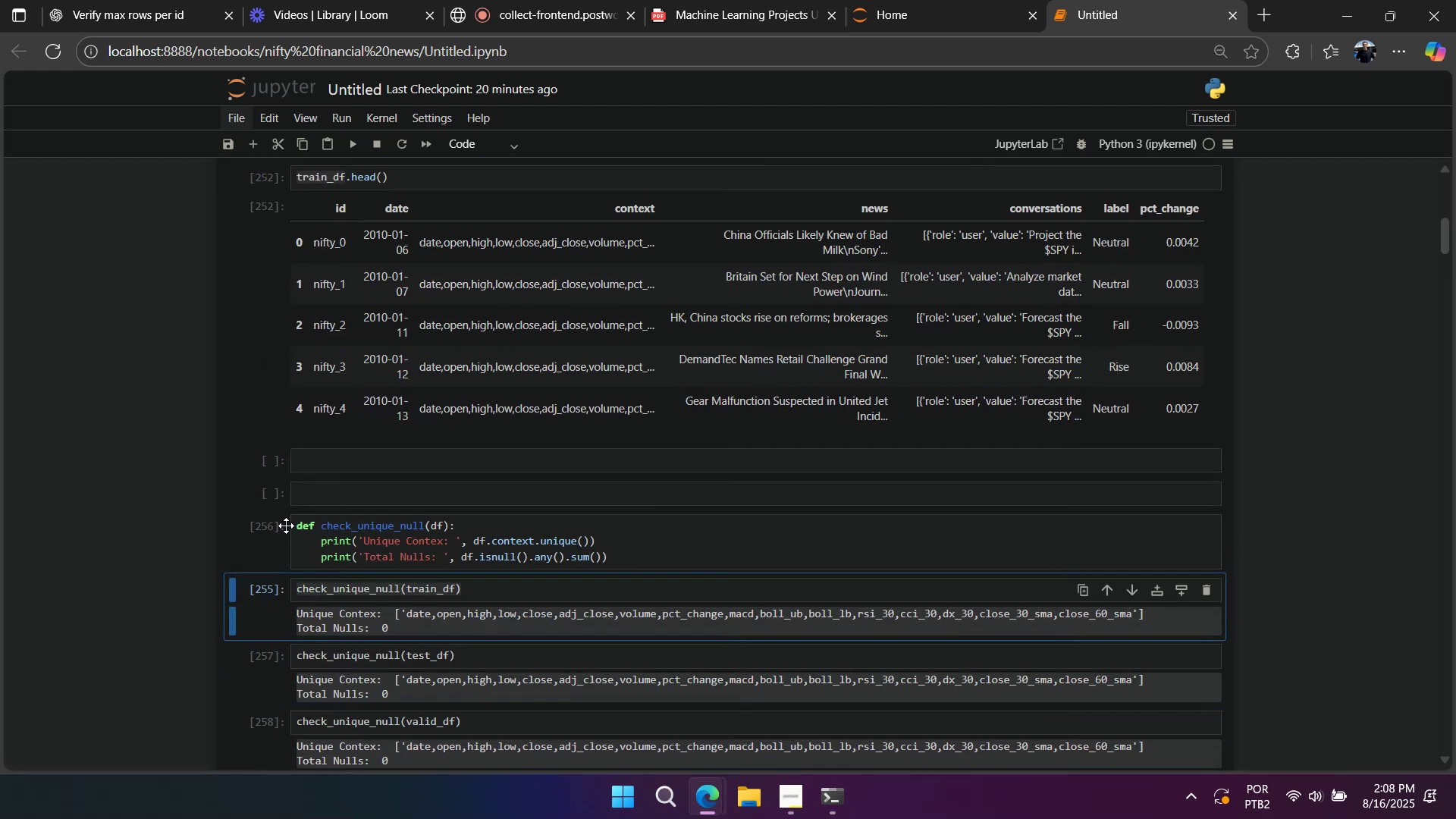 
left_click([269, 506])
 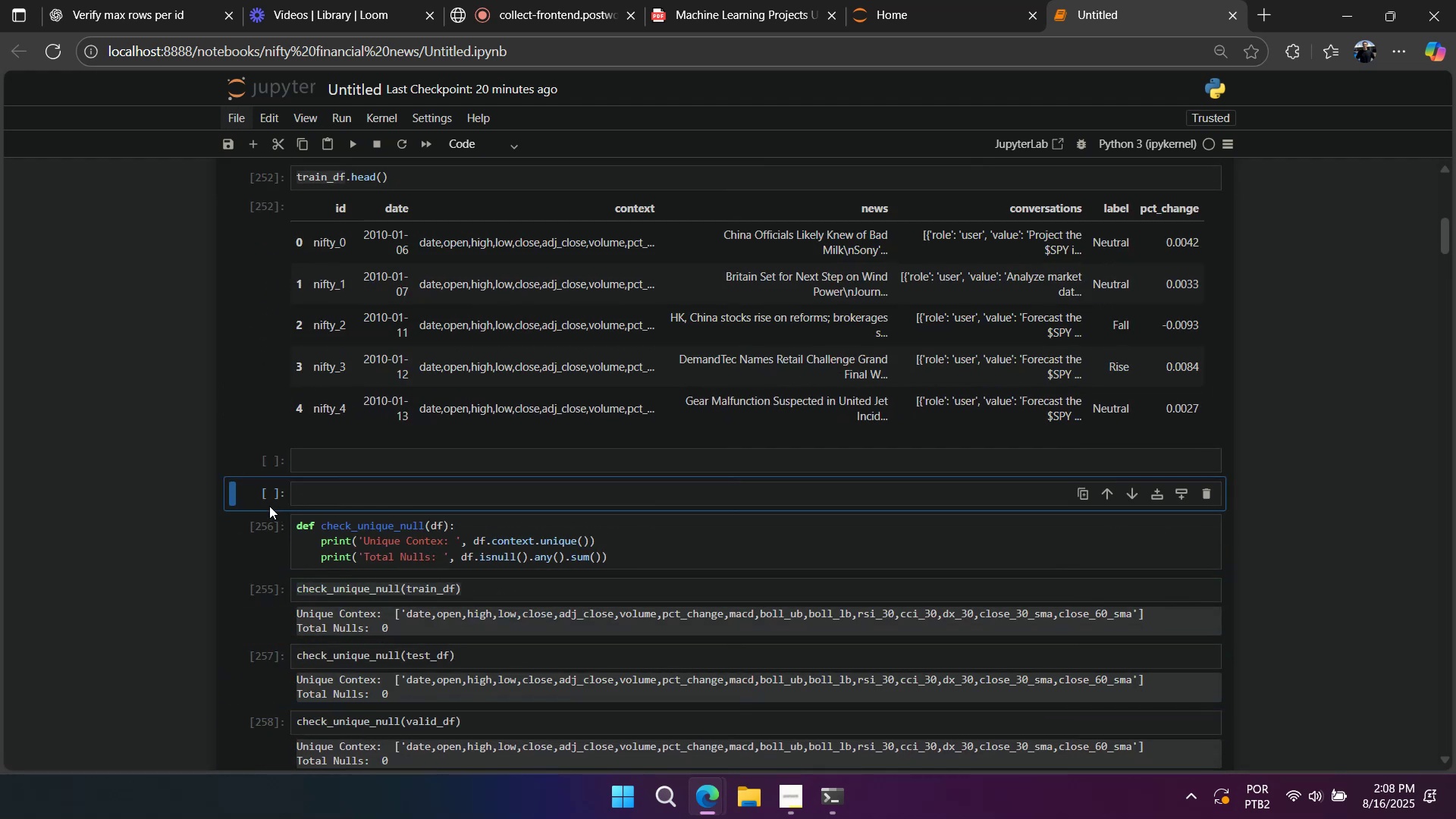 
type(dd)
 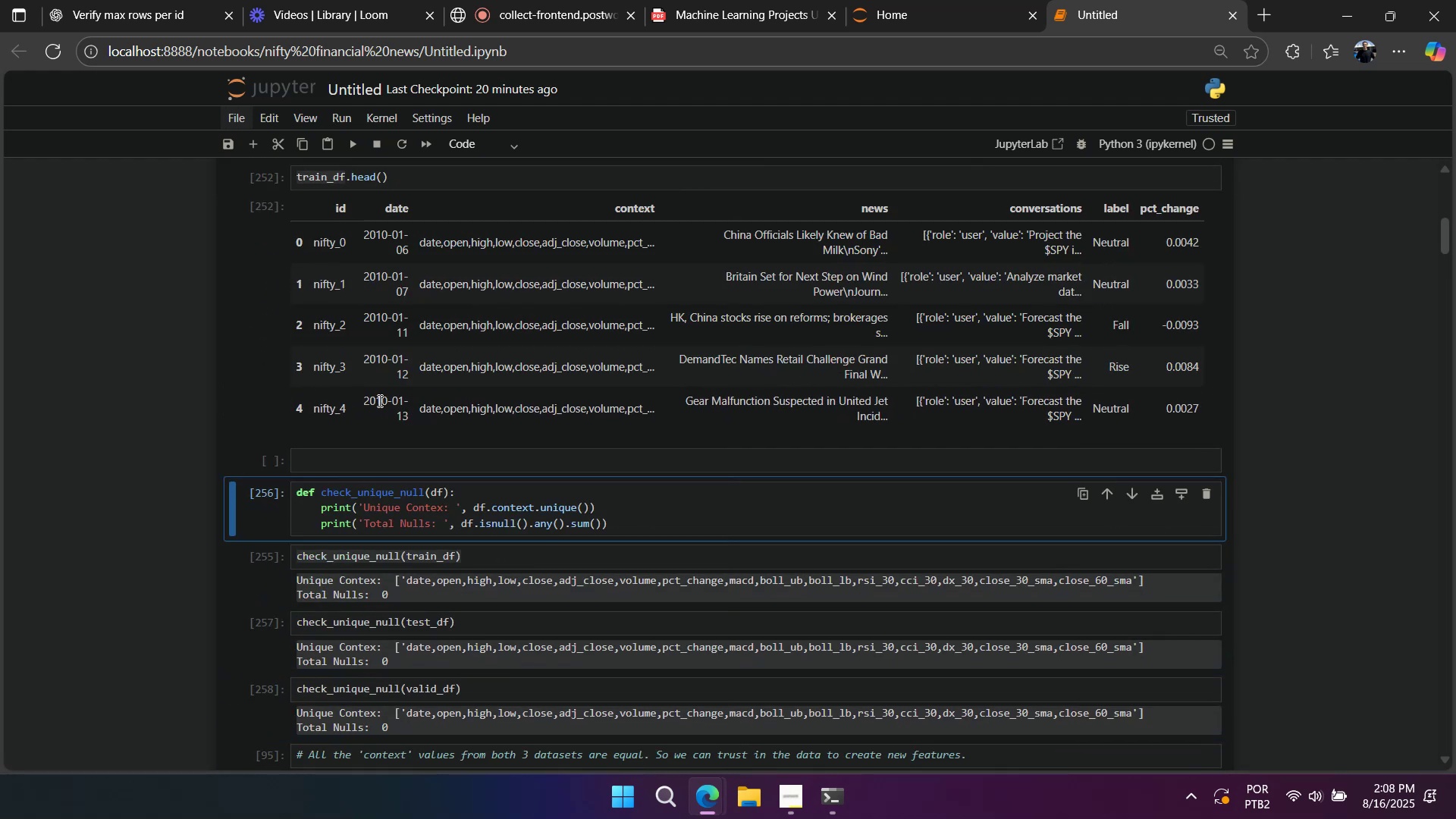 
scroll: coordinate [375, 281], scroll_direction: up, amount: 1.0
 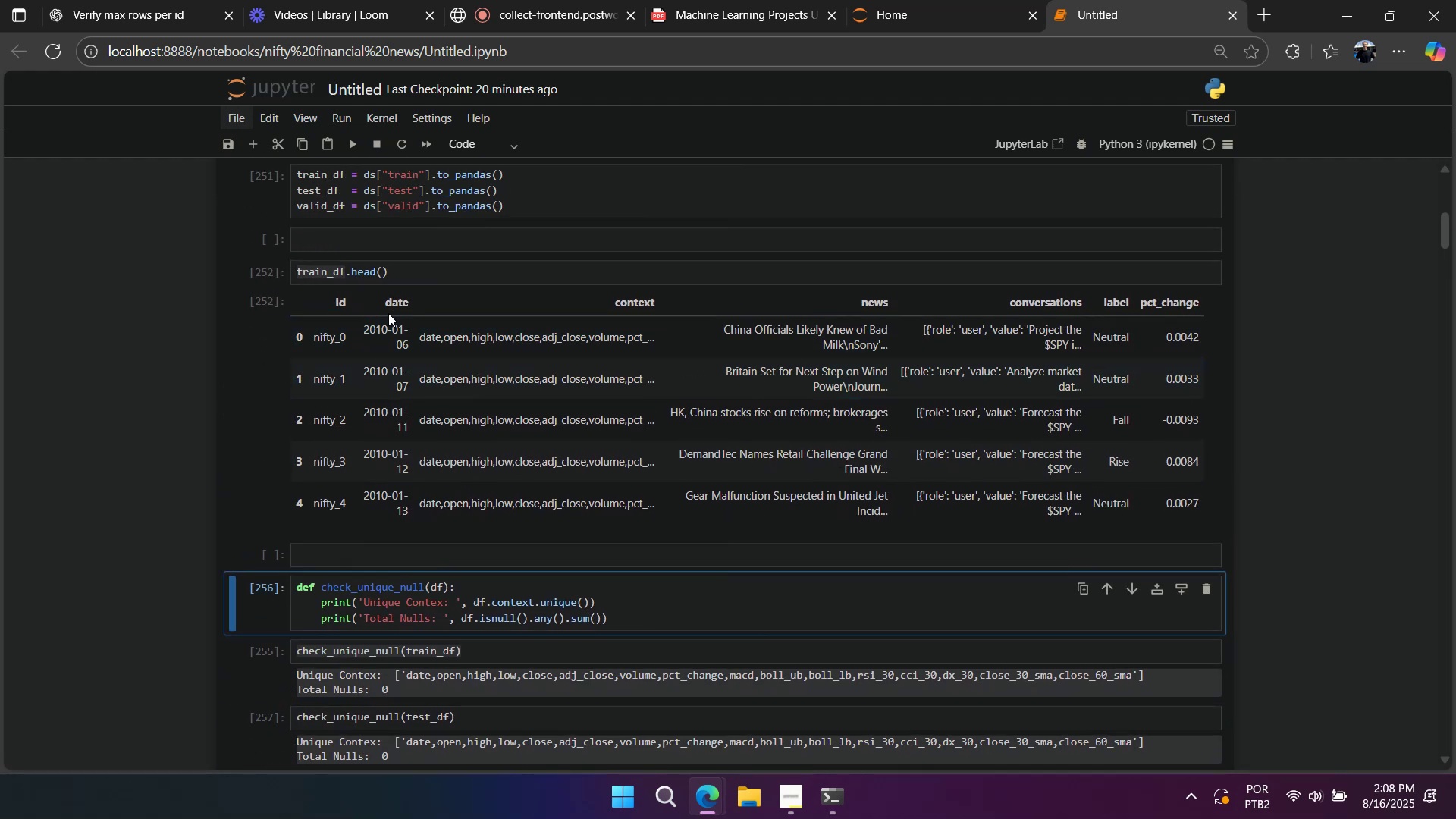 
scroll: coordinate [409, 379], scroll_direction: down, amount: 17.0
 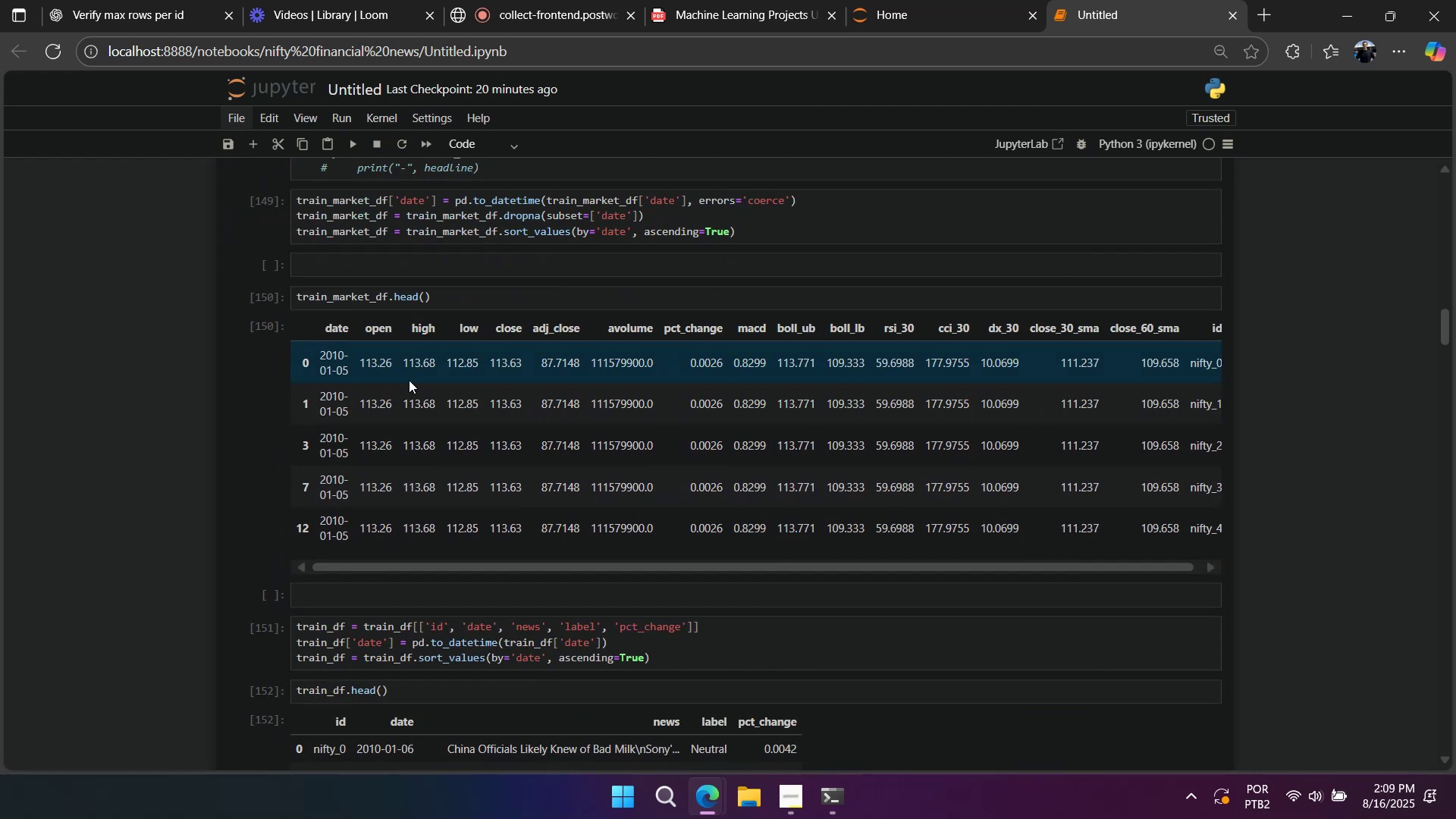 
scroll: coordinate [410, 382], scroll_direction: up, amount: 8.0
 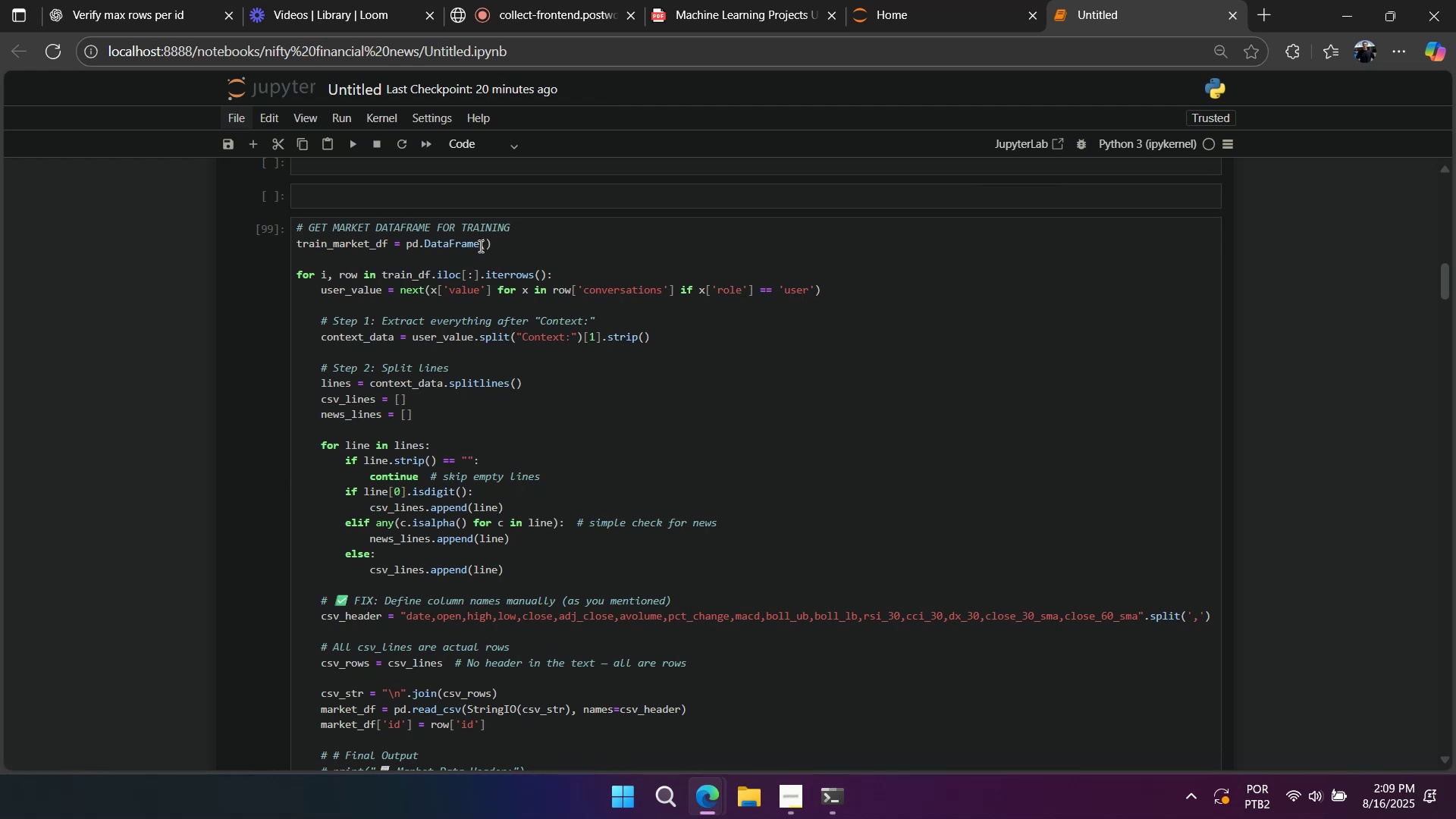 
double_click([479, 228])
 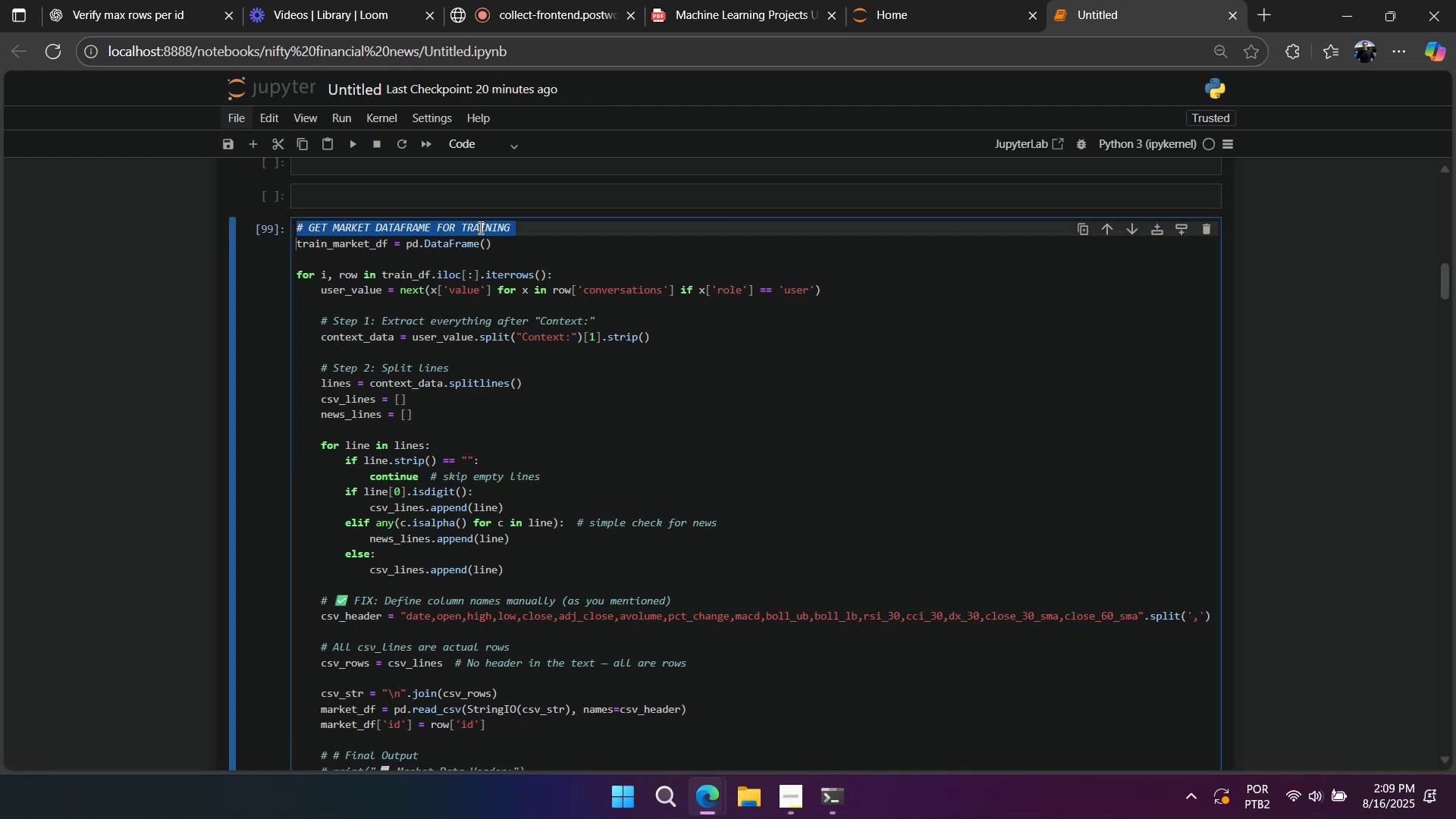 
triple_click([479, 228])
 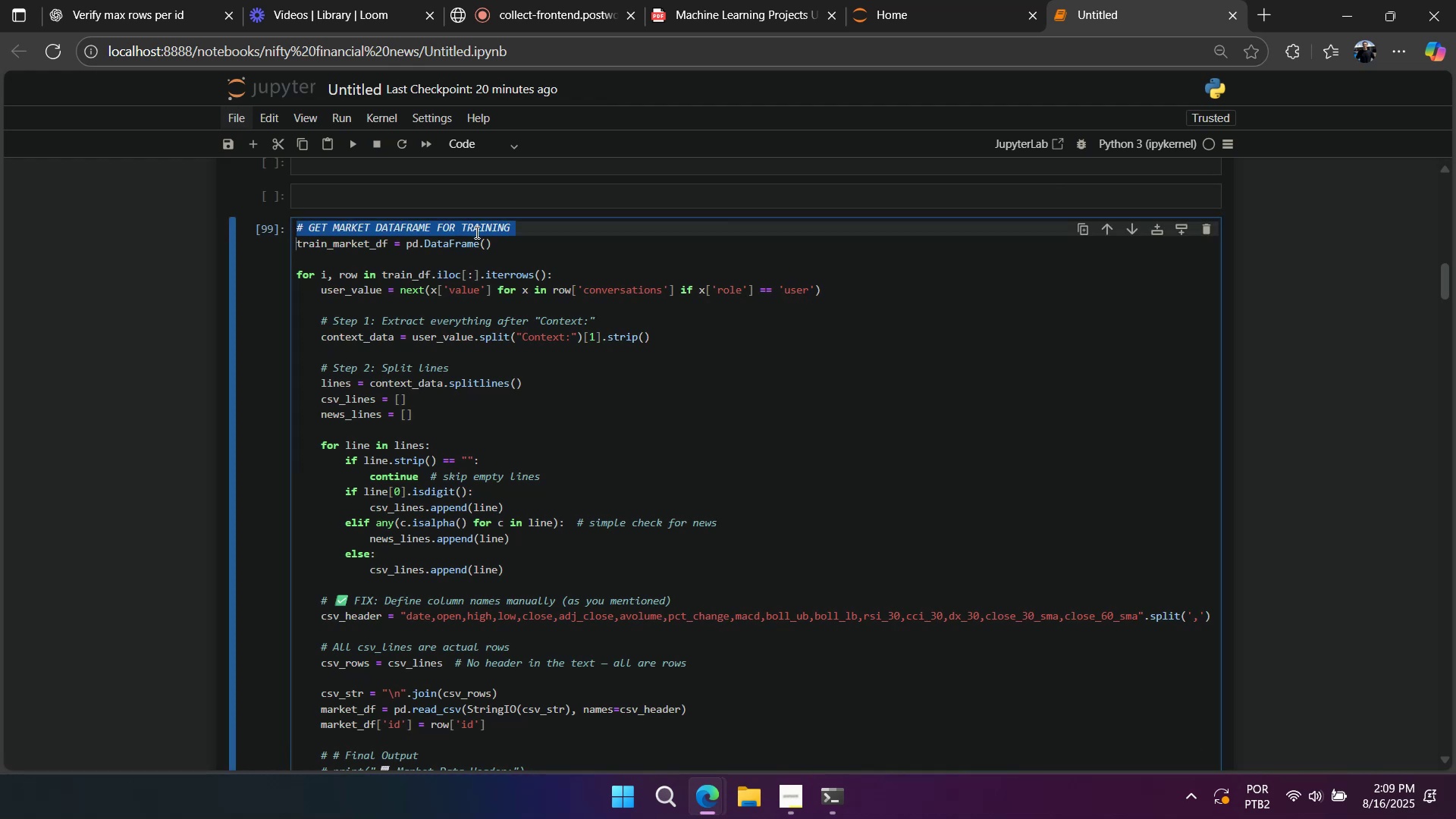 
key(Control+X)
 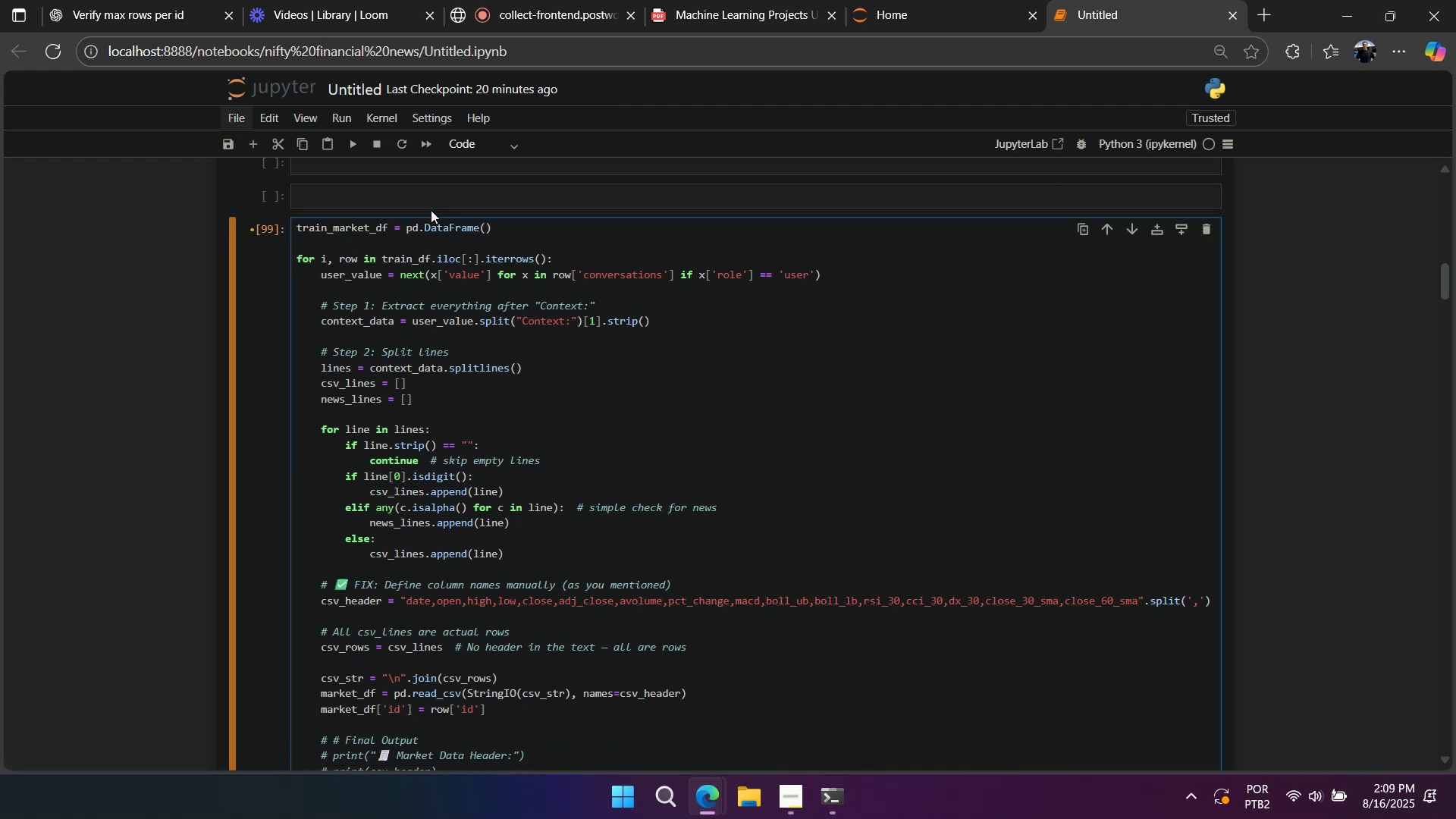 
double_click([430, 203])
 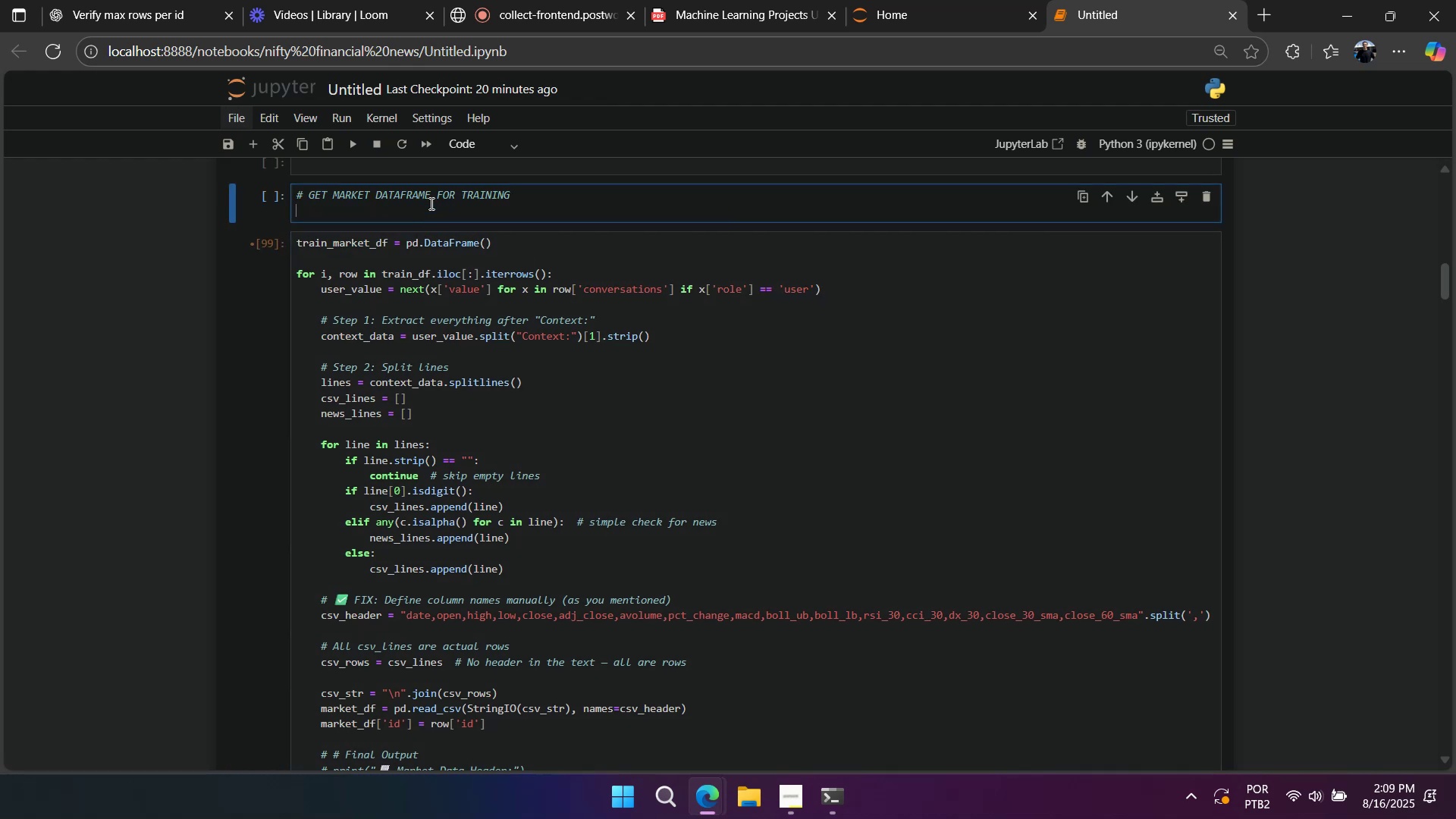 
key(Control+V)
 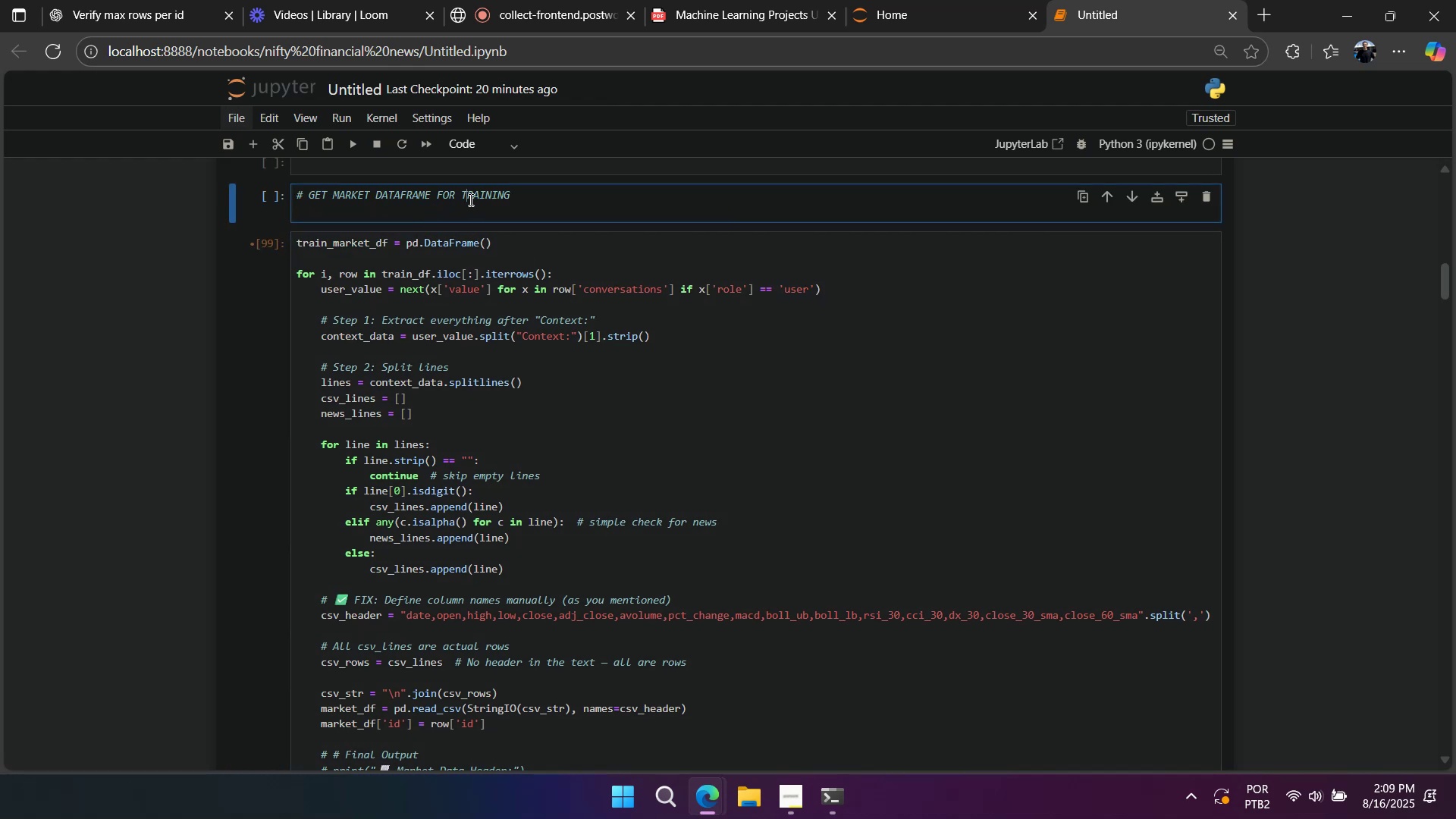 
double_click([469, 199])
 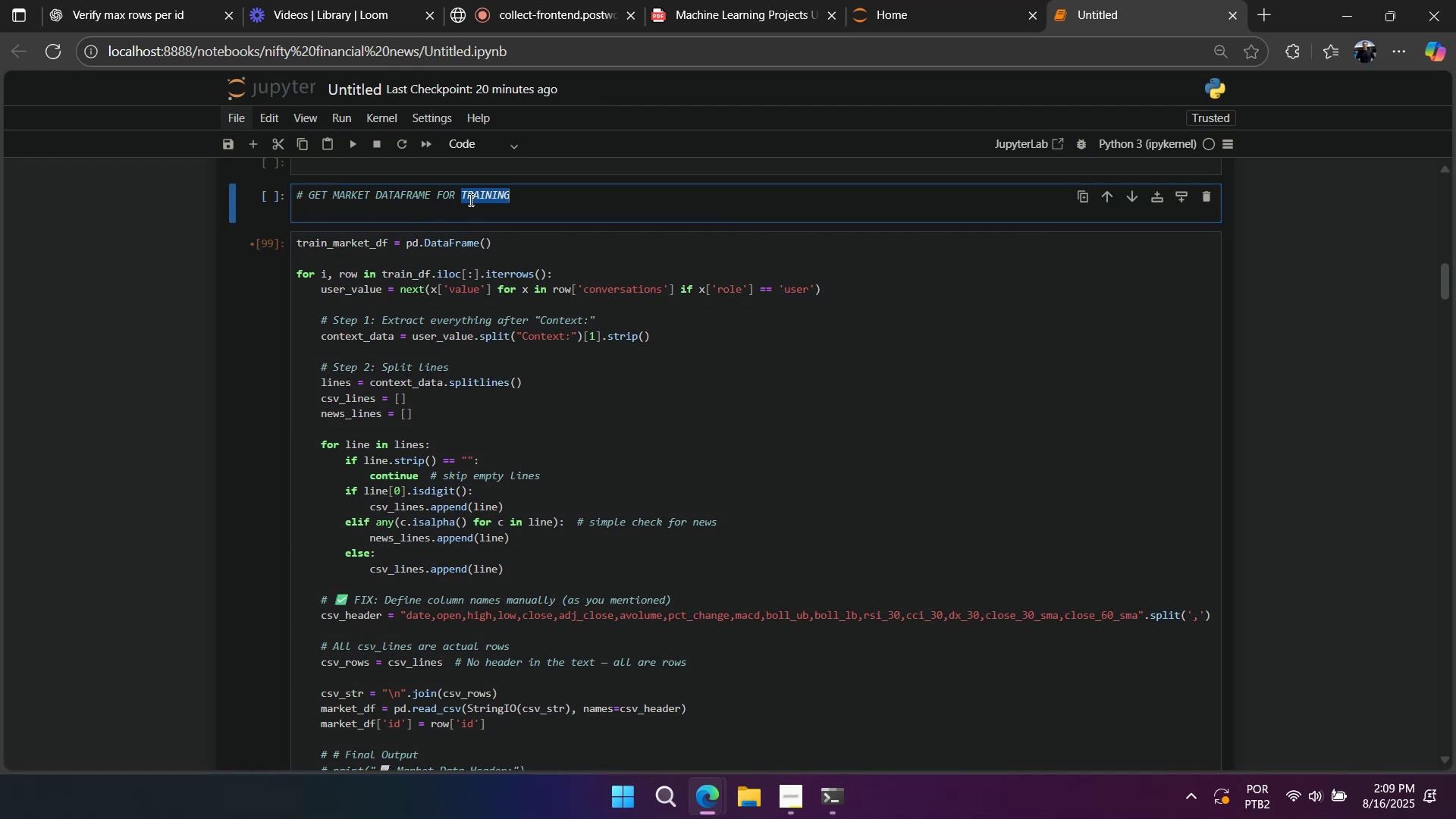 
key(Backspace)
 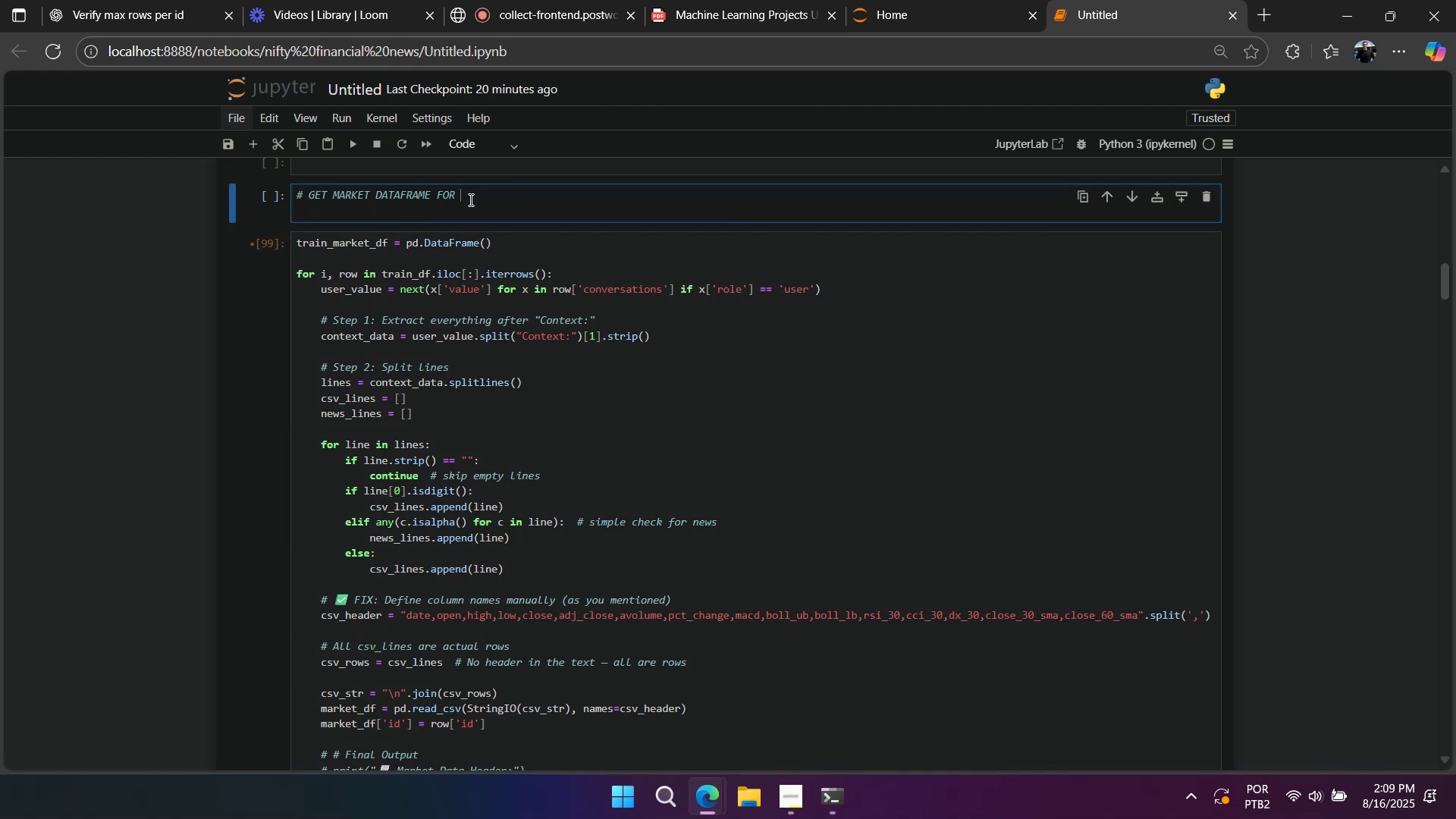 
key(Backspace)
 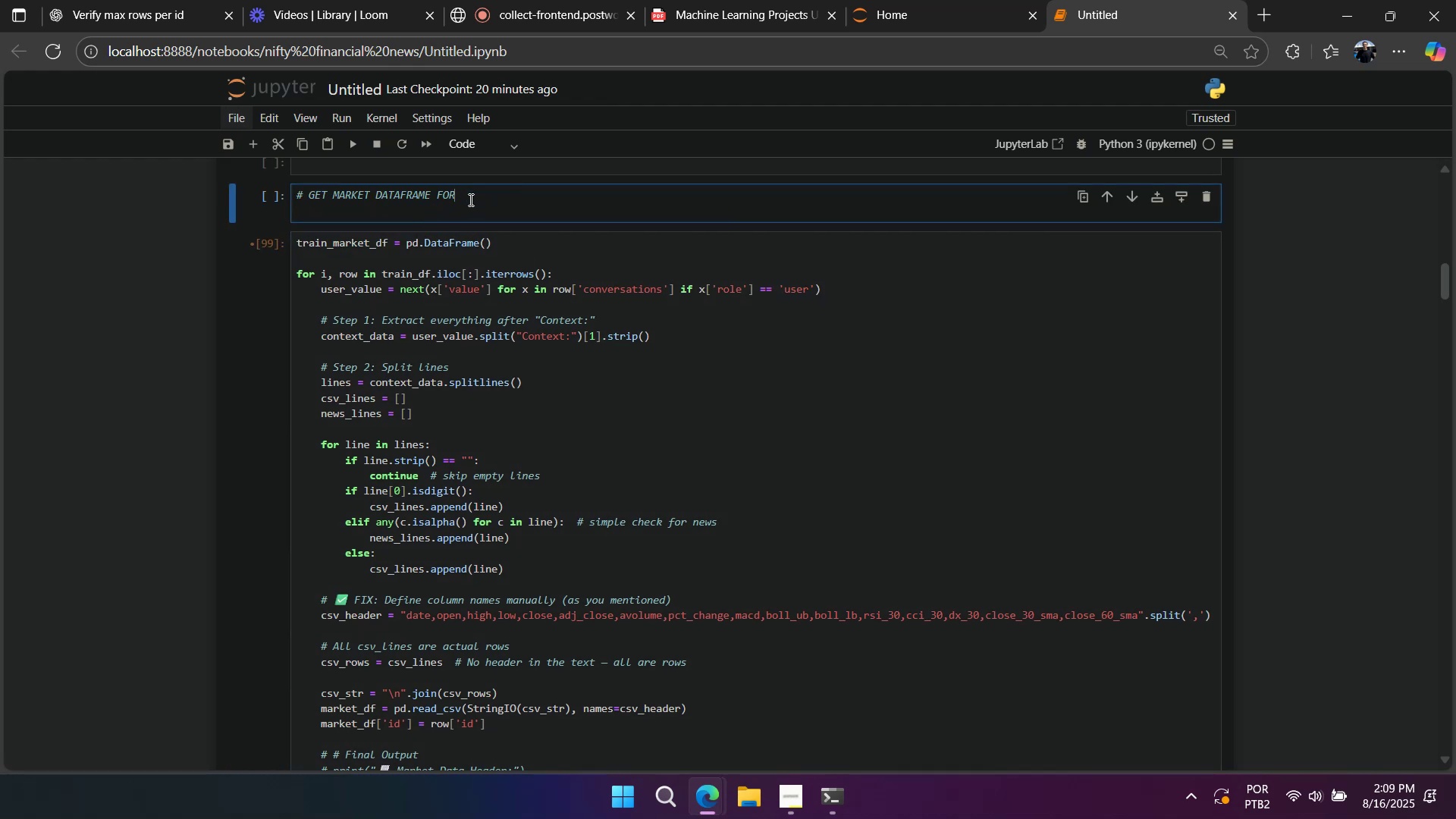 
key(Backspace)
 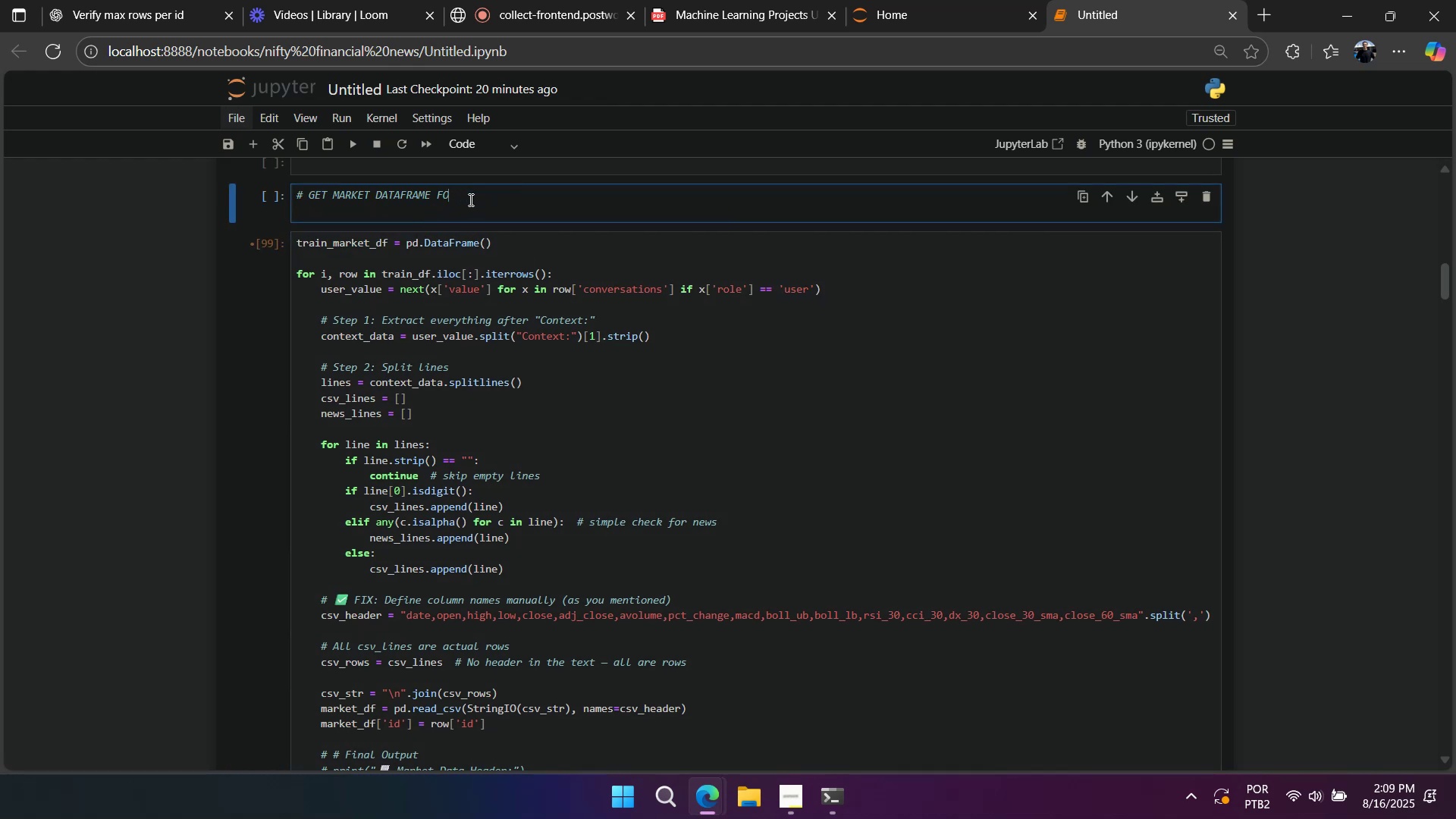 
key(Backspace)
 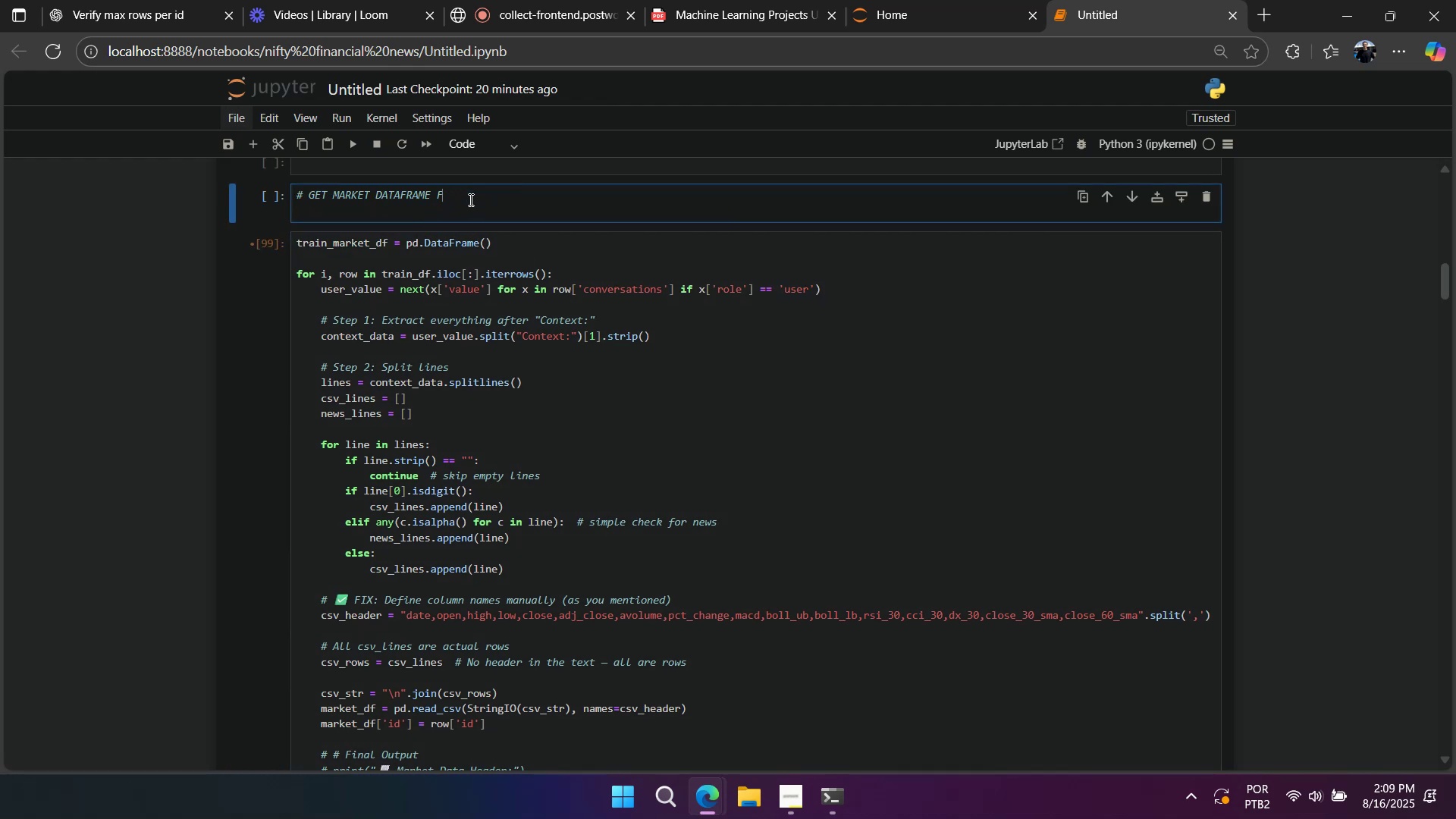 
key(Backspace)
 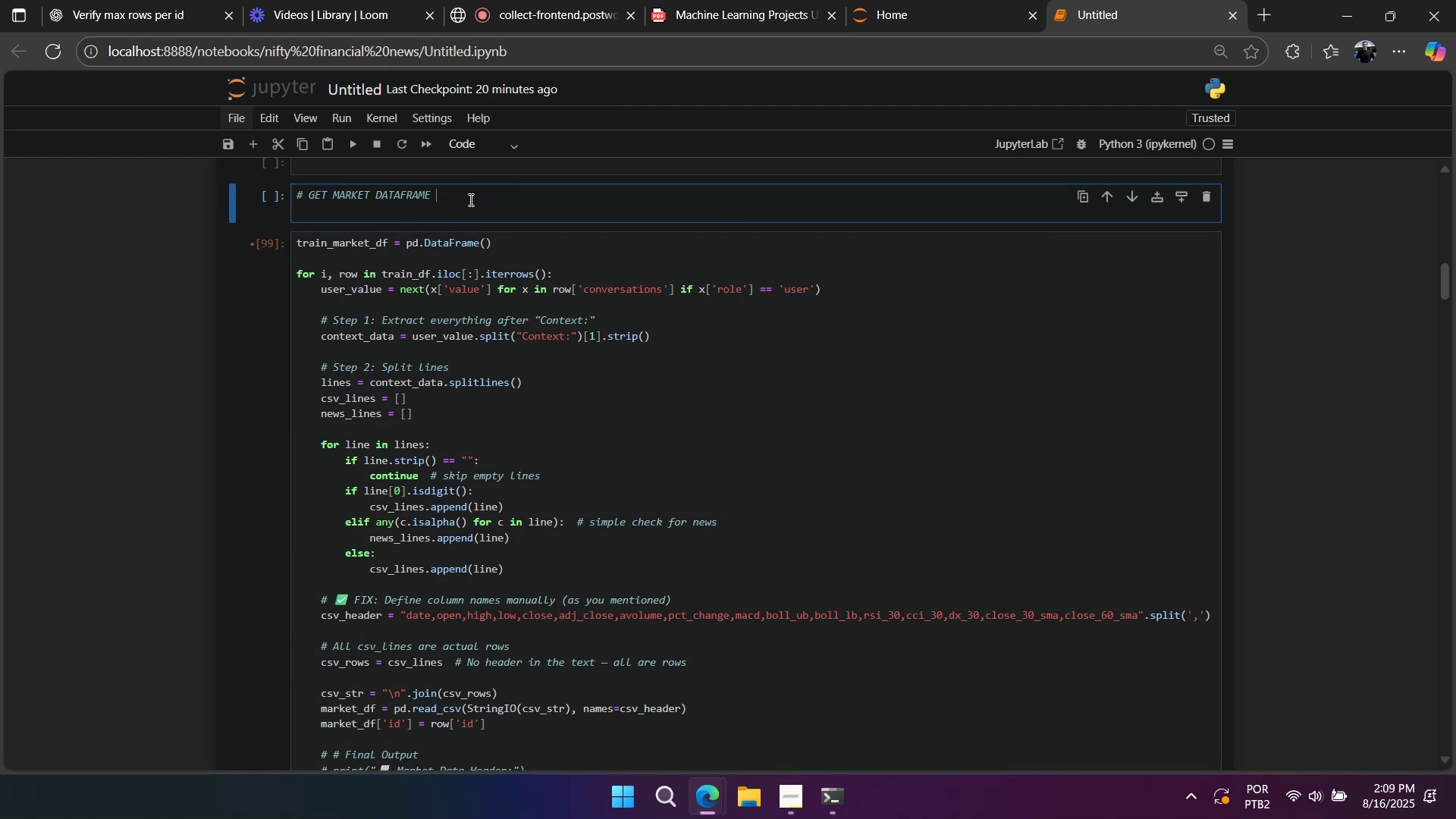 
key(Backspace)
 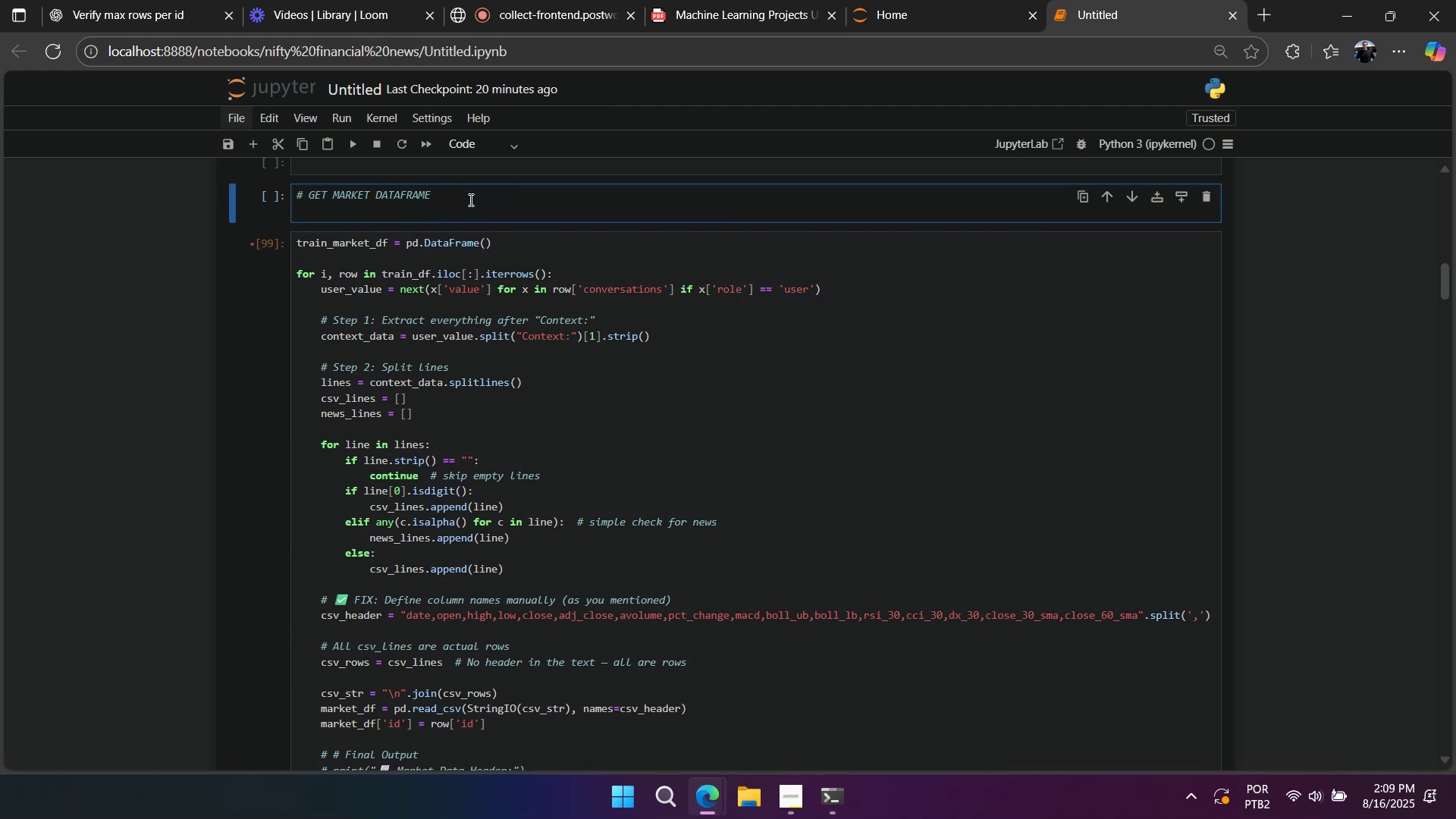 
key(ArrowDown)
 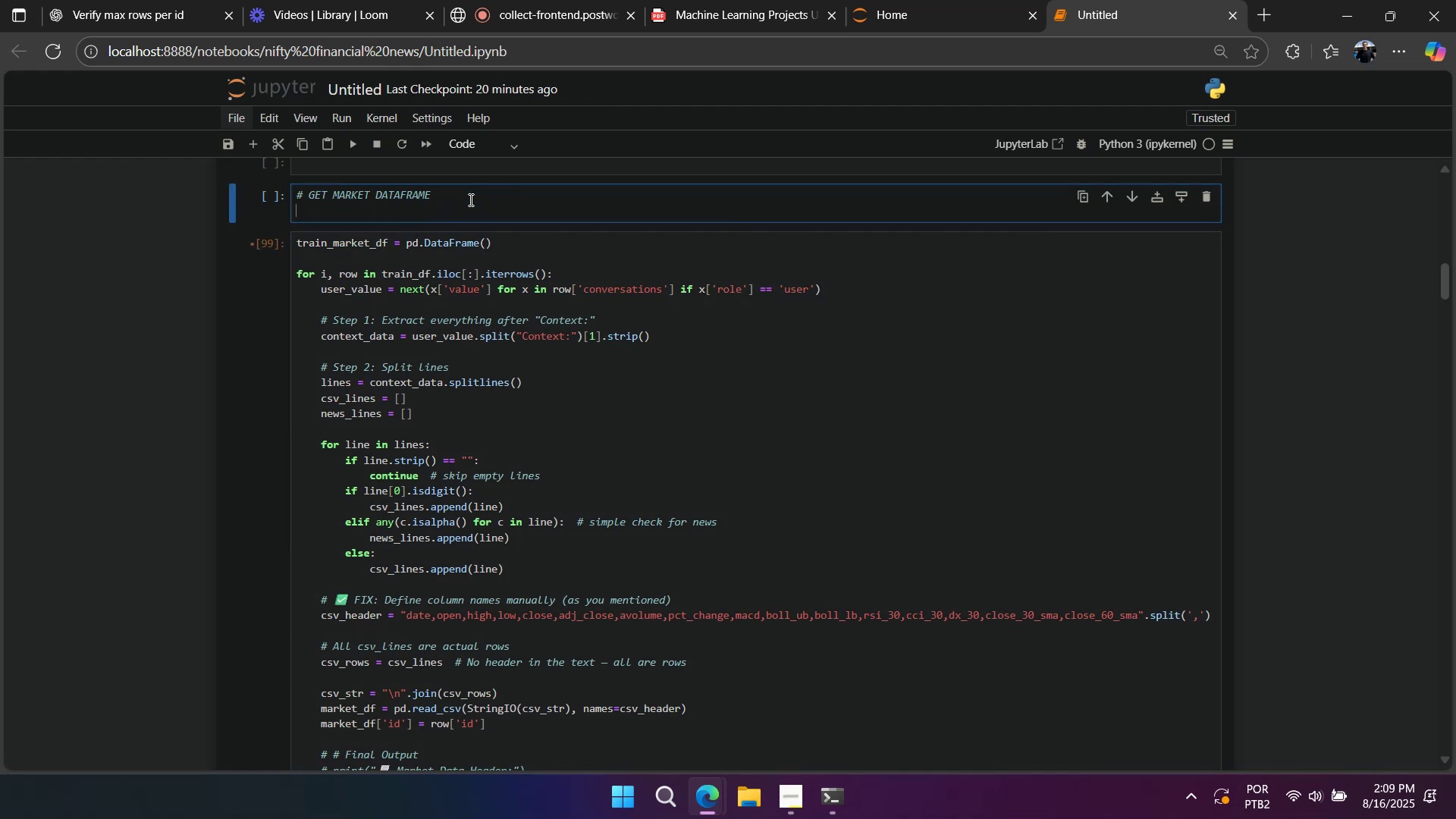 
key(Backspace)
 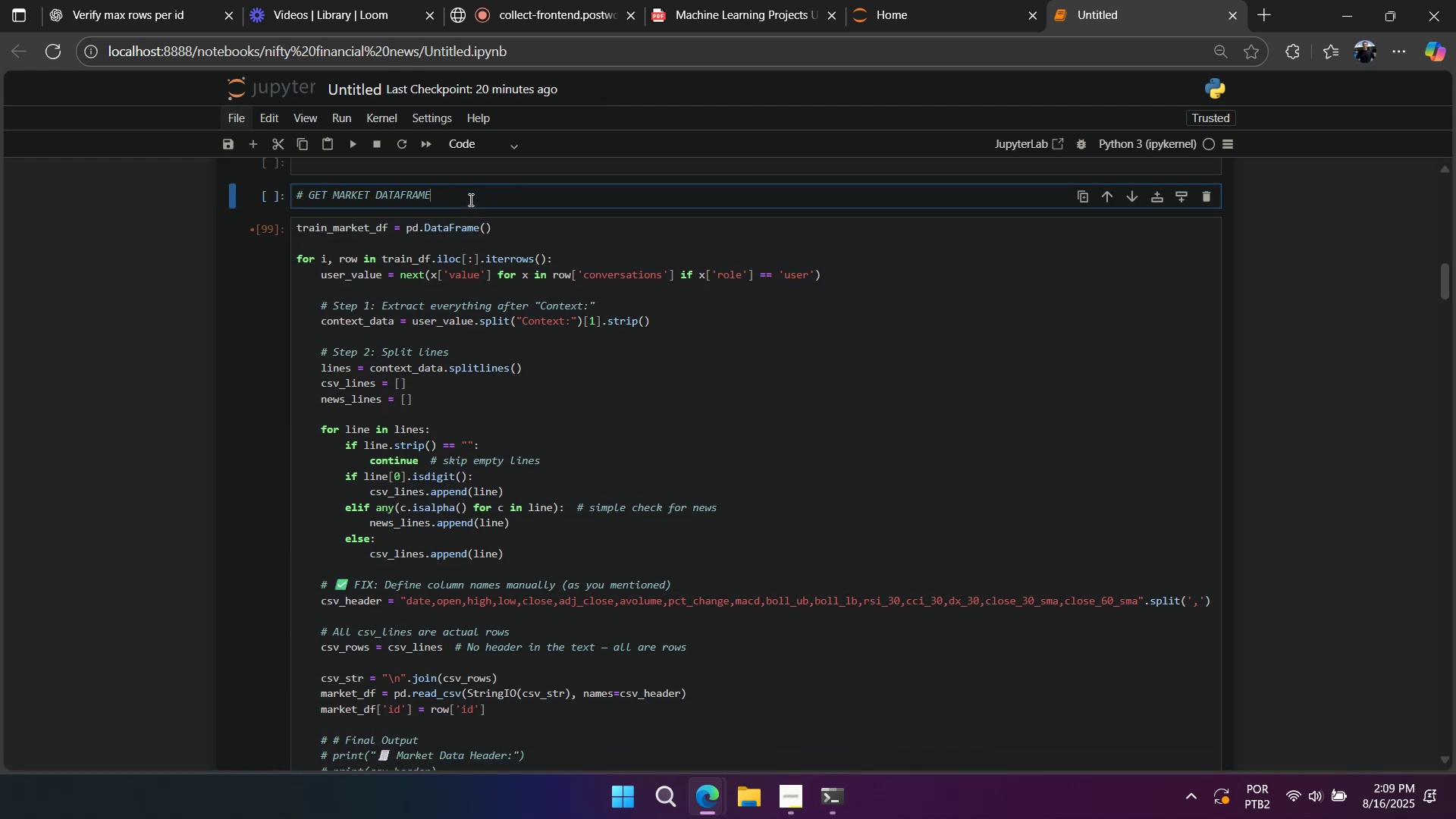 
key(Shift+Enter)
 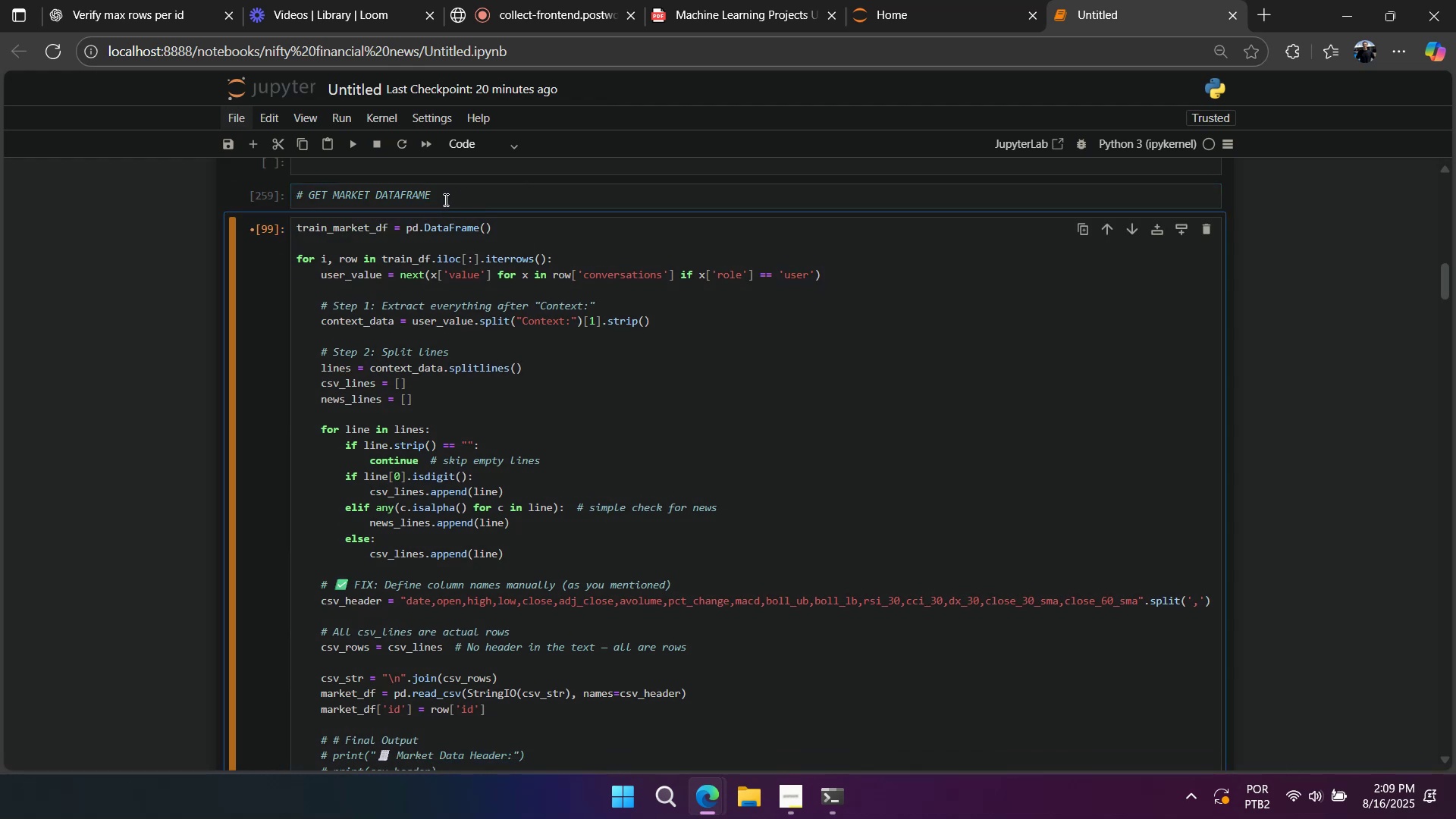 
scroll: coordinate [444, 290], scroll_direction: down, amount: 2.0
 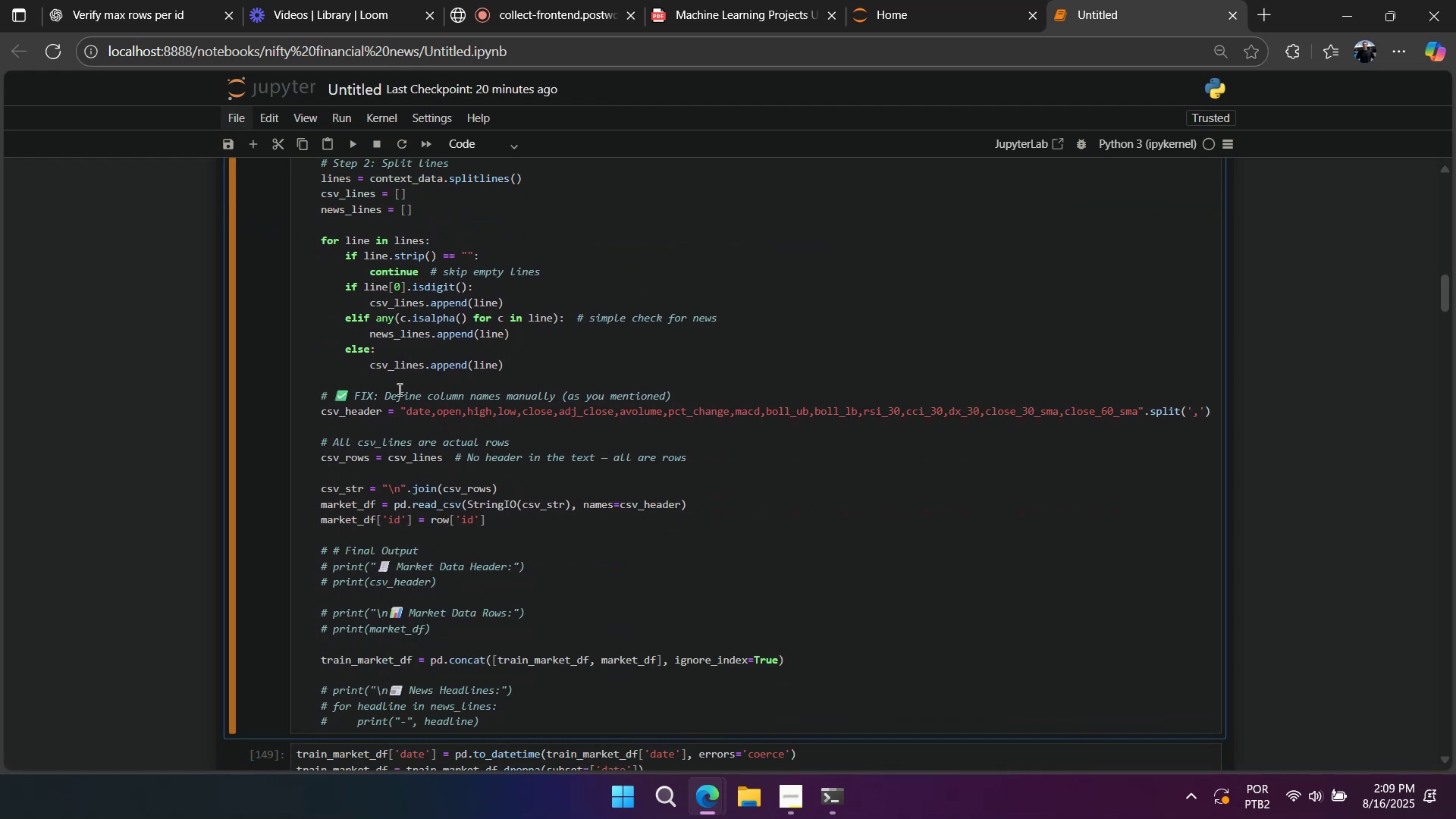 
double_click([398, 389])
 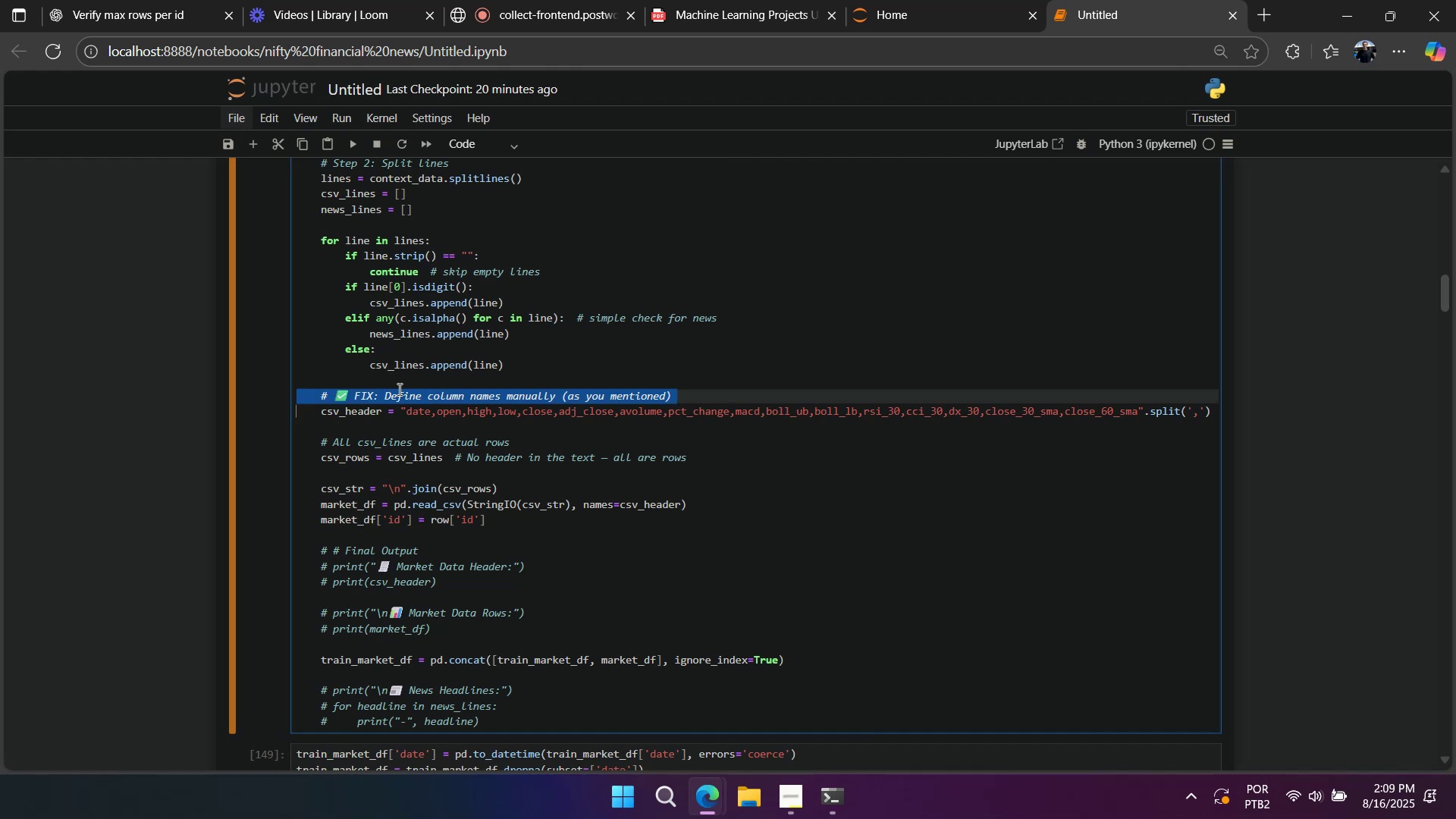 
triple_click([398, 389])
 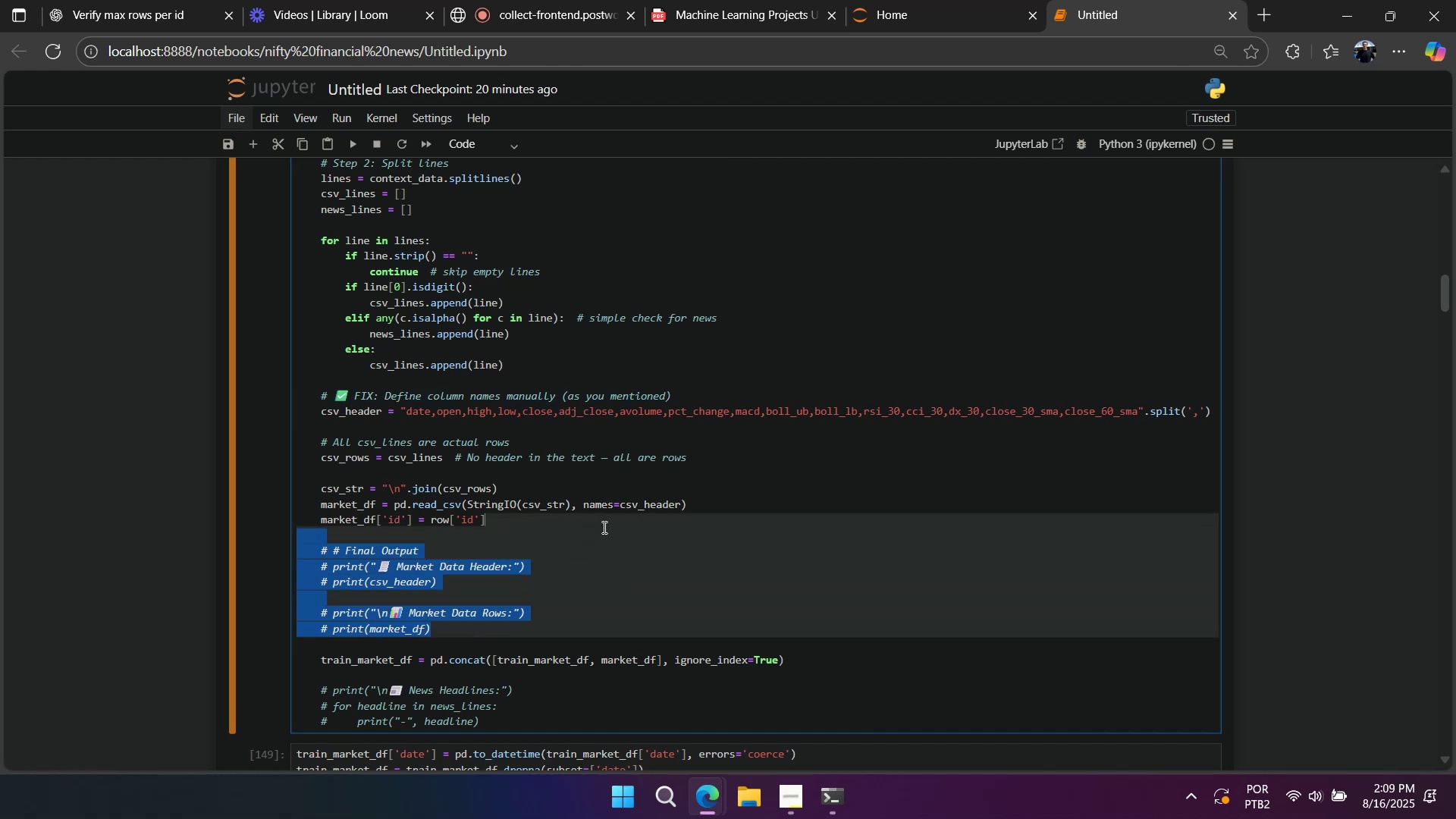 
key(Backspace)
 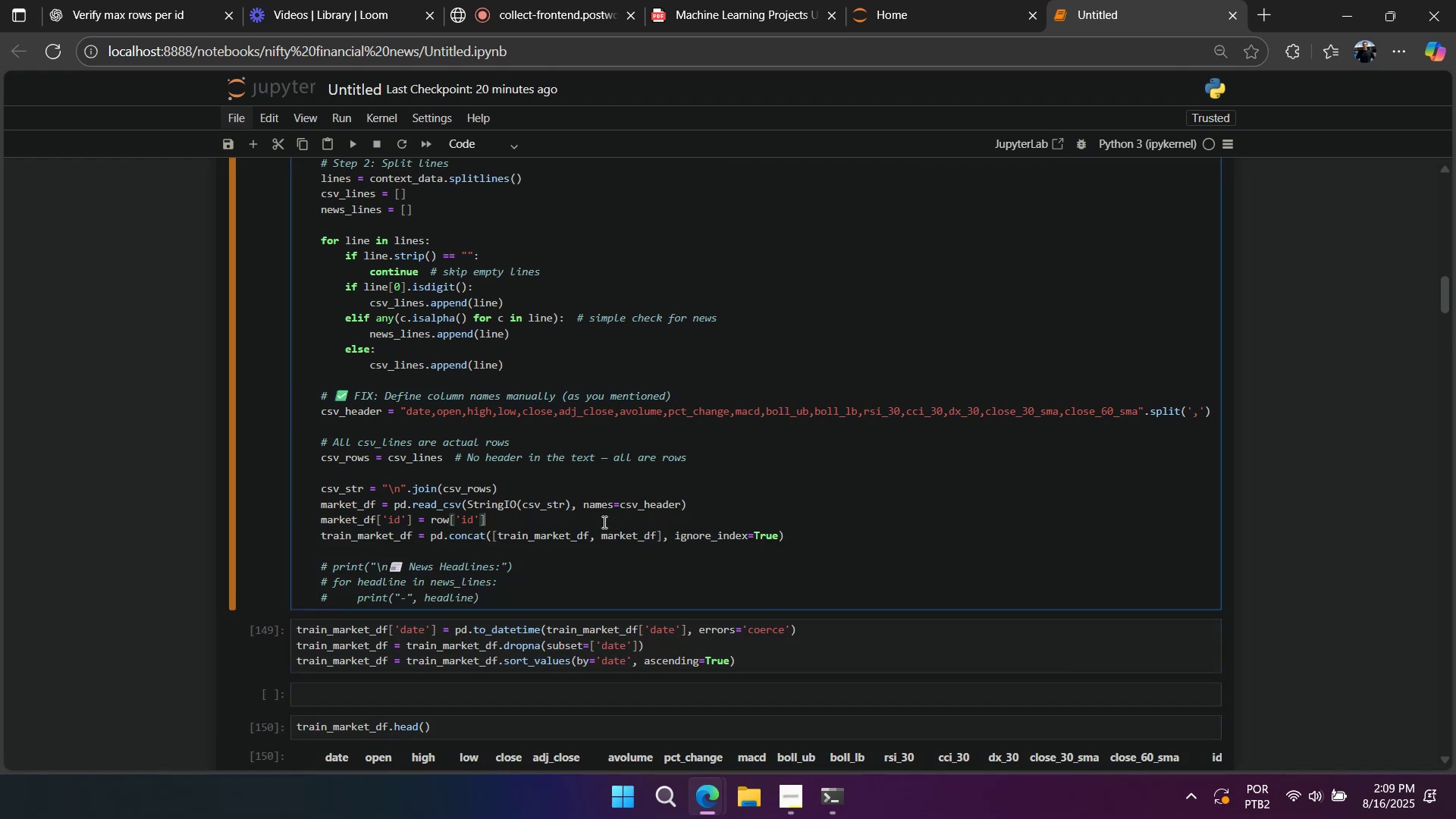 
key(Enter)
 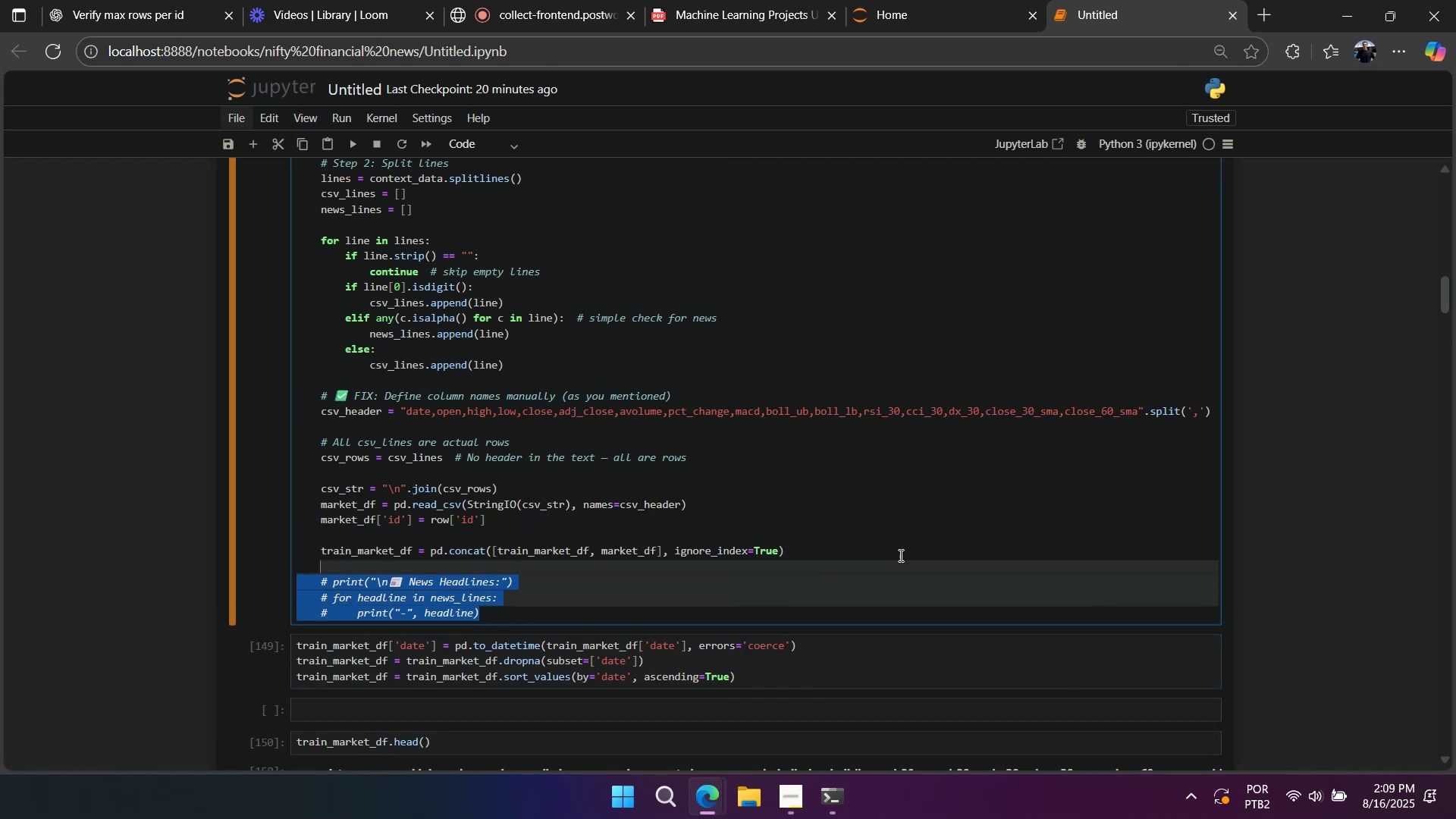 
key(Backspace)
 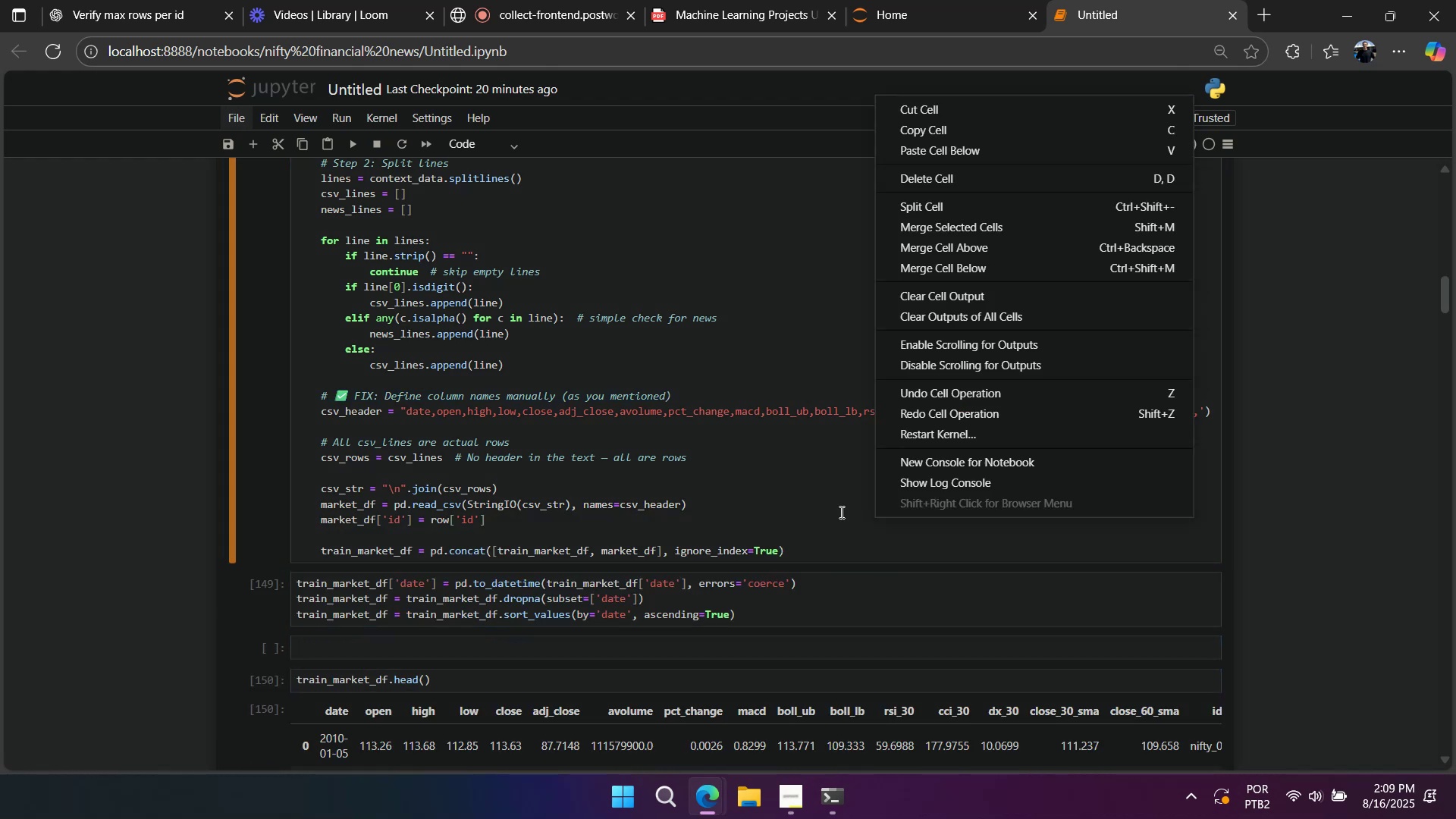 
left_click([792, 498])
 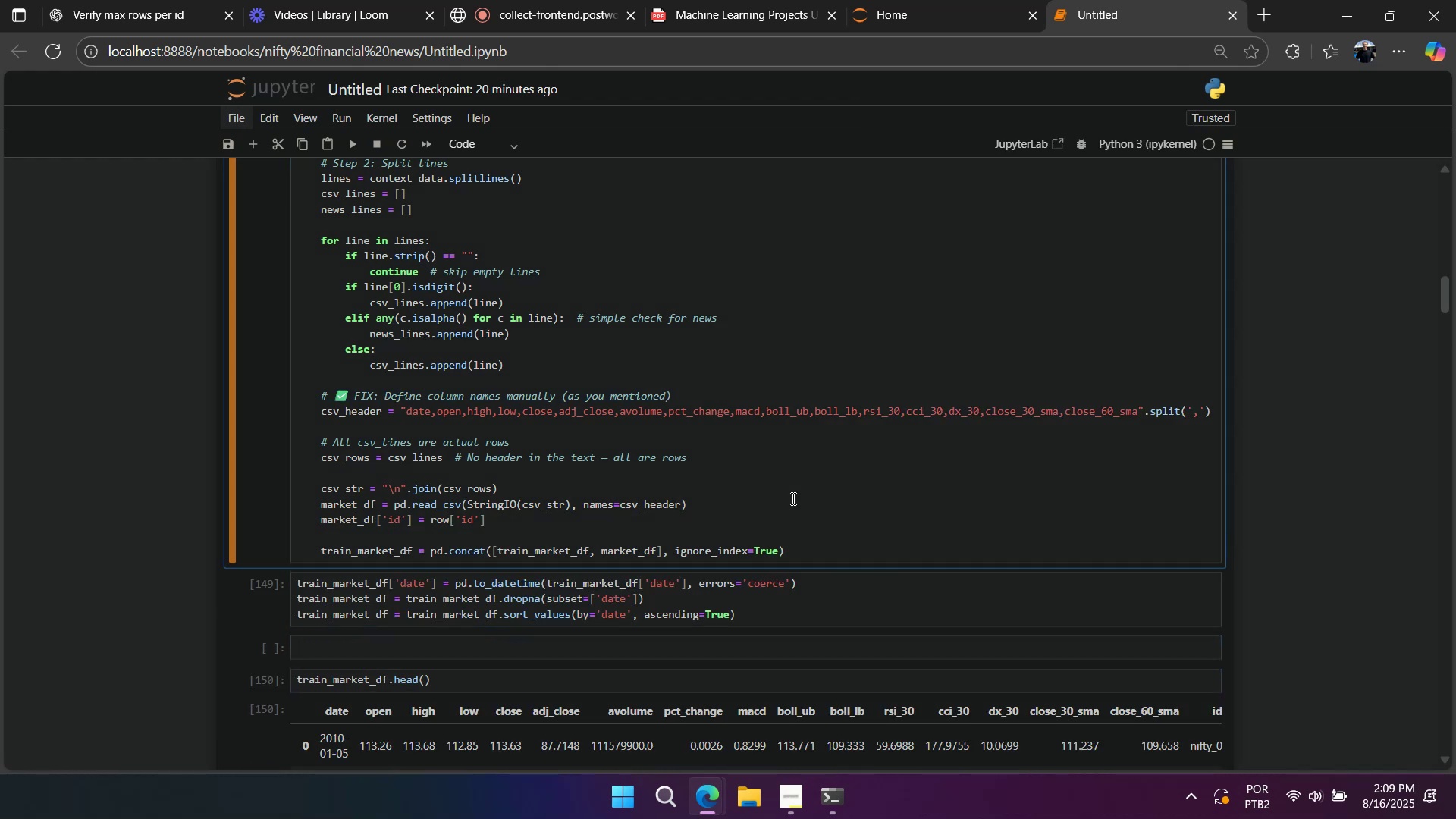 
right_click([792, 498])
 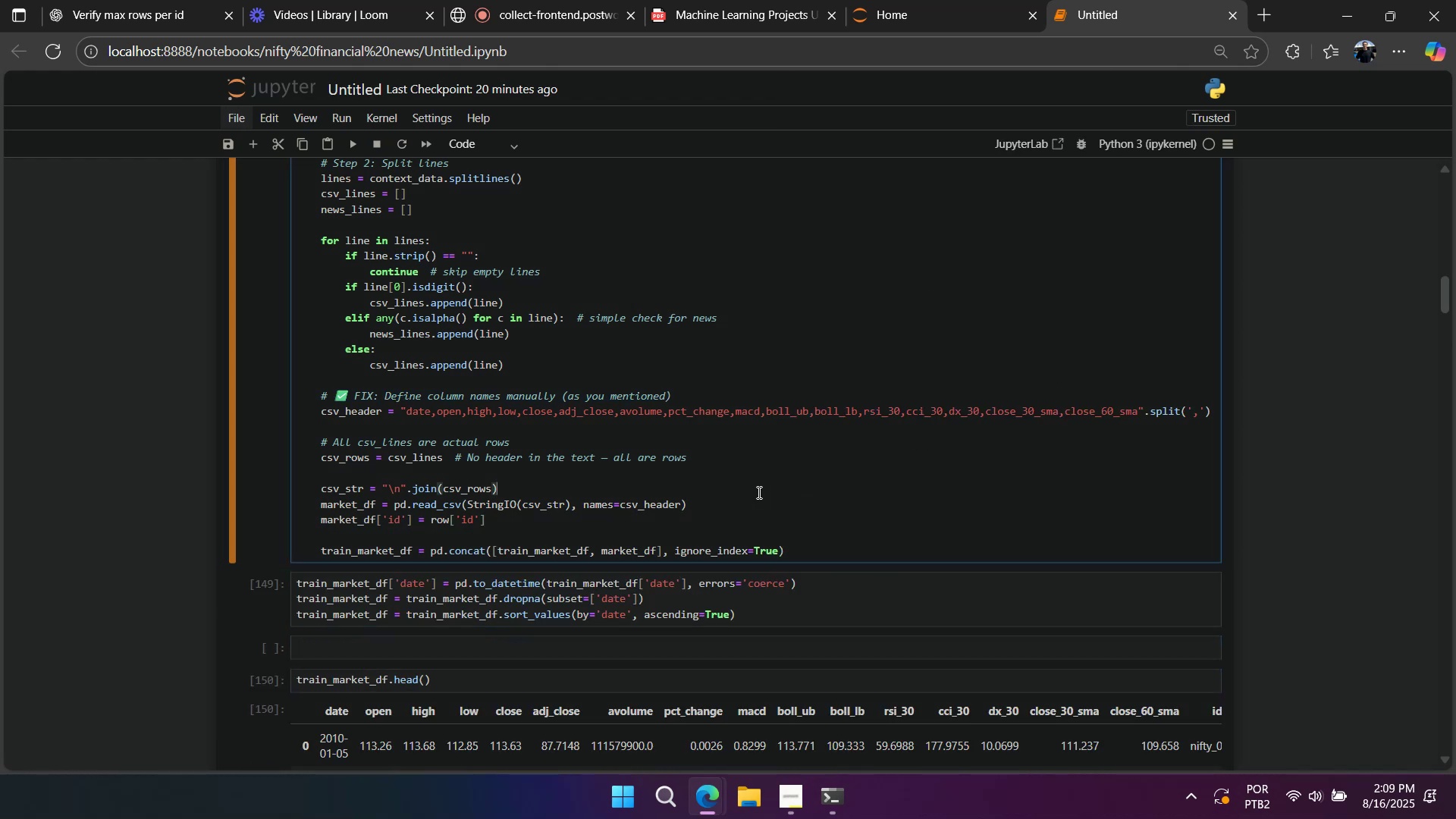 
right_click([758, 492])
 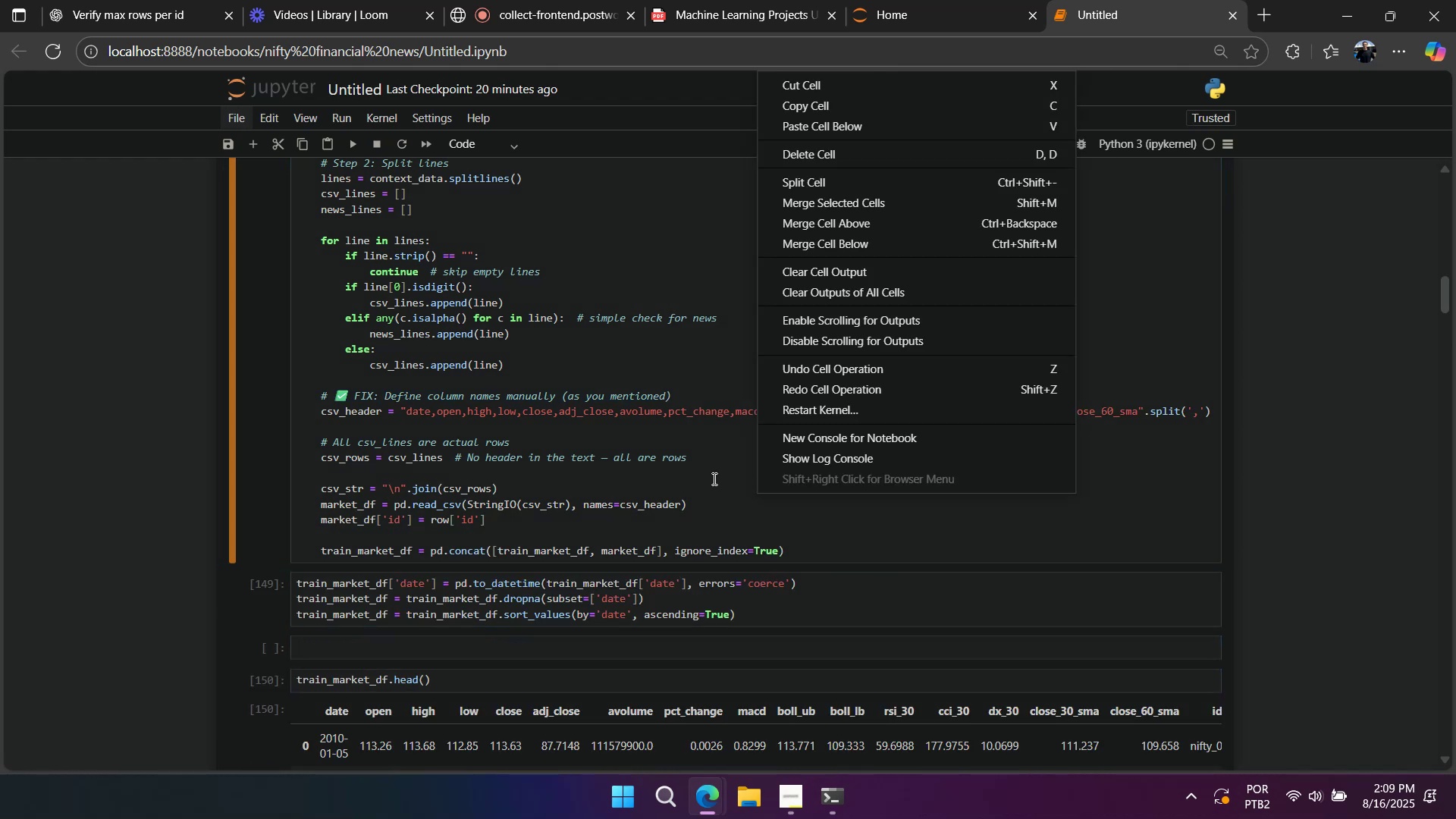 
left_click([712, 479])
 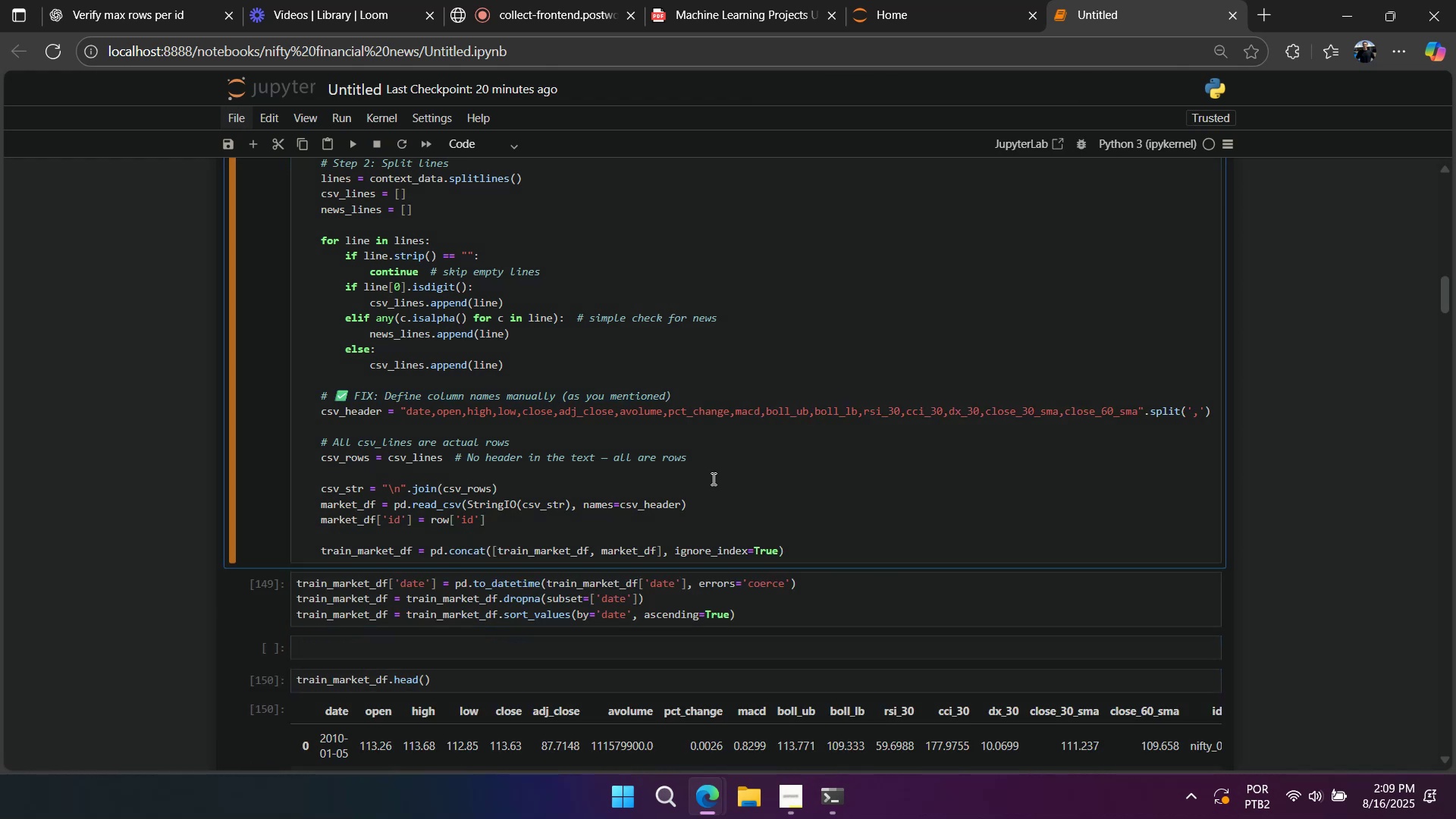 
right_click([712, 479])
 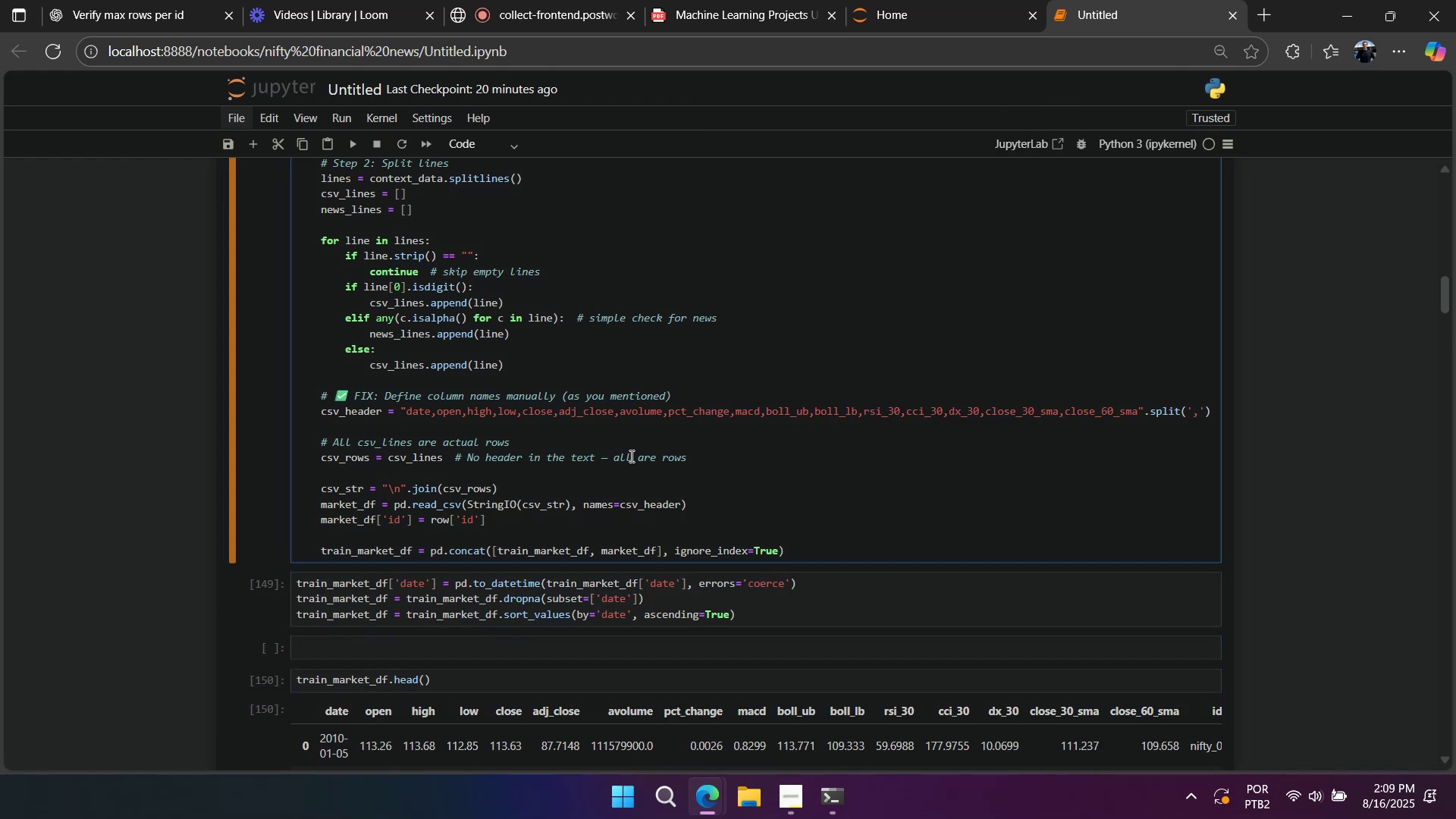 
scroll: coordinate [631, 460], scroll_direction: up, amount: 6.0
 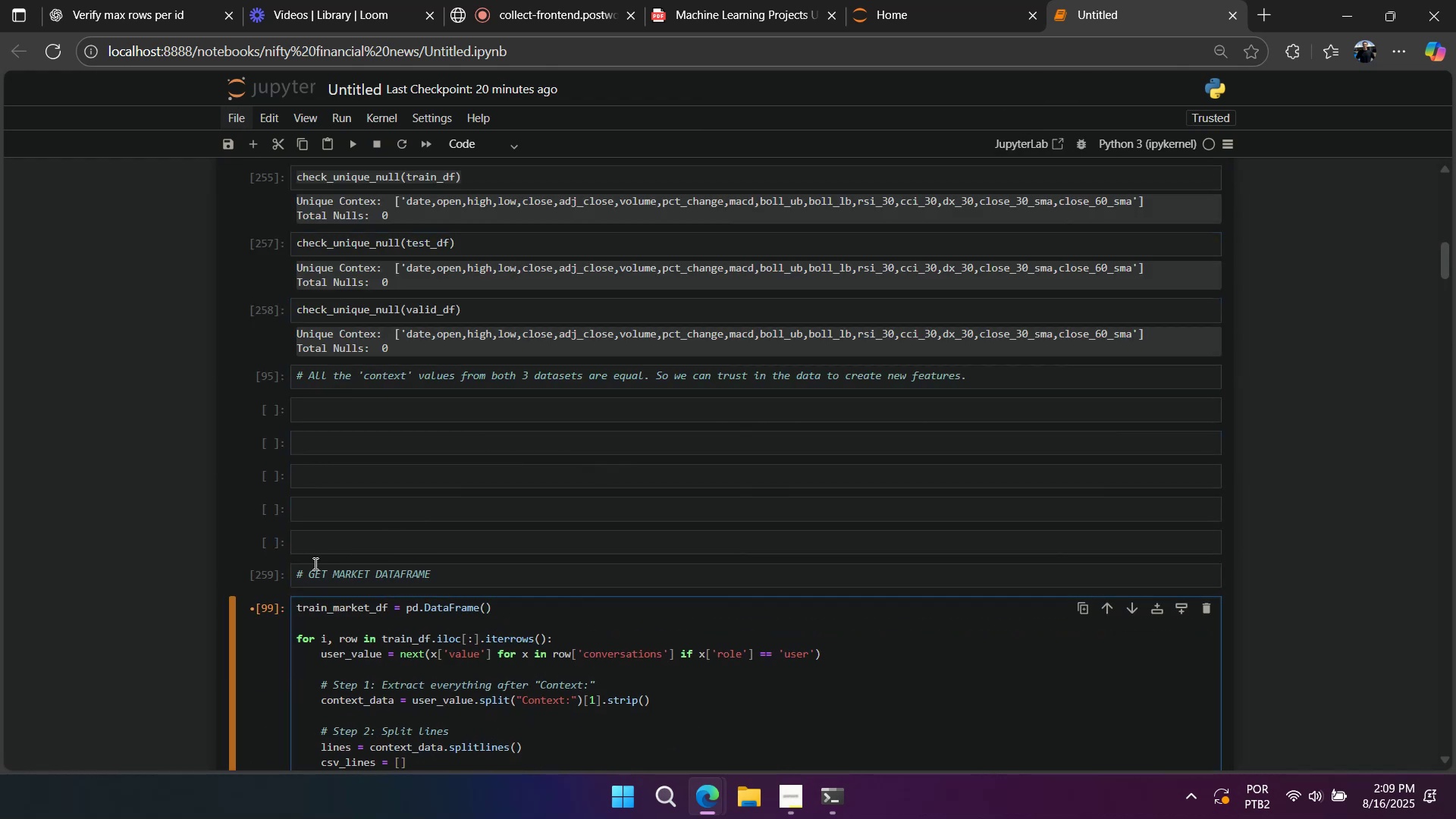 
double_click([312, 563])
 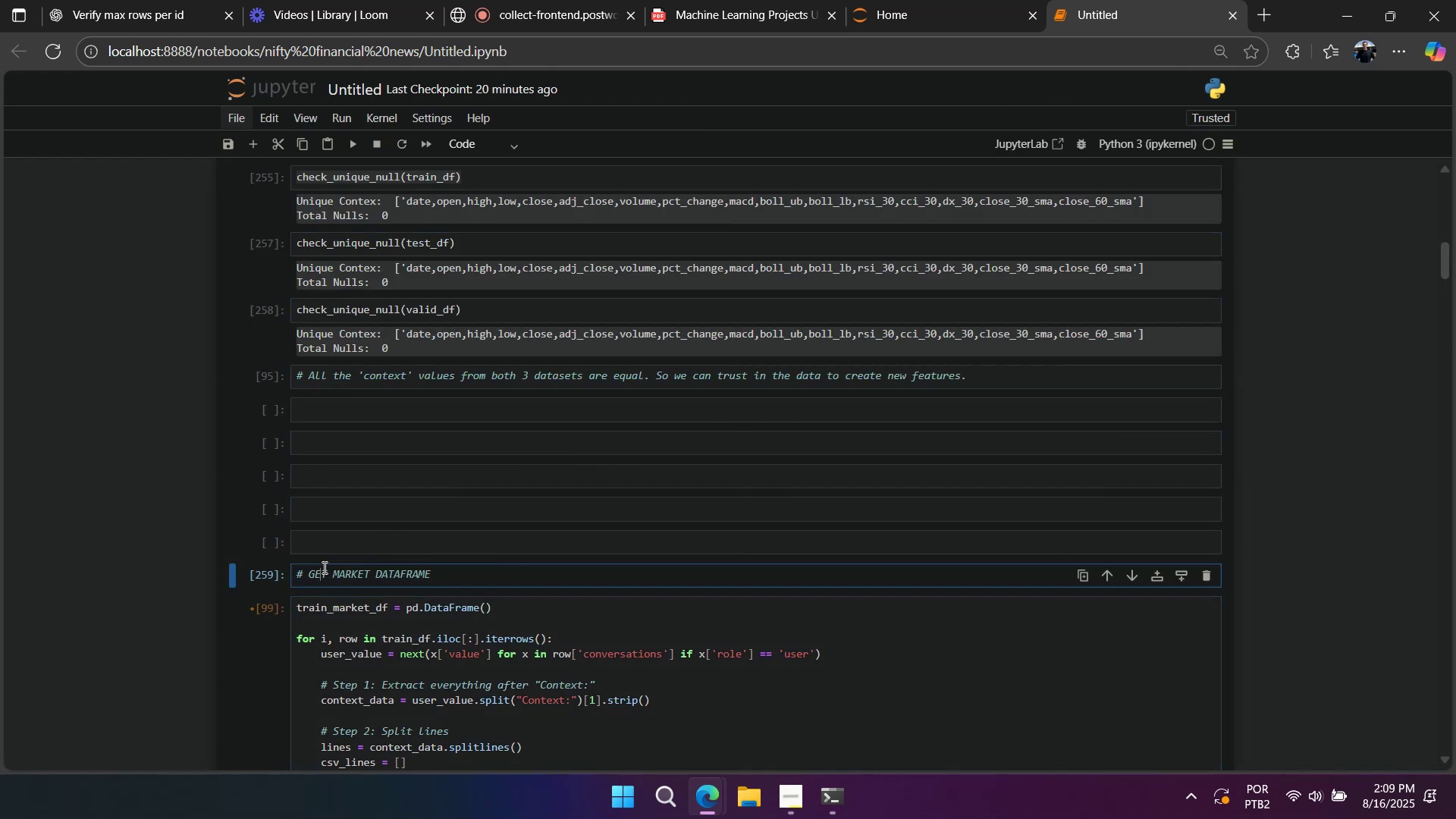 
double_click([323, 567])
 